 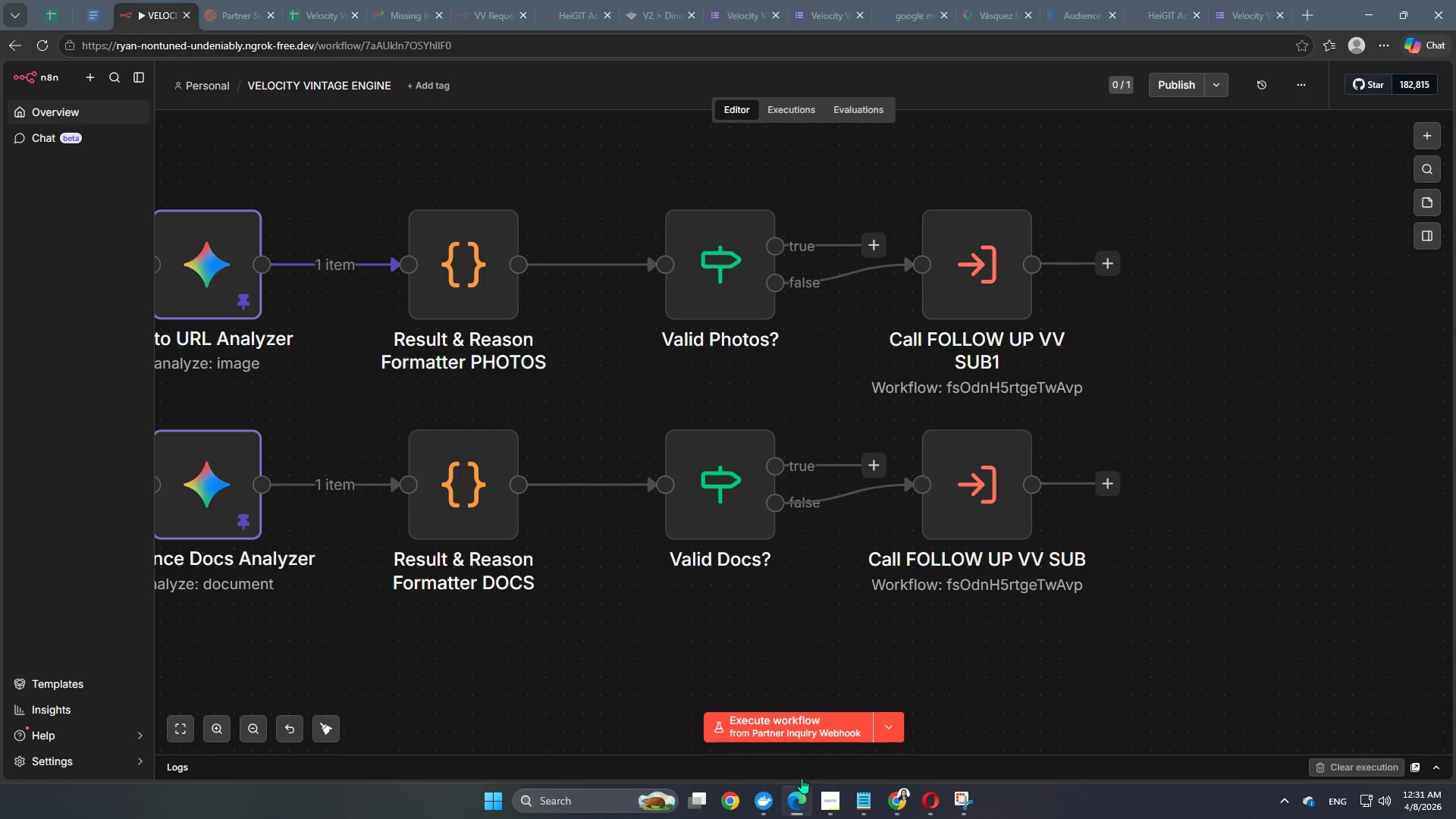 
scroll: coordinate [1028, 520], scroll_direction: down, amount: 1.0
 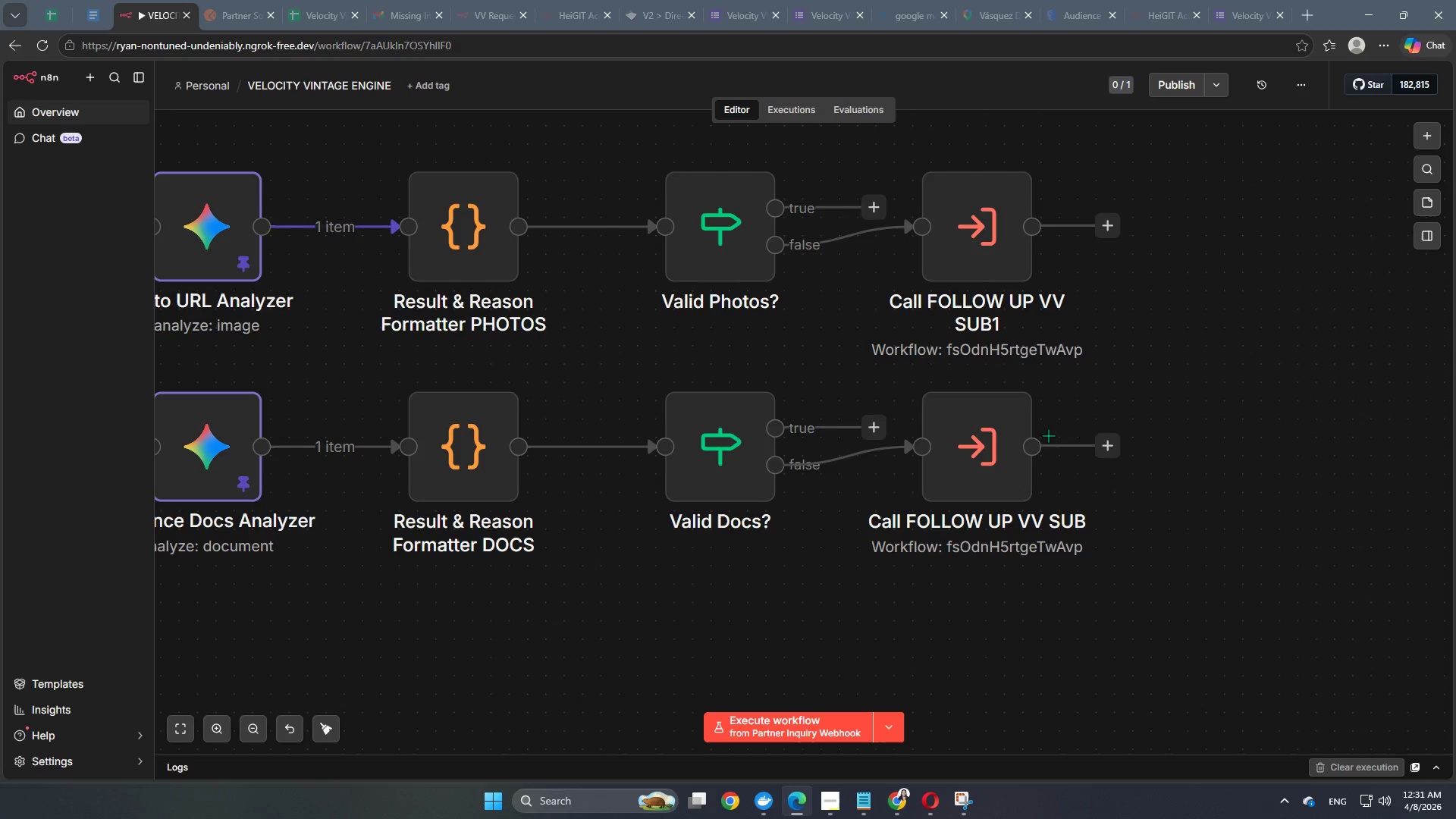 
left_click_drag(start_coordinate=[972, 460], to_coordinate=[978, 532])
 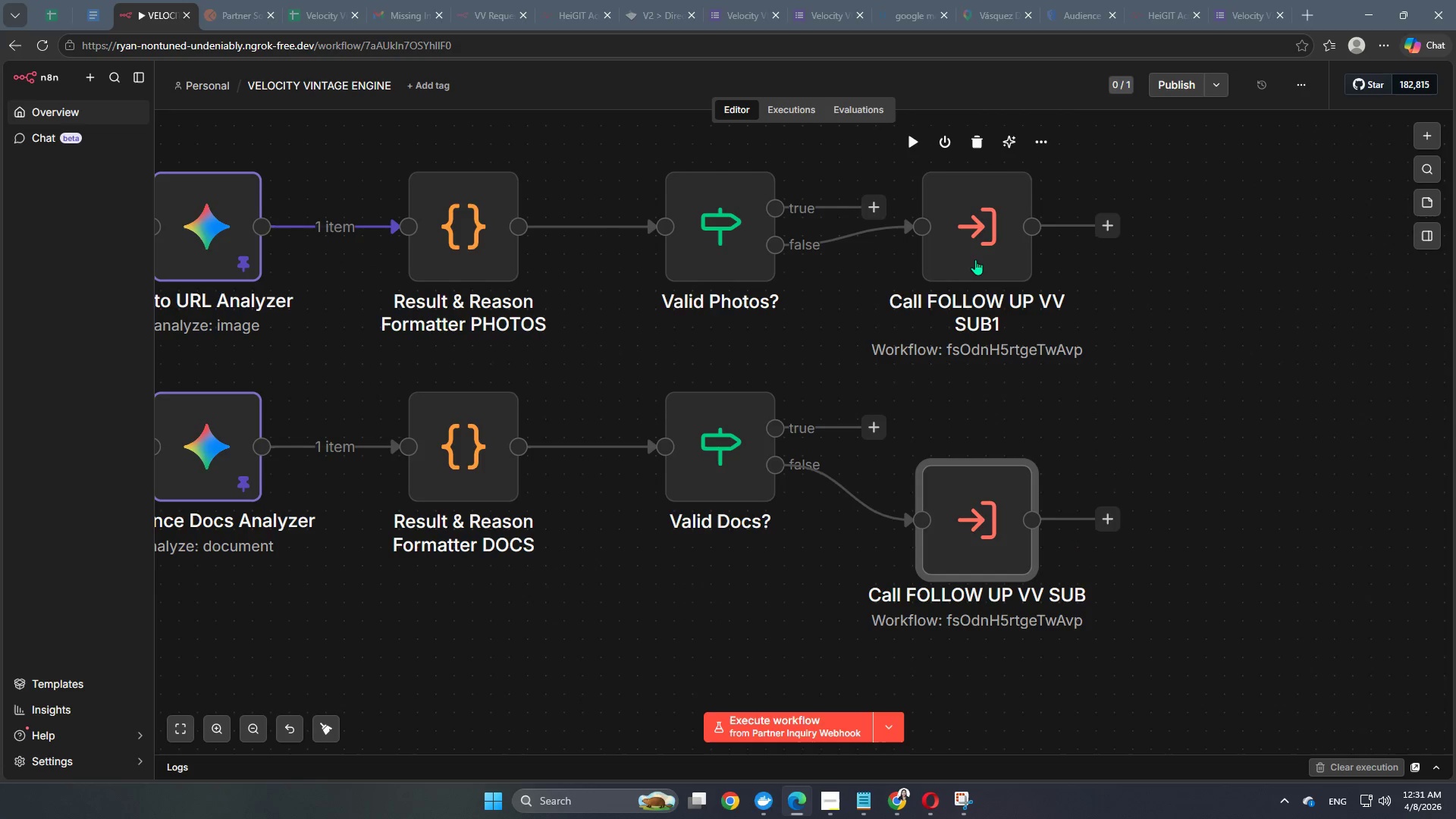 
left_click_drag(start_coordinate=[981, 243], to_coordinate=[983, 313])
 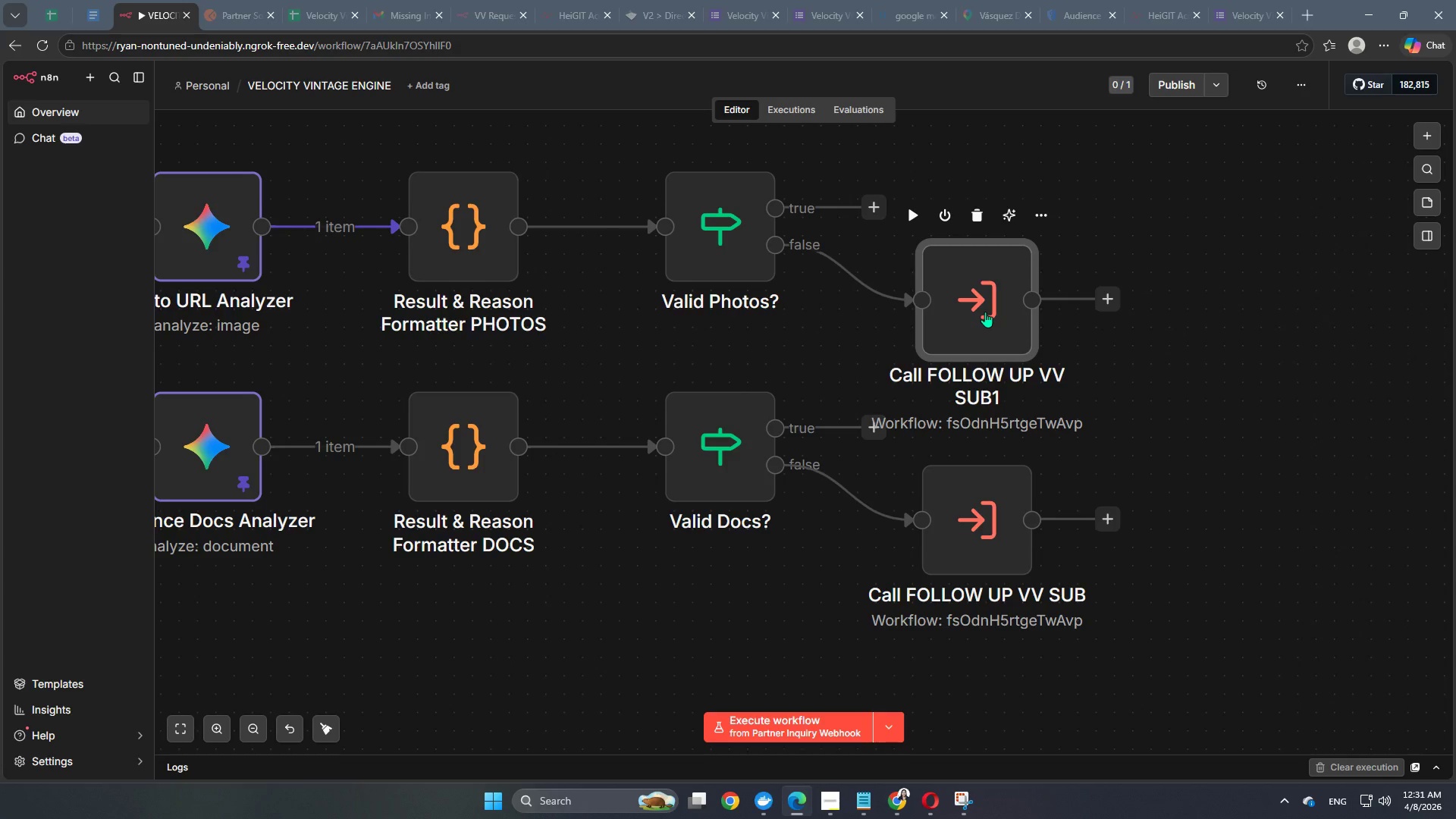 
wait(8.47)
 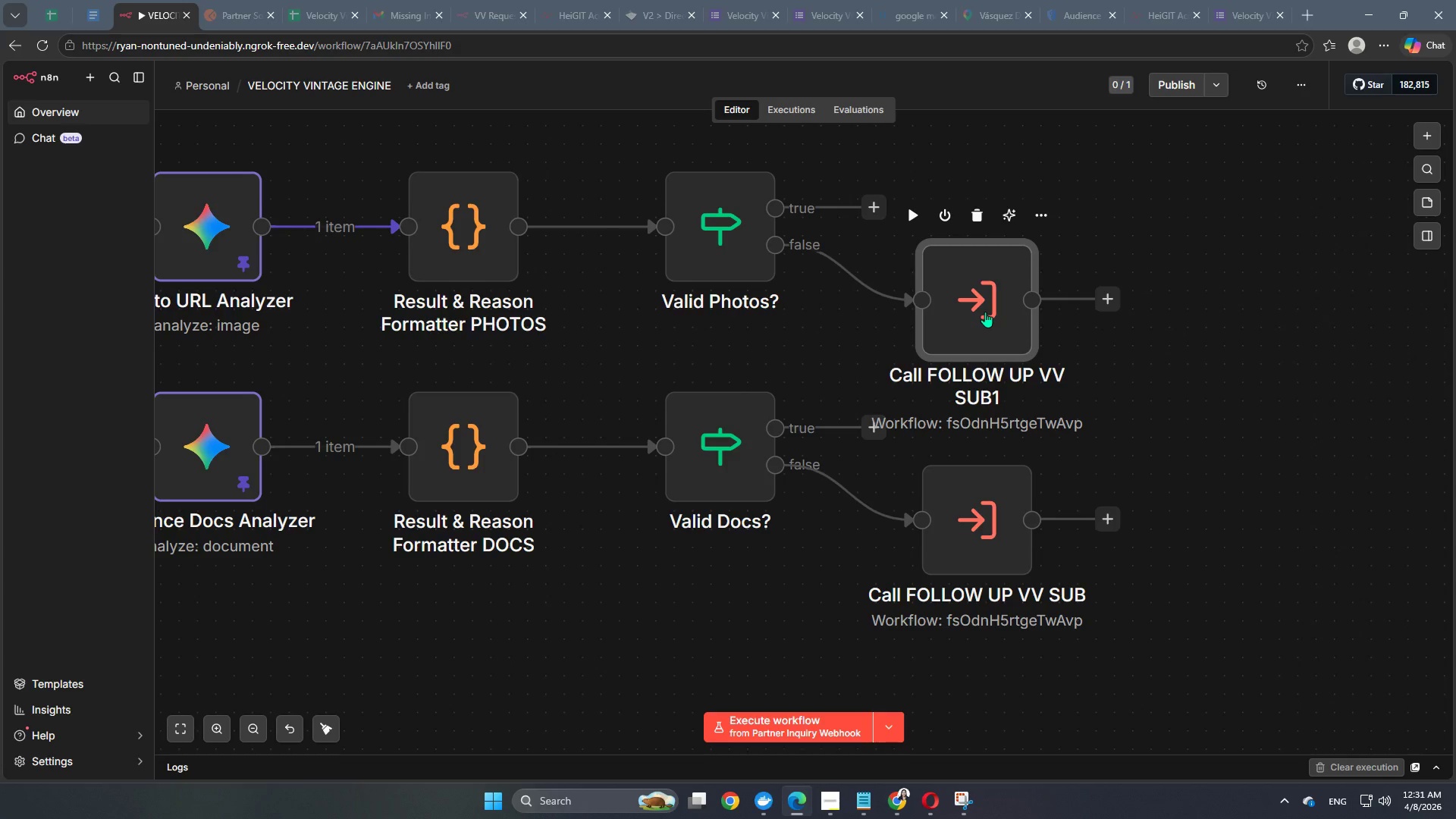 
left_click_drag(start_coordinate=[968, 301], to_coordinate=[968, 319])
 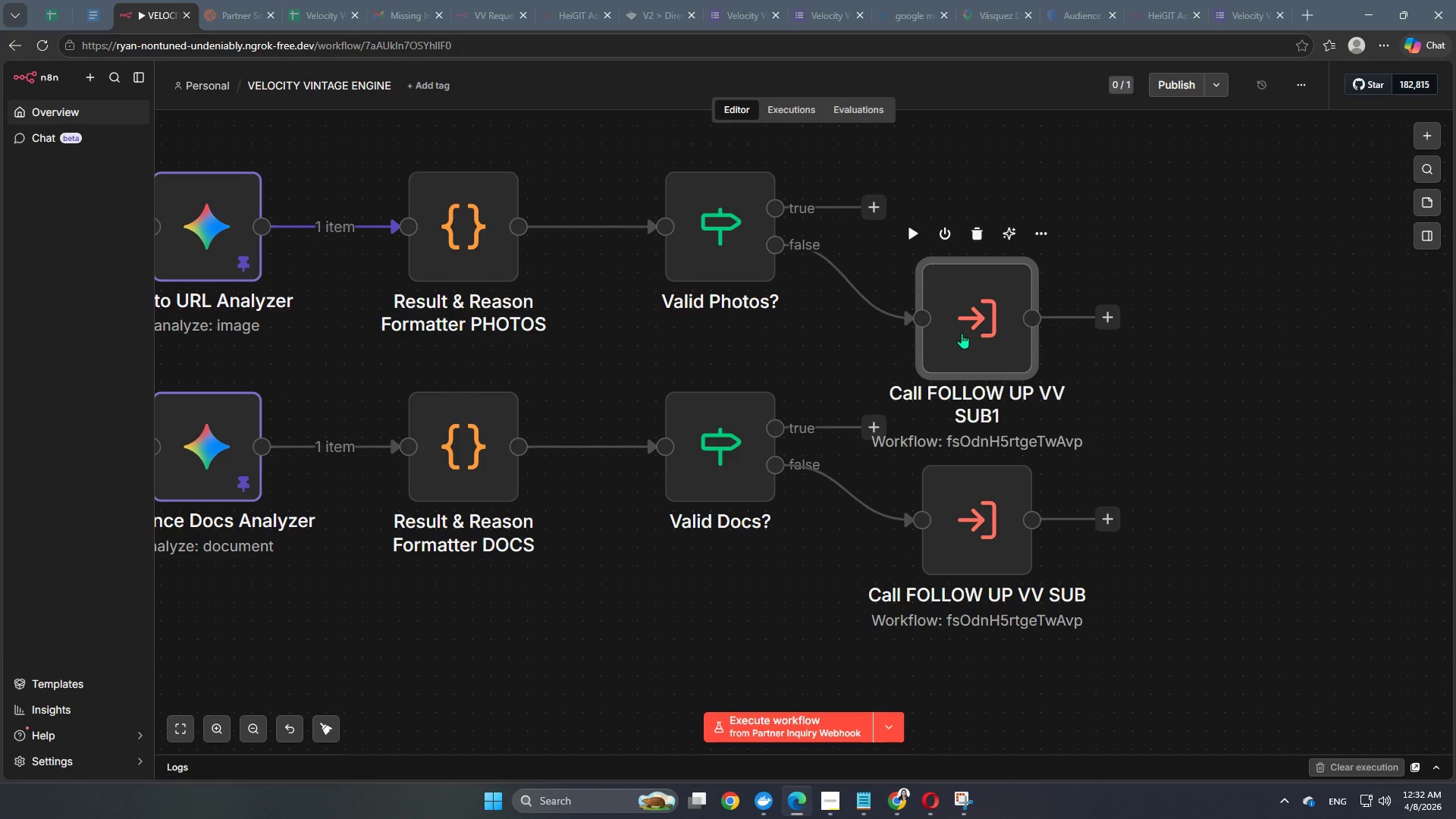 
left_click([981, 293])
 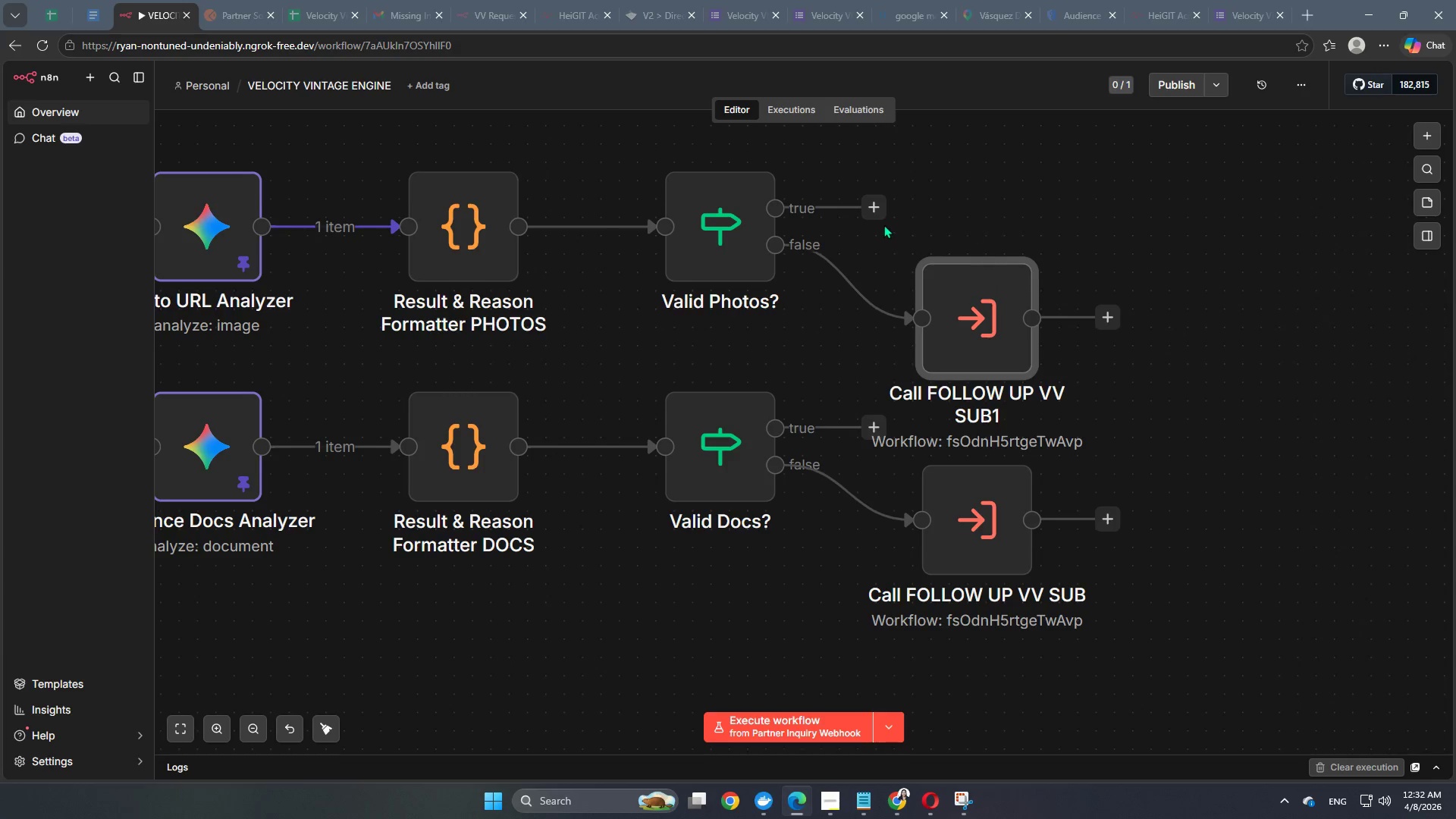 
left_click([877, 206])
 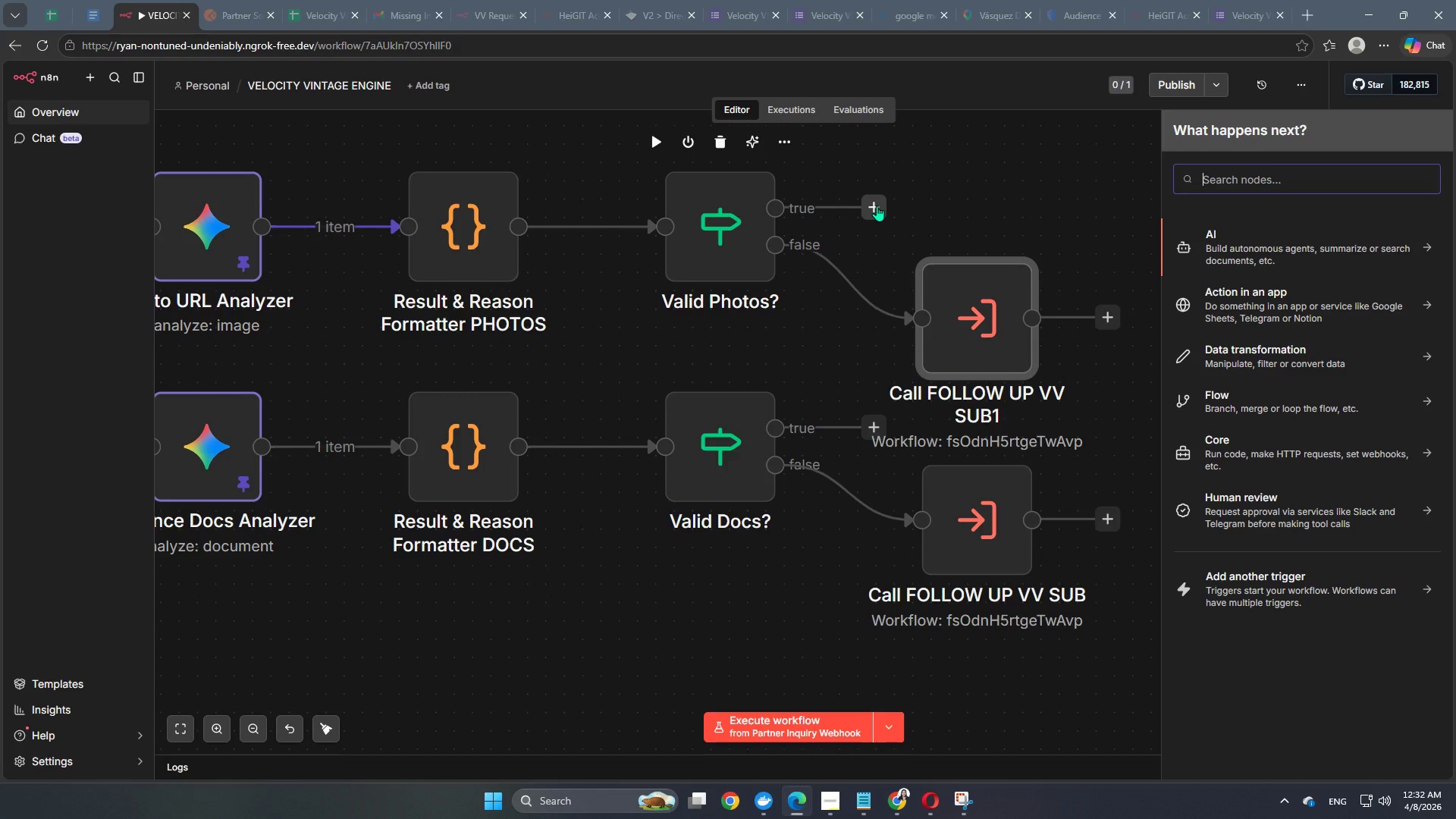 
type(gmail)
 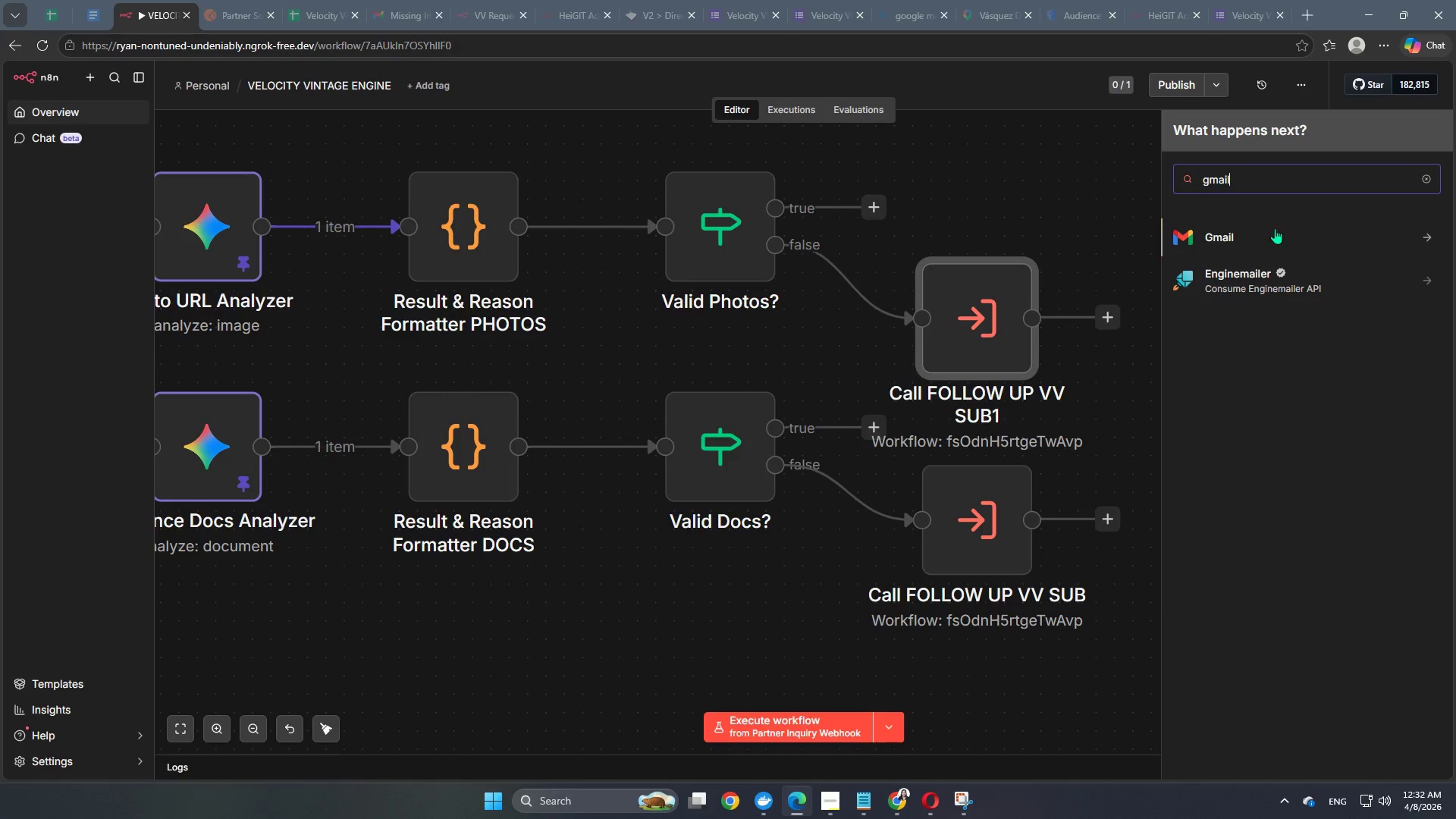 
left_click([1235, 237])
 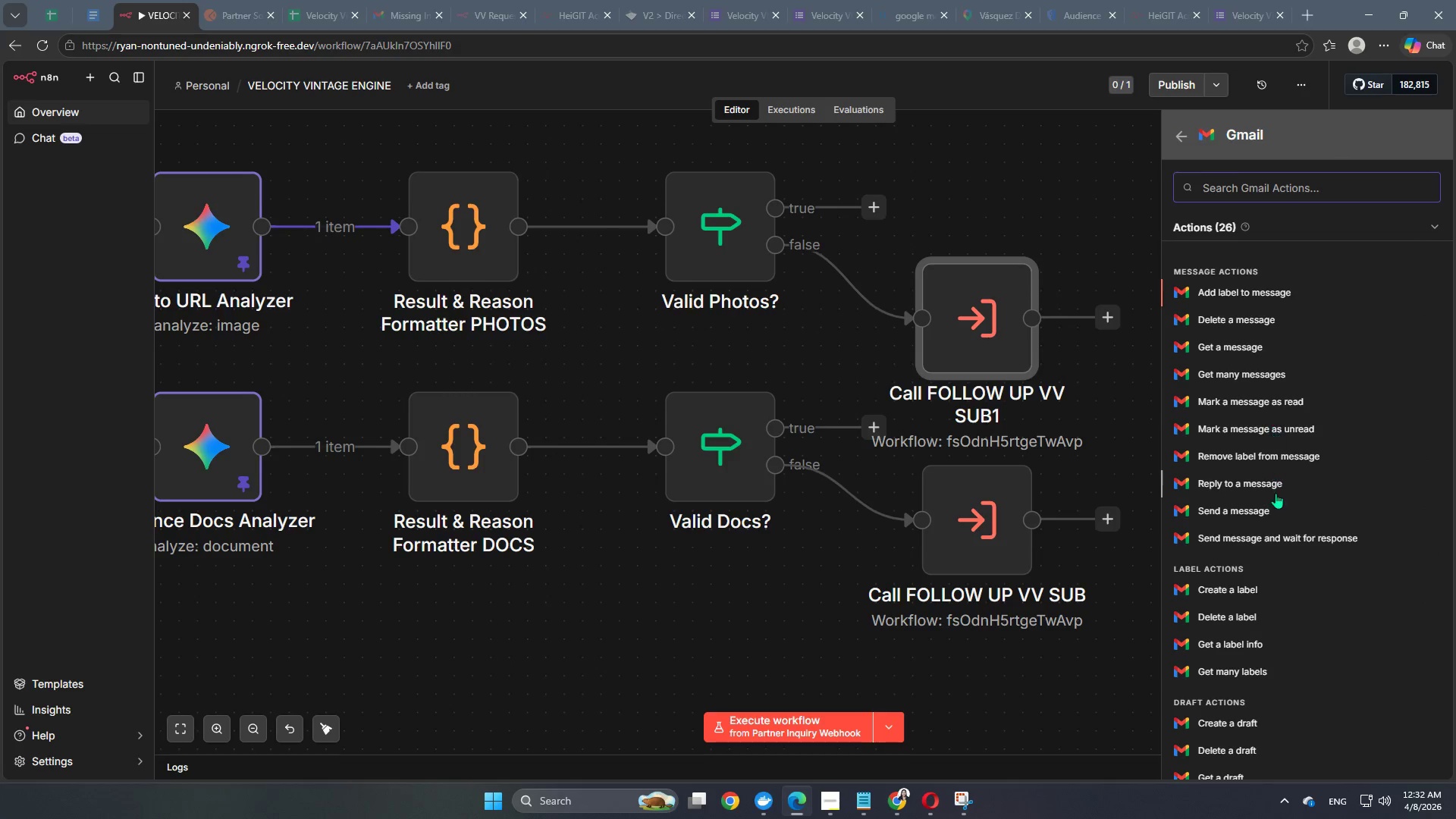 
scroll: coordinate [1258, 579], scroll_direction: none, amount: 0.0
 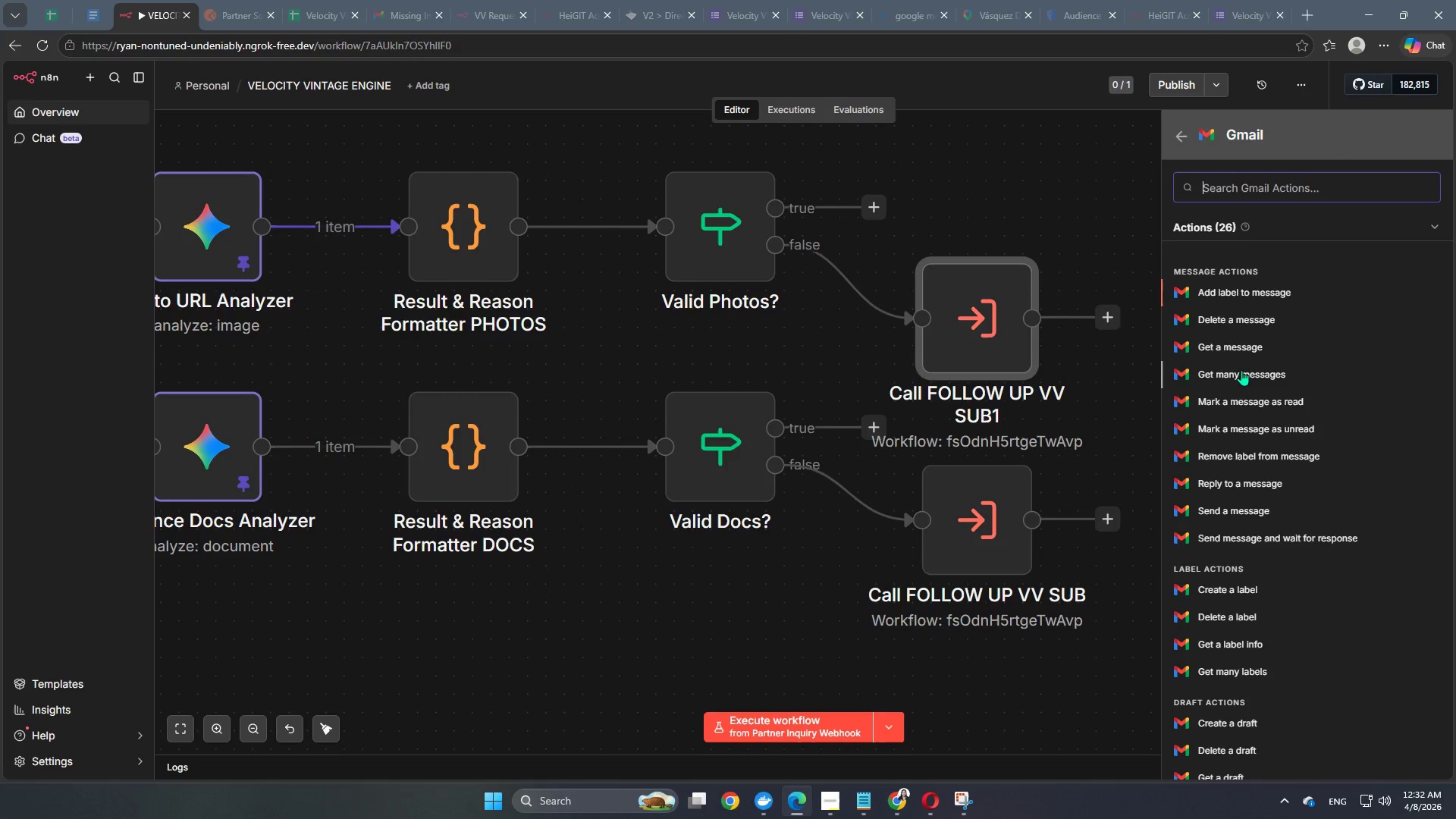 
scroll: coordinate [1258, 540], scroll_direction: down, amount: 2.0
 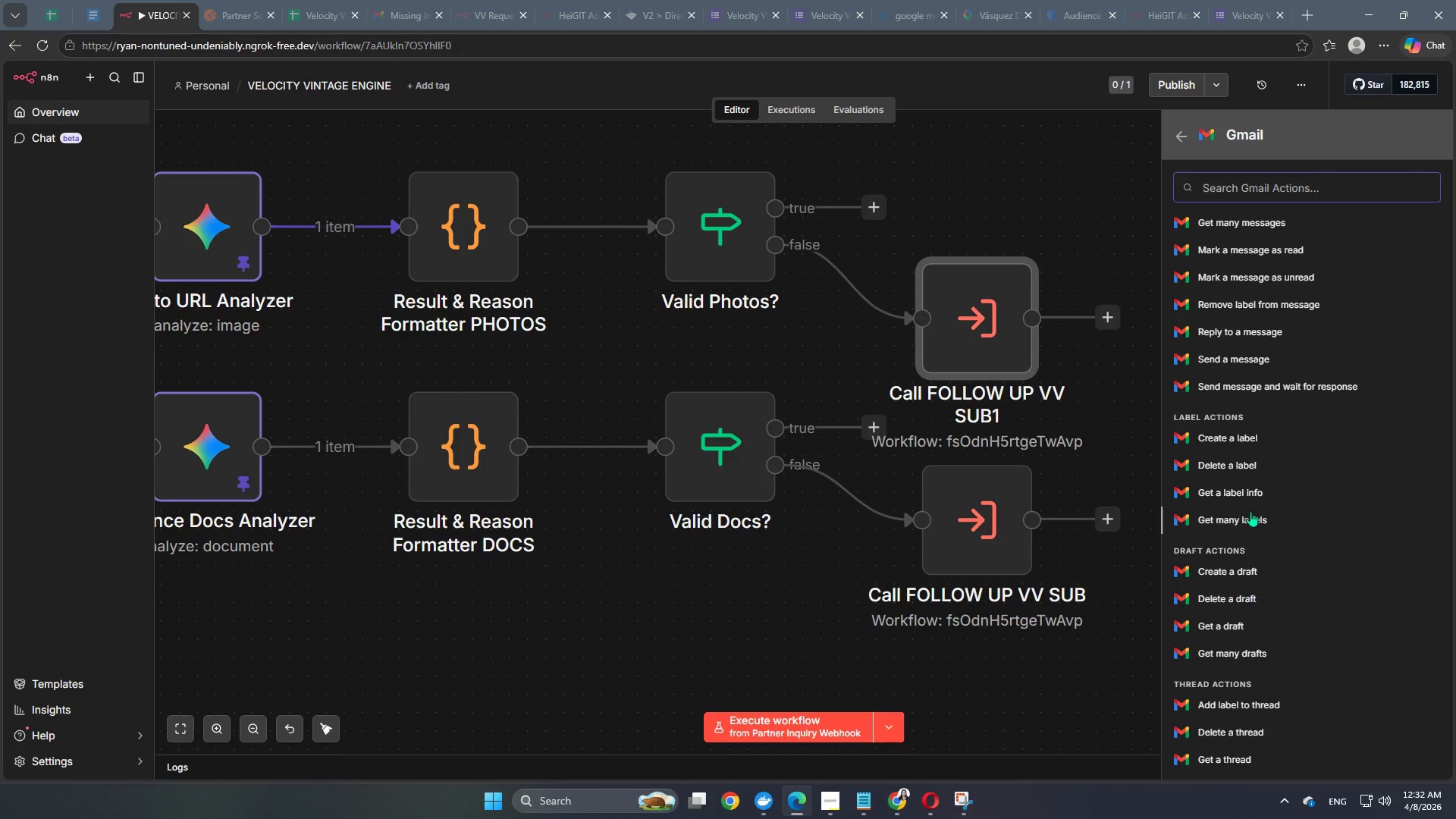 
scroll: coordinate [1249, 516], scroll_direction: up, amount: 1.0
 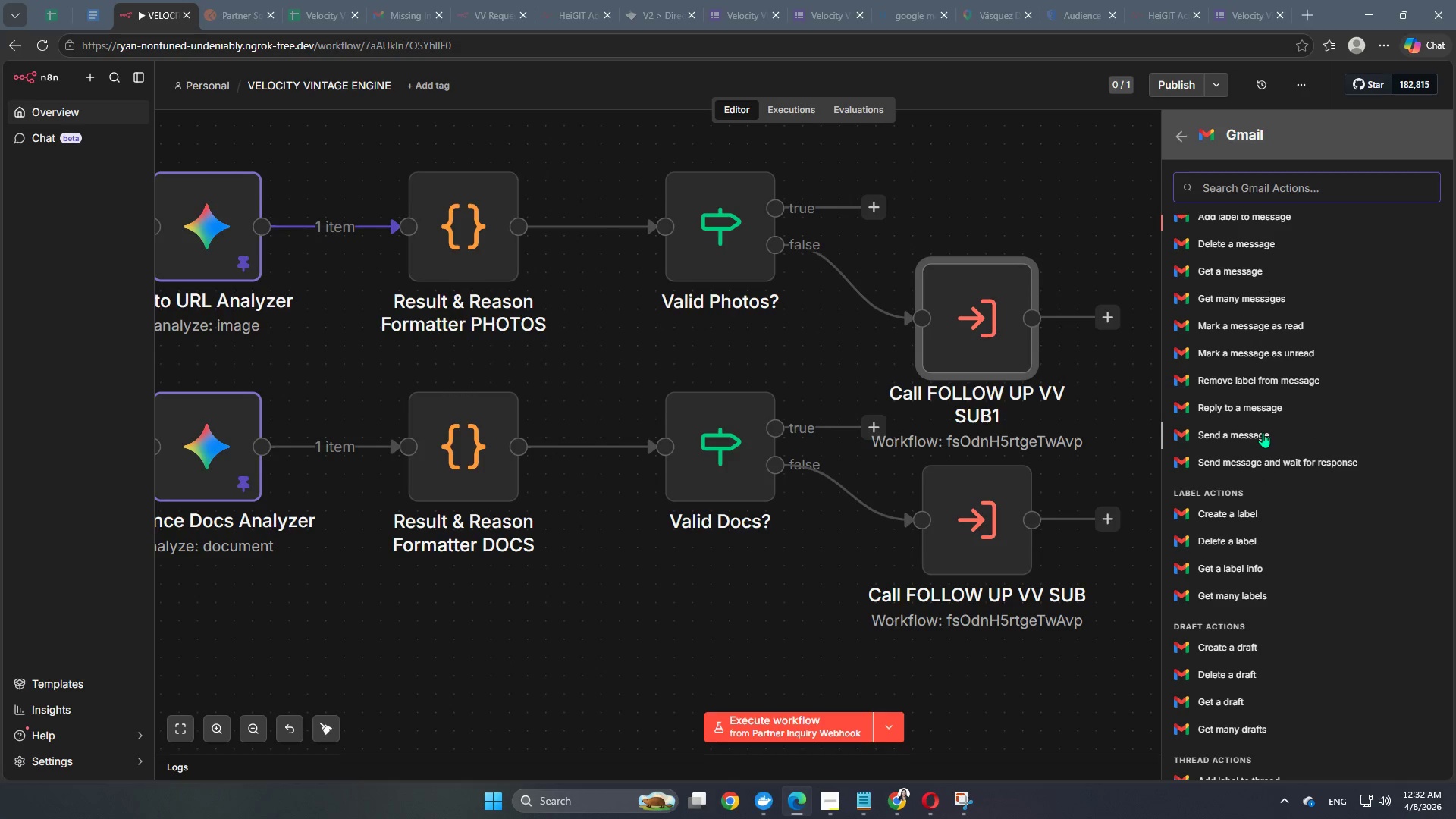 
left_click([1263, 433])
 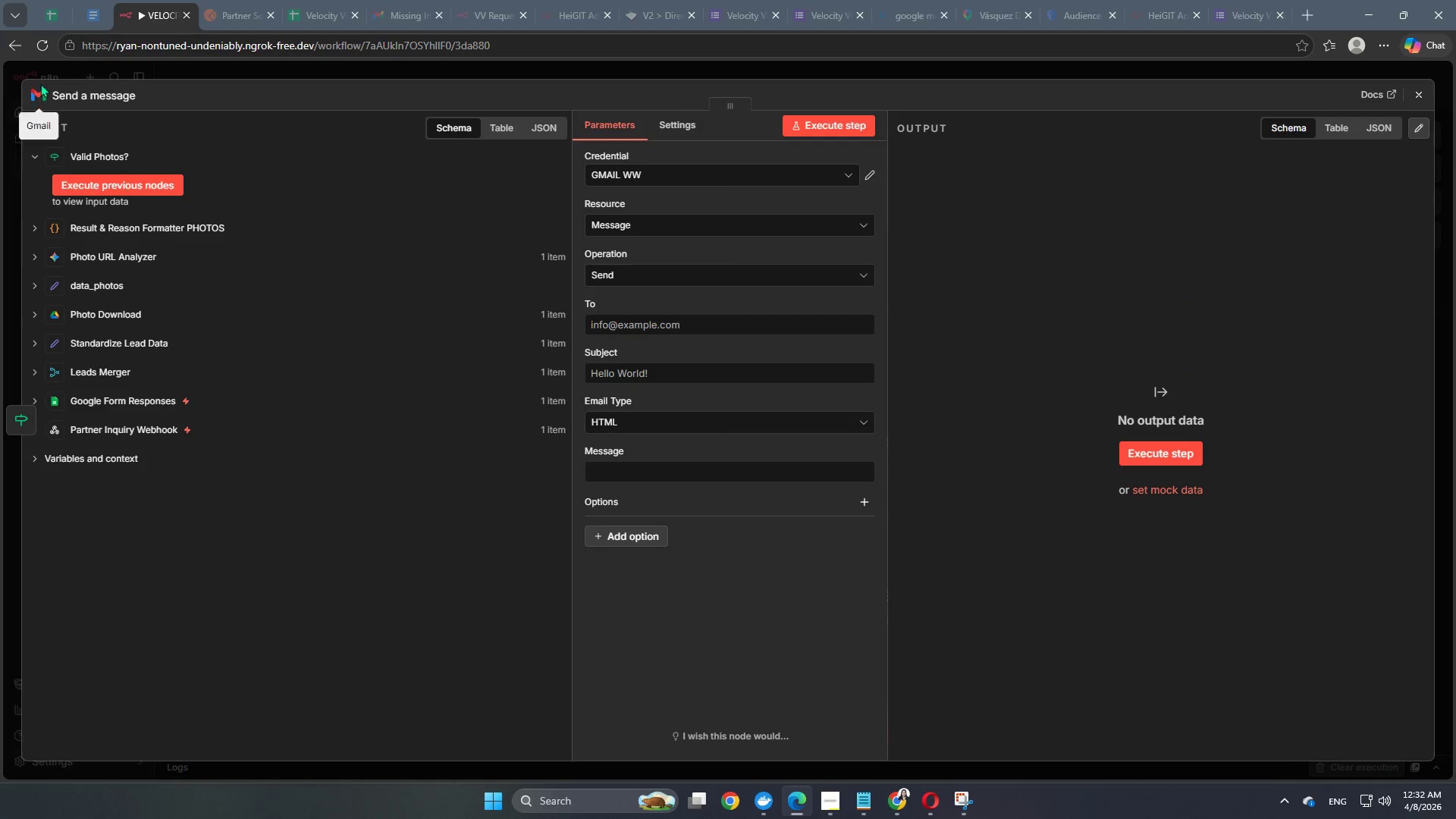 
left_click([89, 93])
 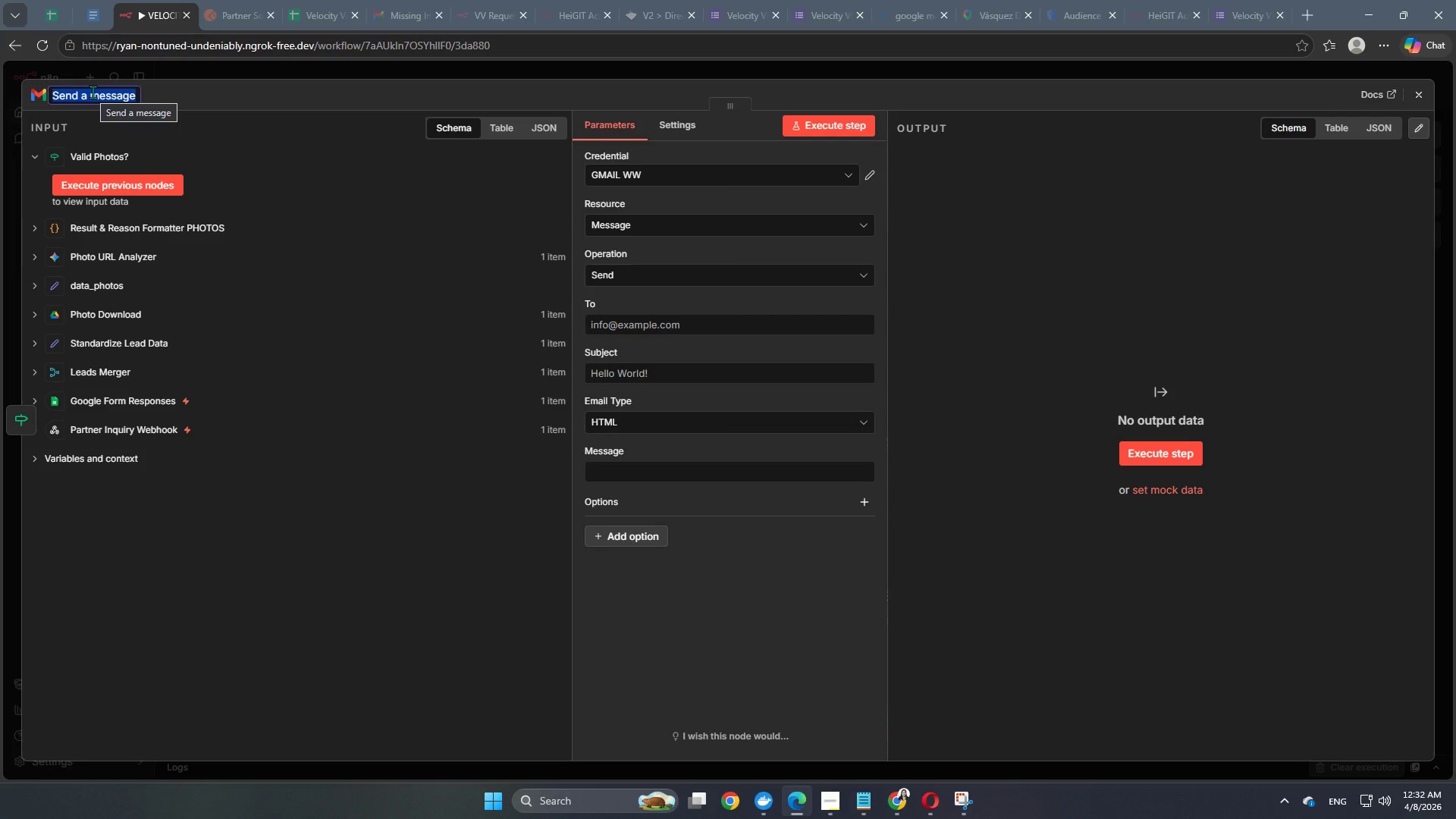 
type(/)
key(Backspace)
key(Backspace)
type(B)
key(Backspace)
type(Valid Docs Re)
key(Backspace)
key(Backspace)
type(S)
key(Backspace)
type(Email)
 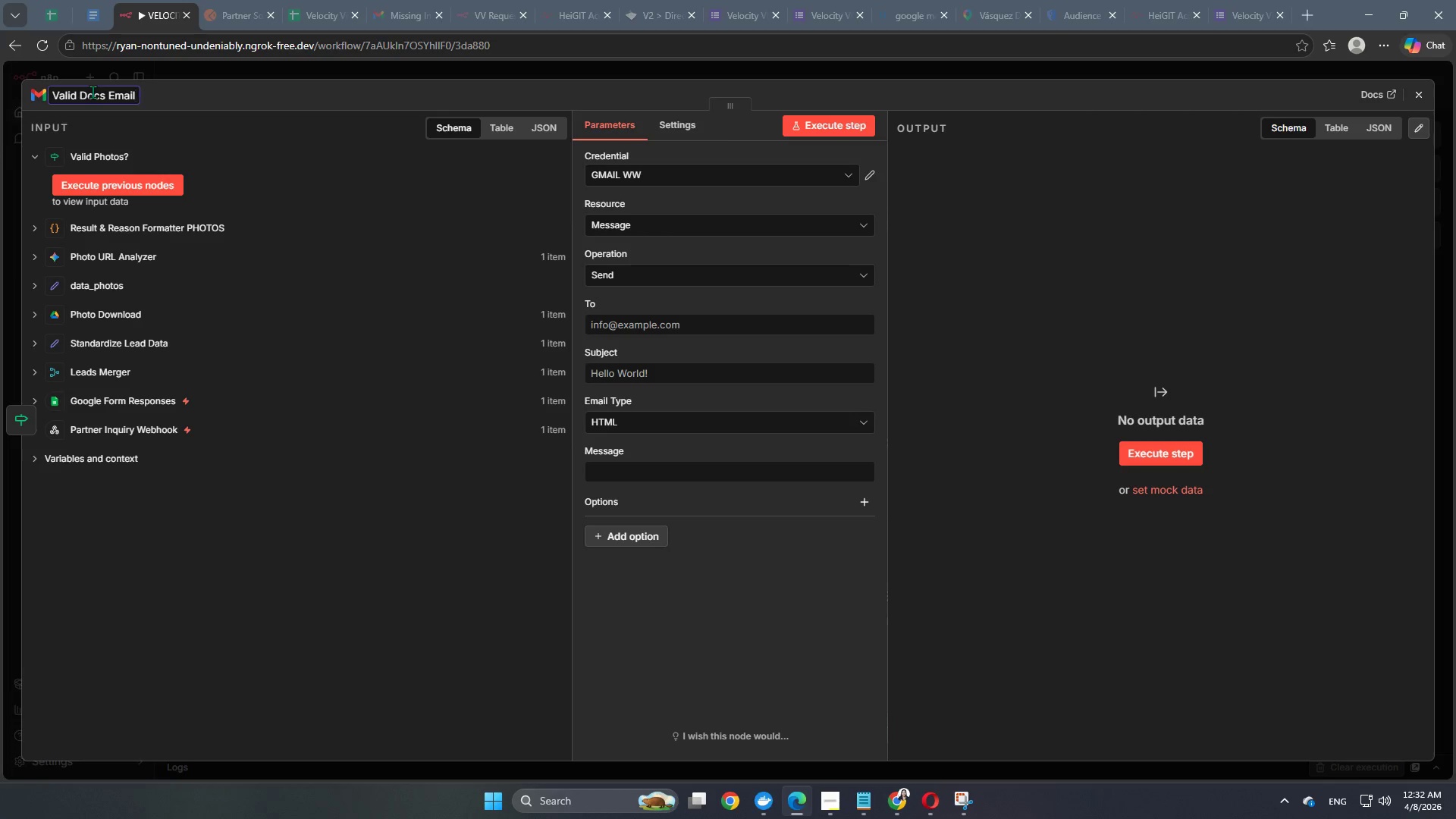 
left_click([325, 174])
 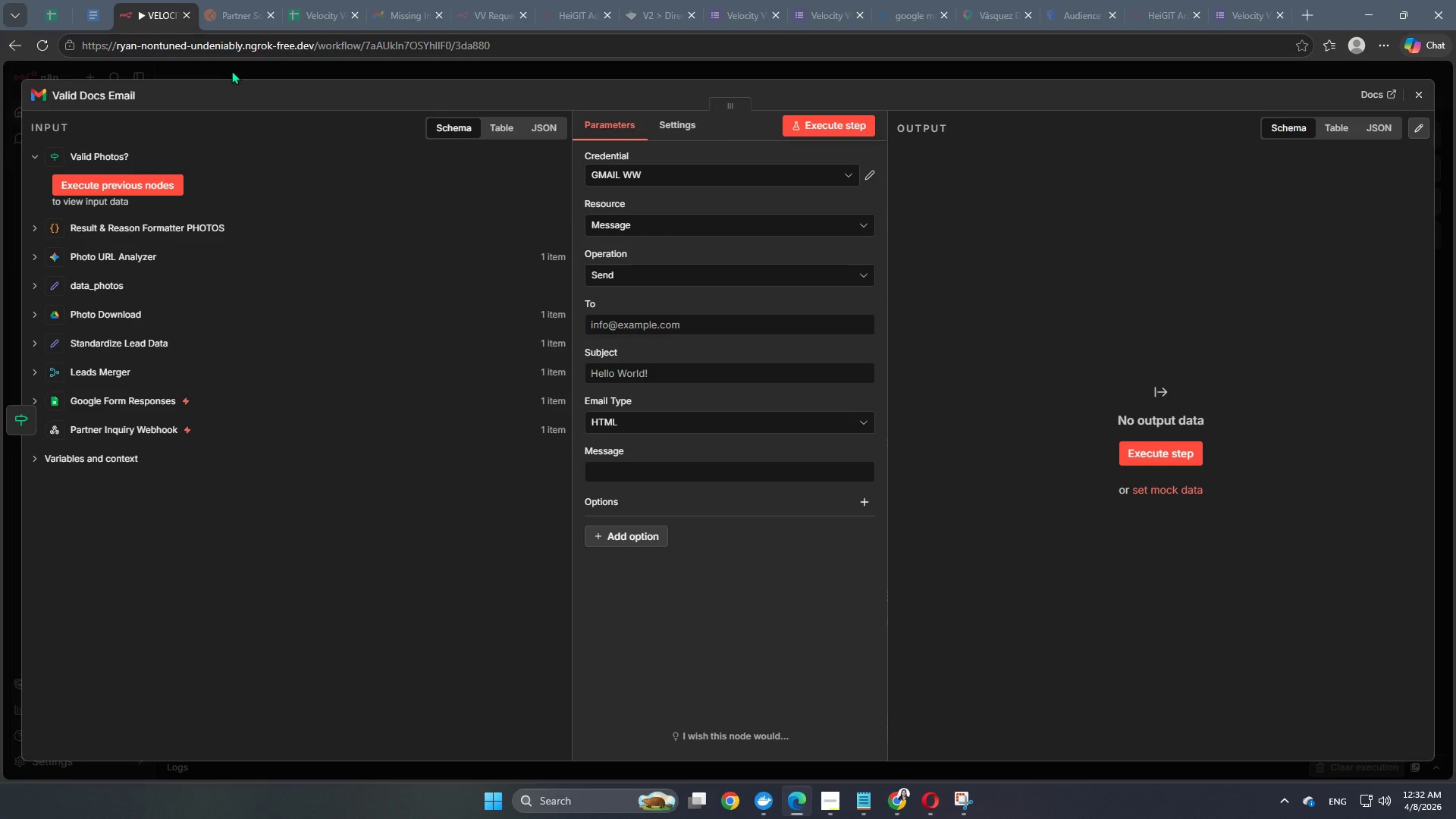 
left_click([235, 75])
 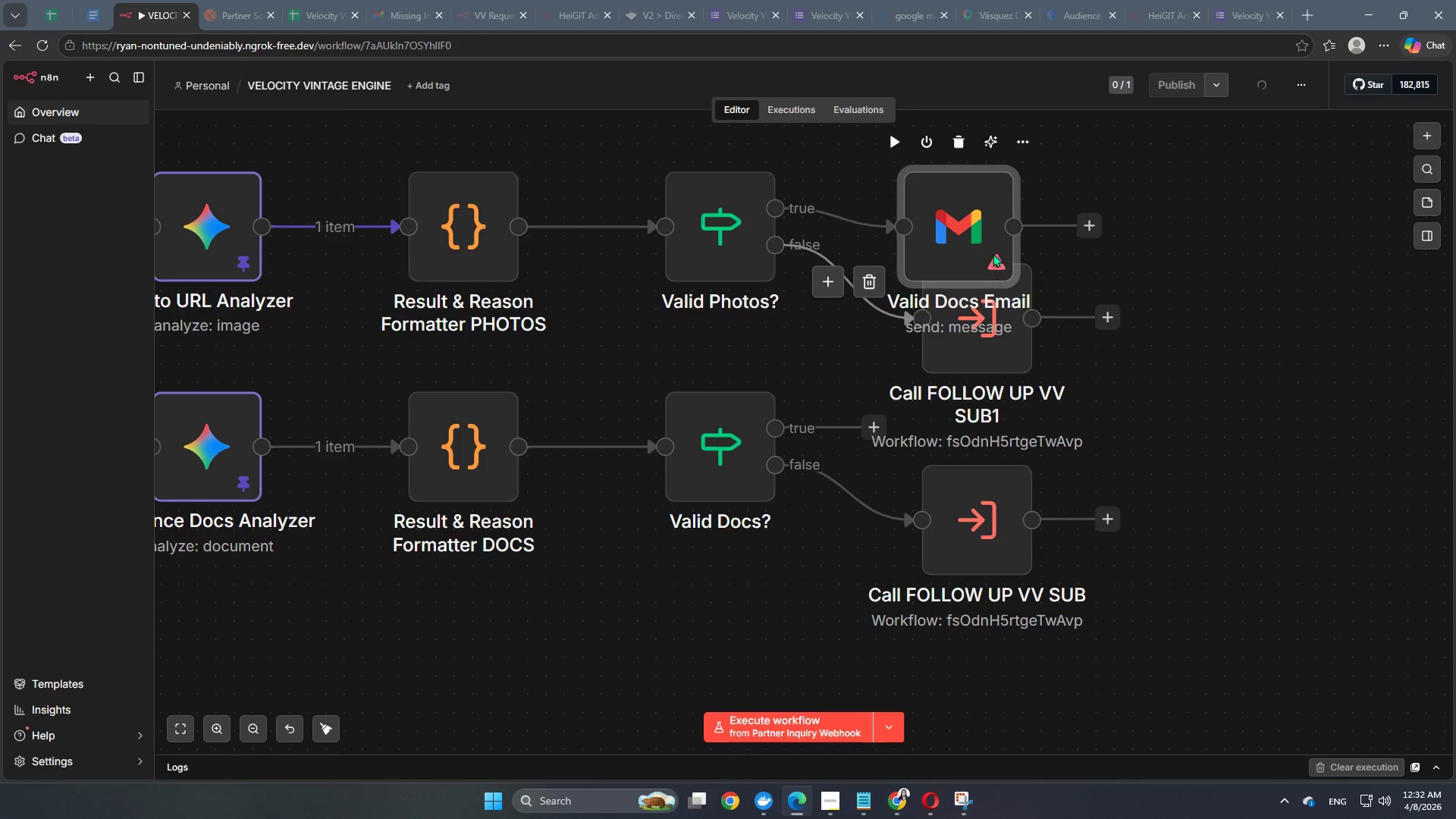 
left_click_drag(start_coordinate=[965, 234], to_coordinate=[996, 199])
 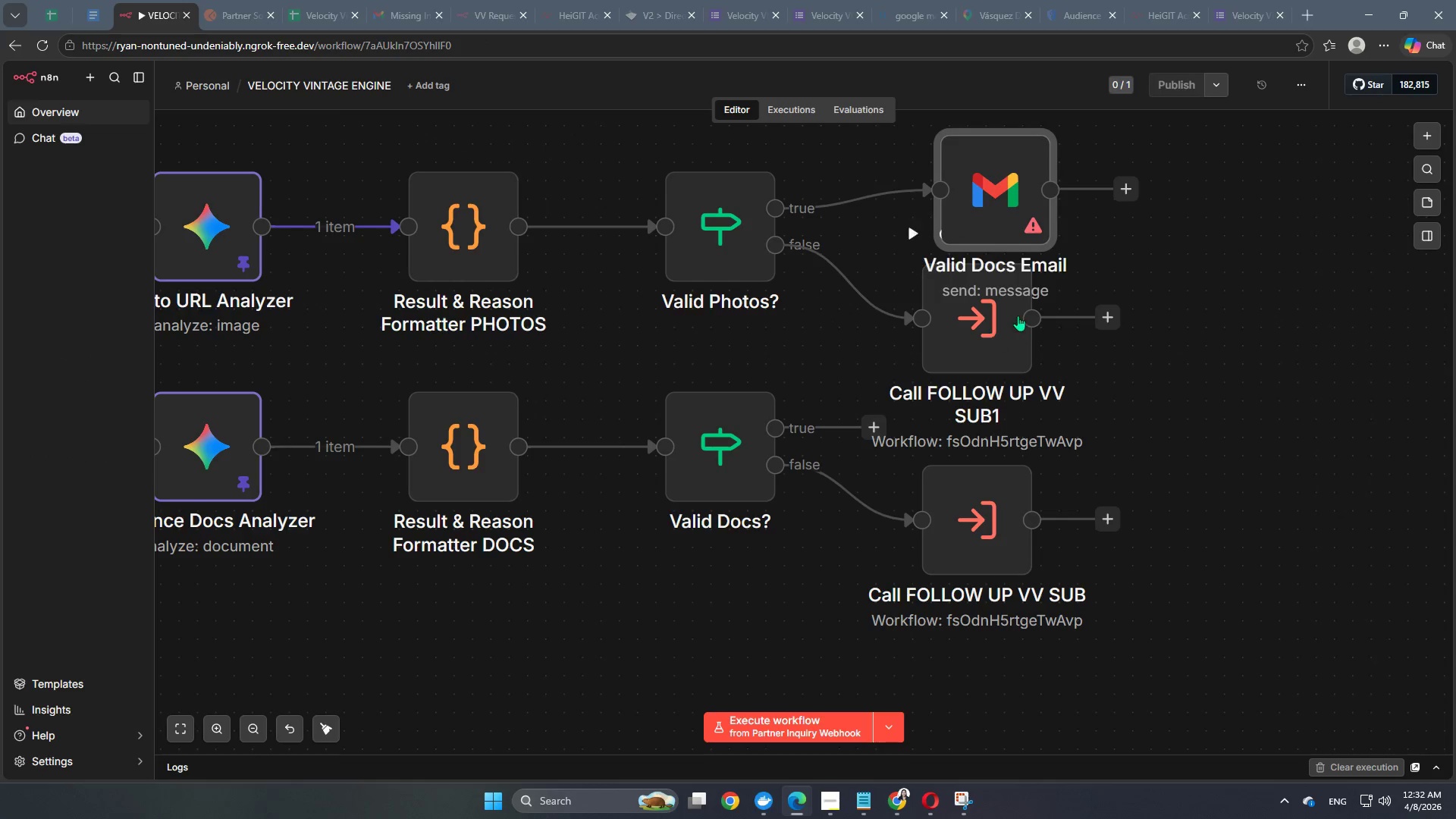 
mouse_move([359, 711])
 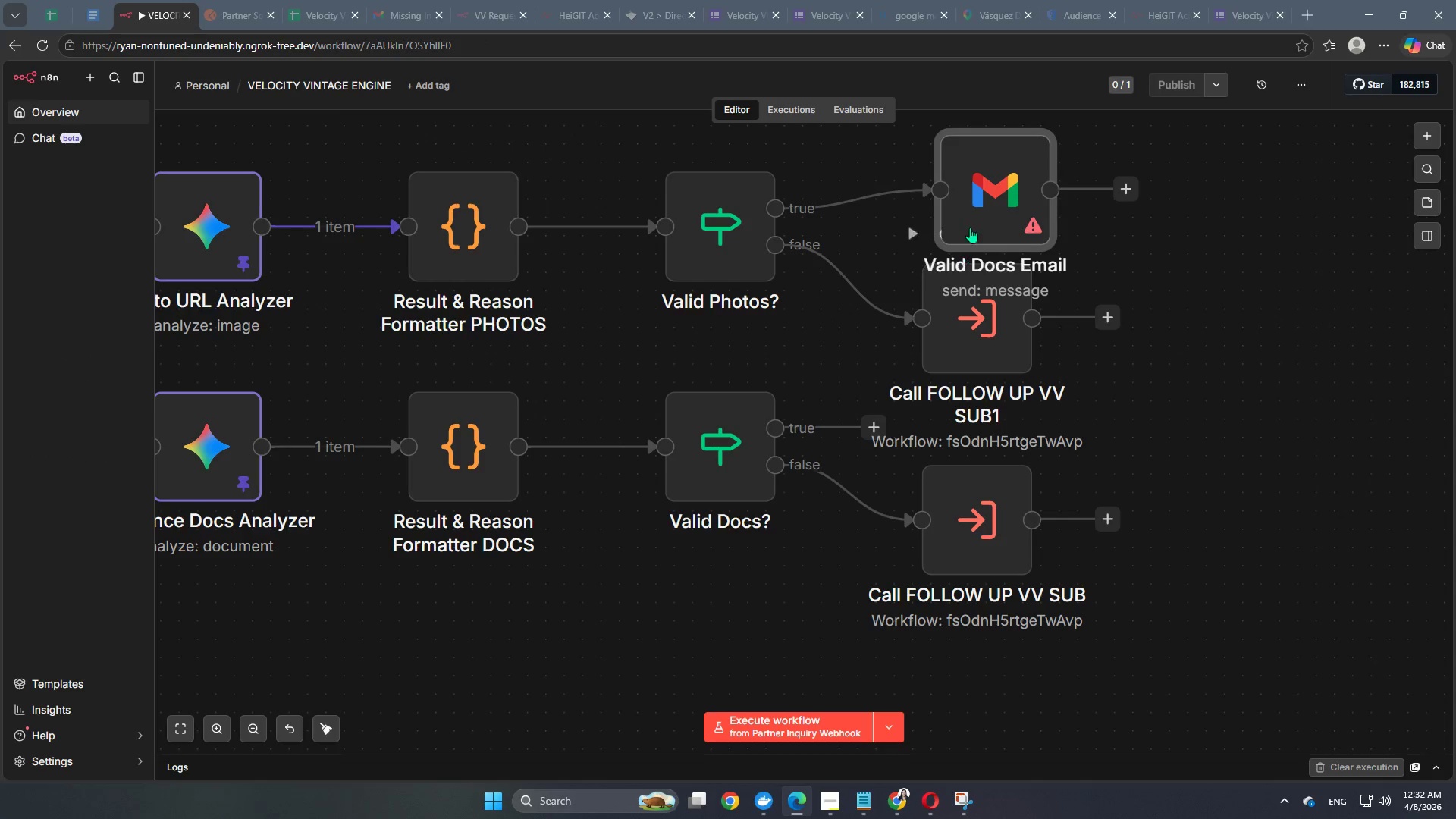 
right_click([982, 198])
 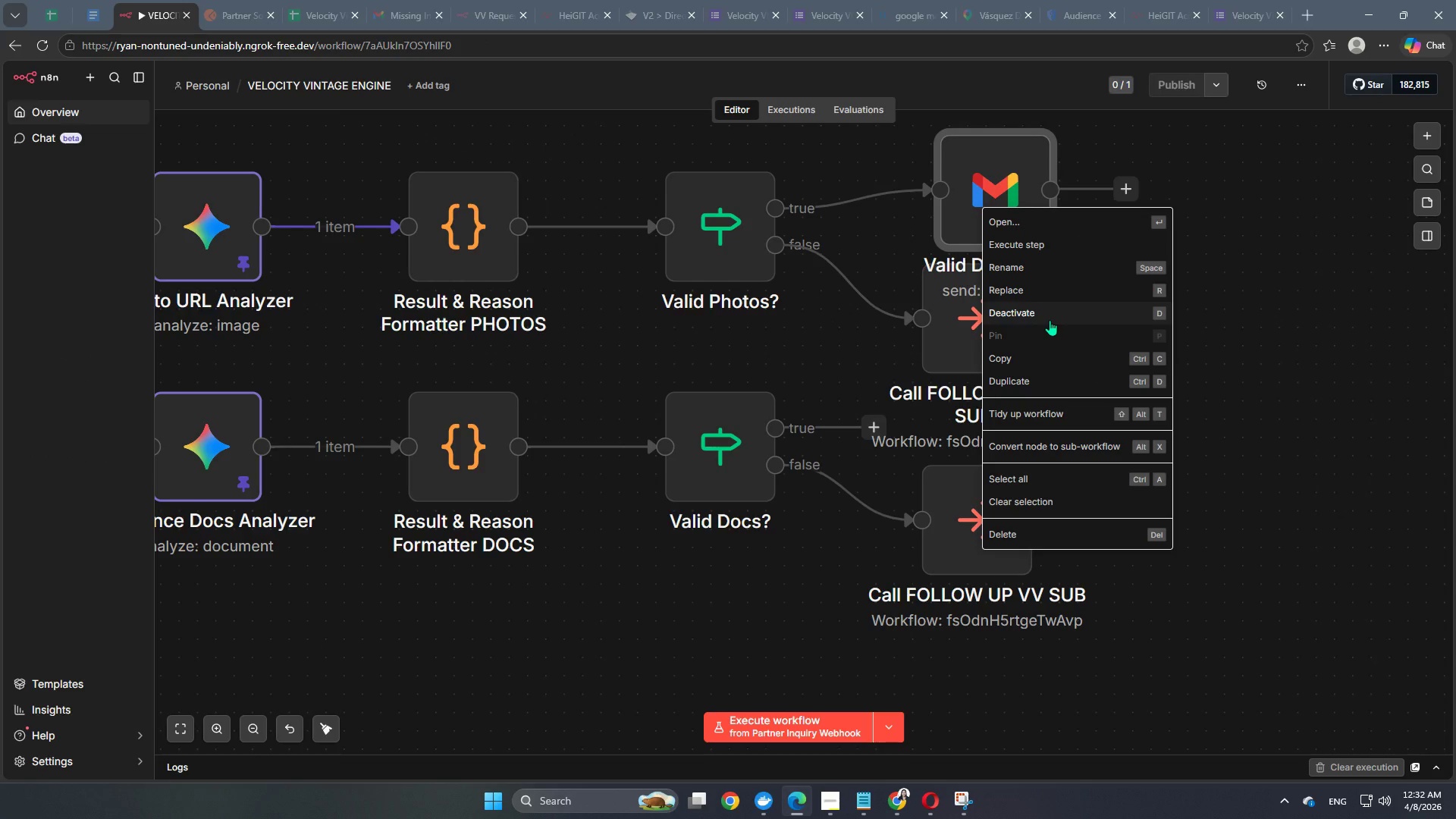 
wait(11.38)
 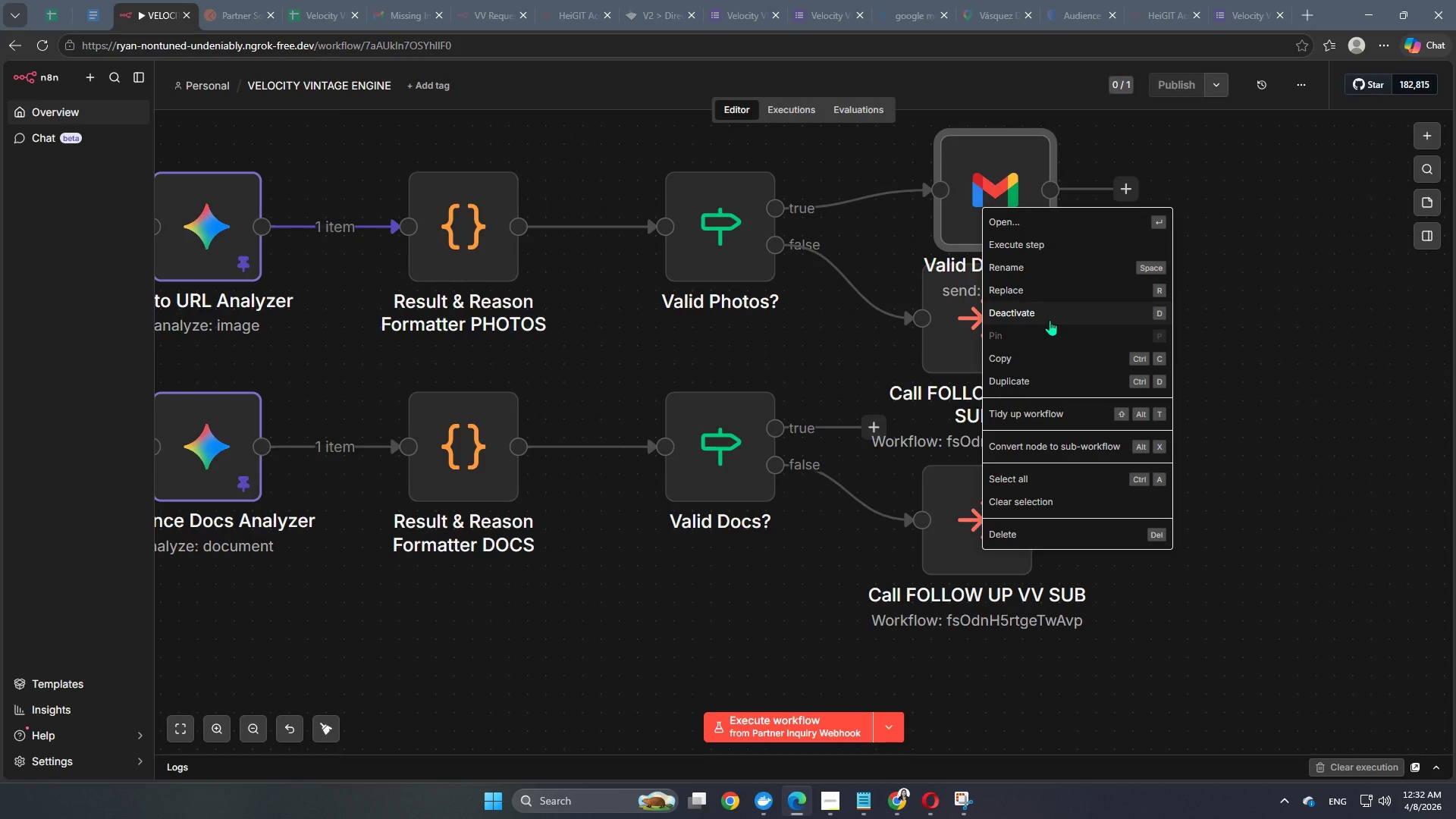 
left_click([1041, 390])
 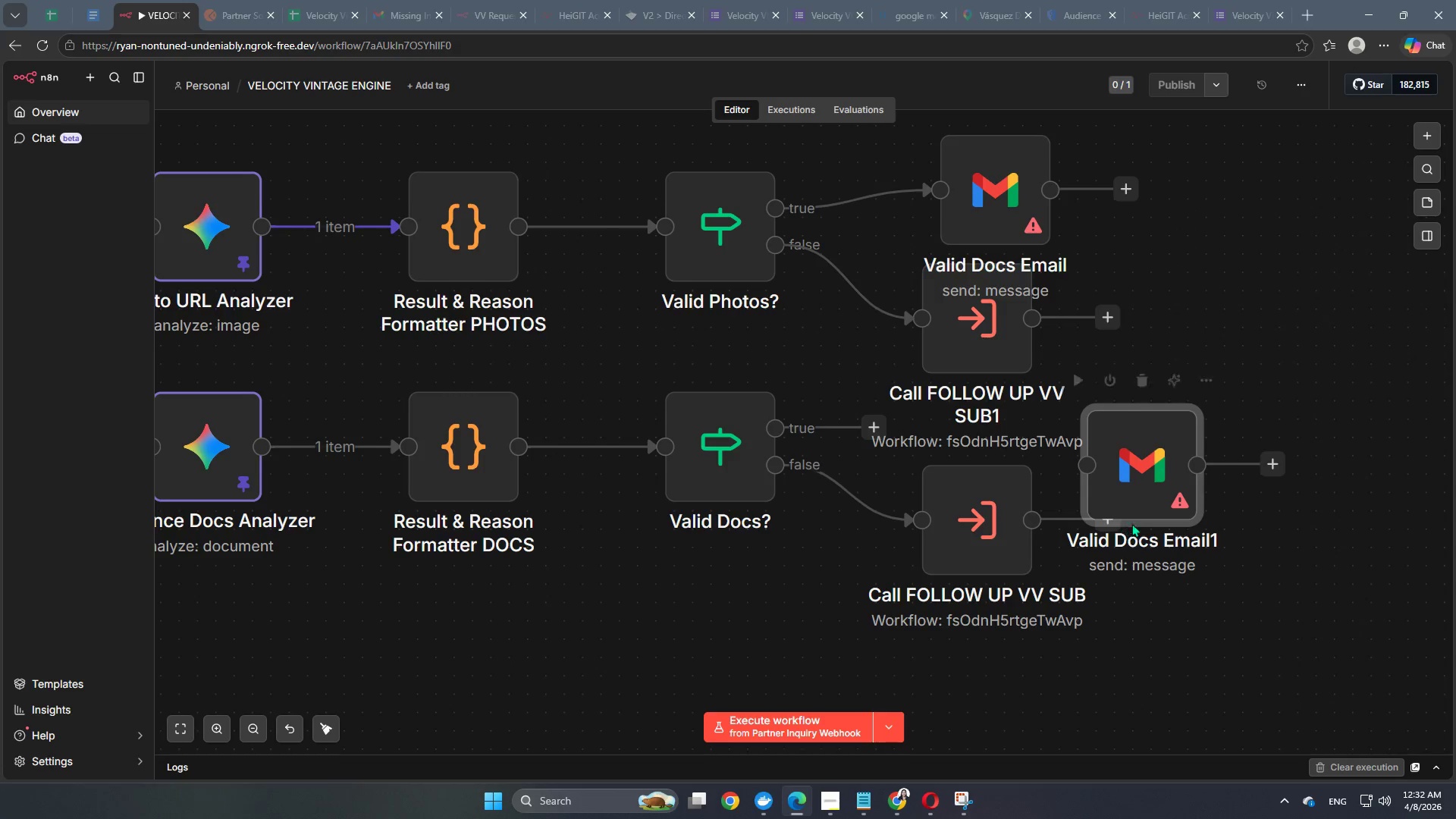 
double_click([1123, 475])
 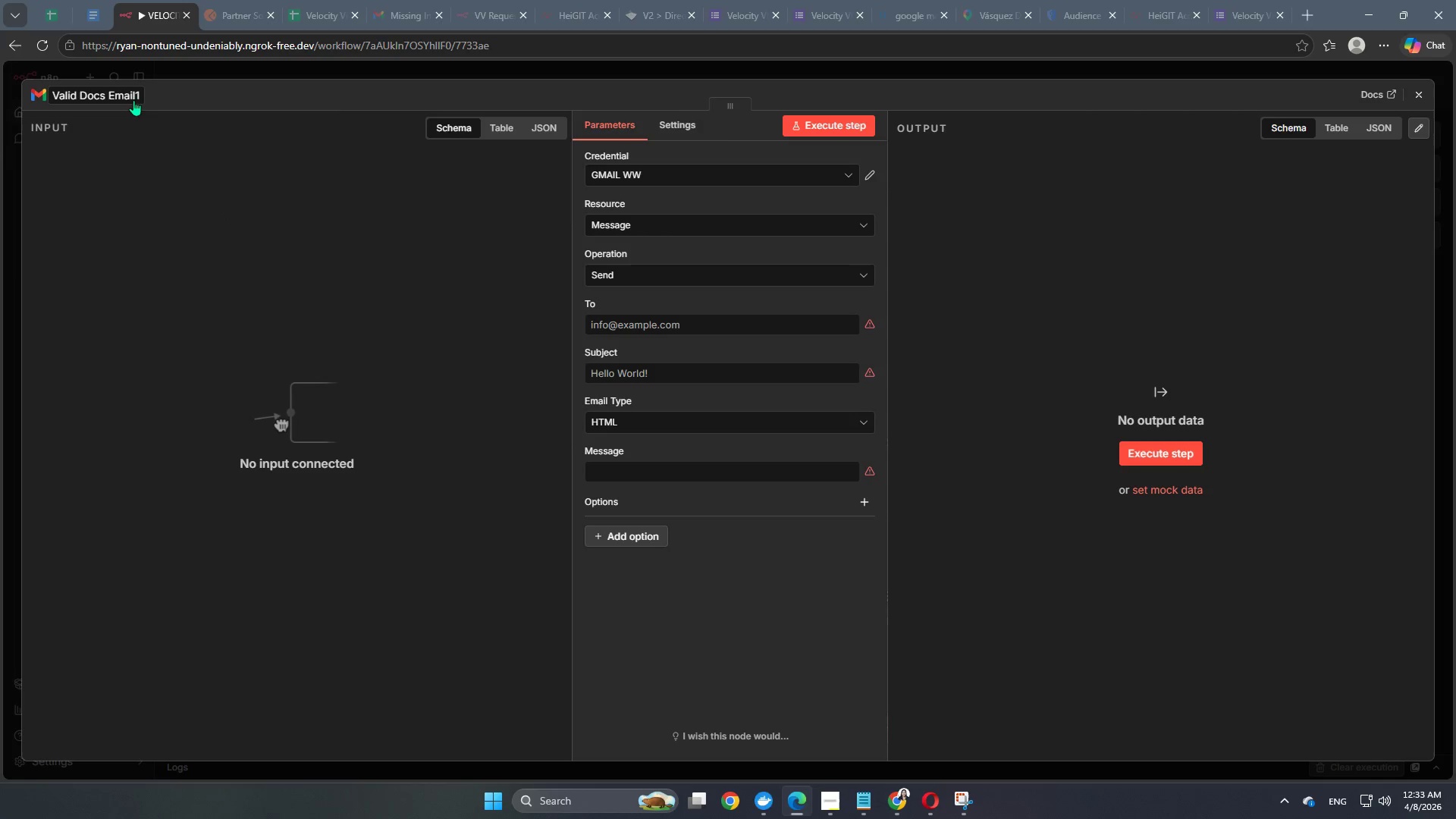 
double_click([138, 97])
 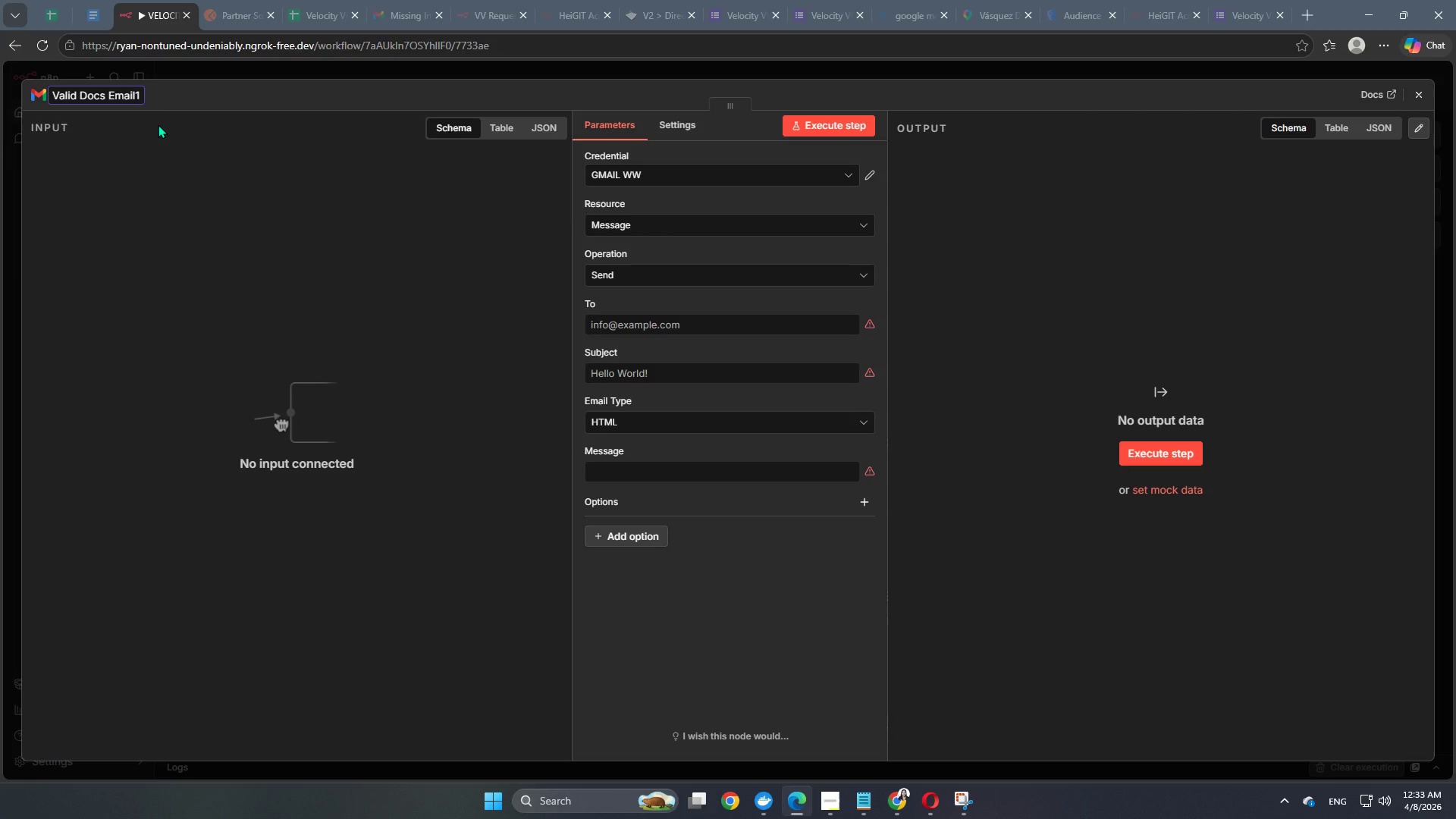 
key(Backspace)
 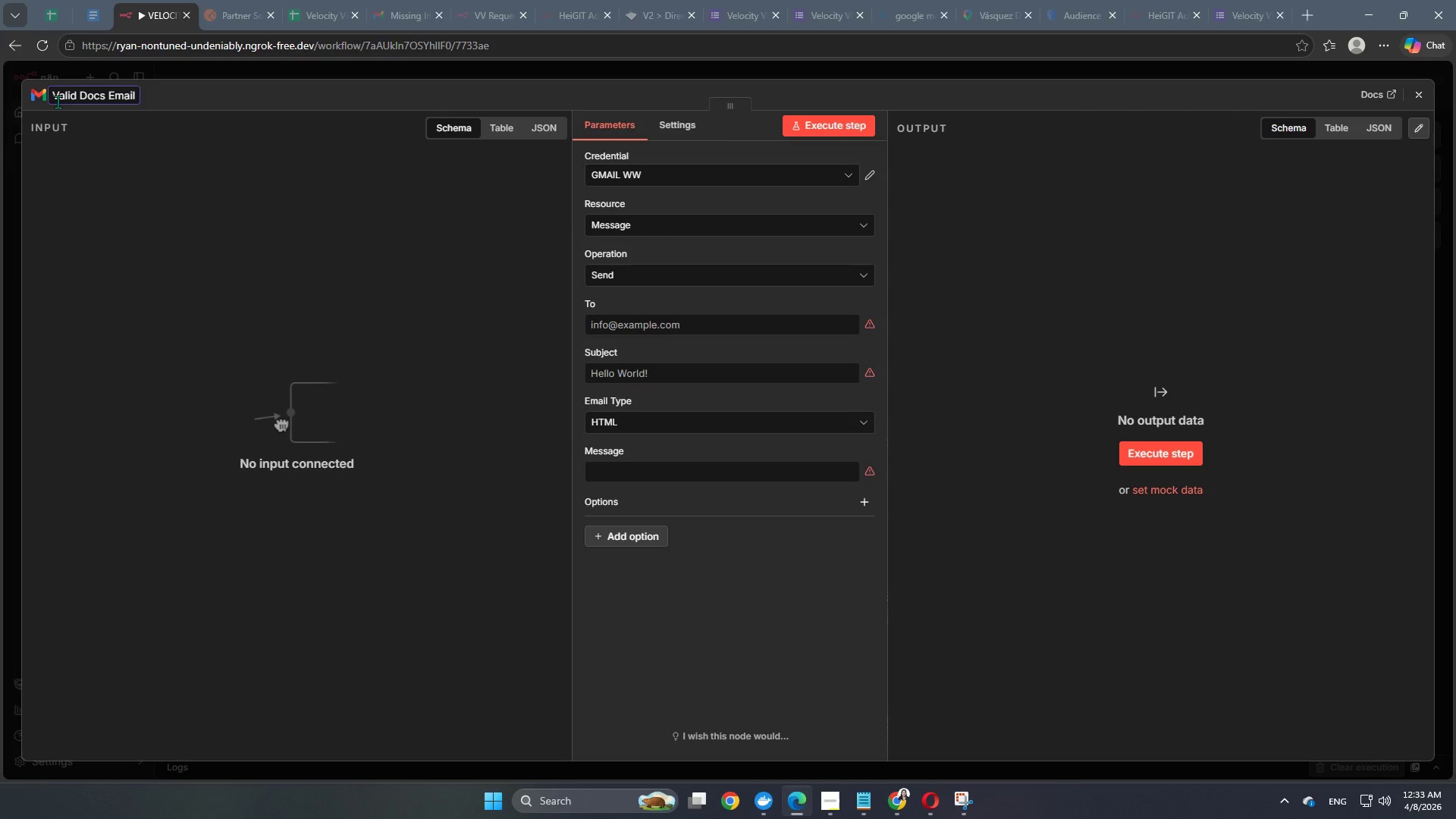 
left_click([61, 95])
 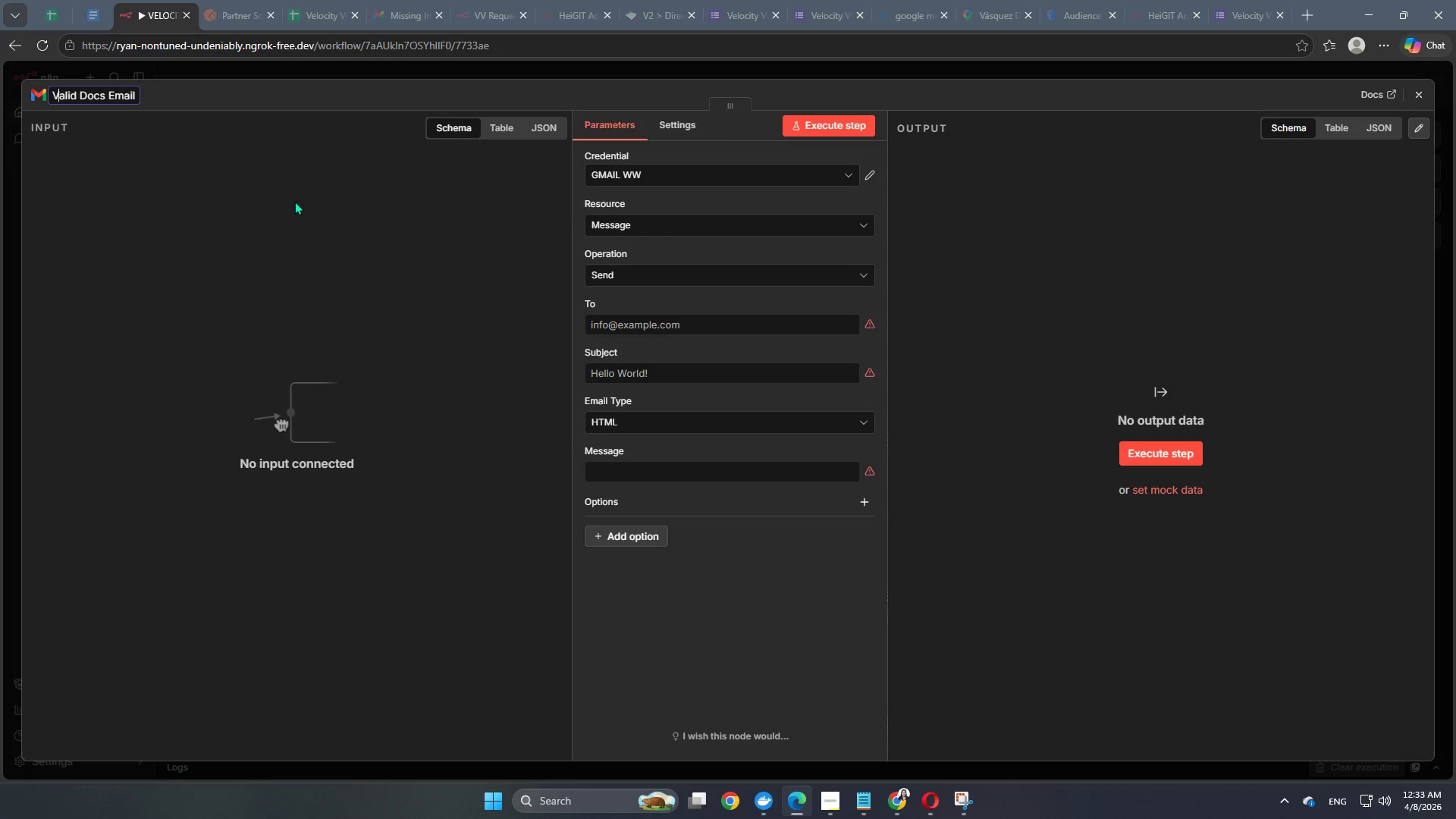 
key(Backspace)
 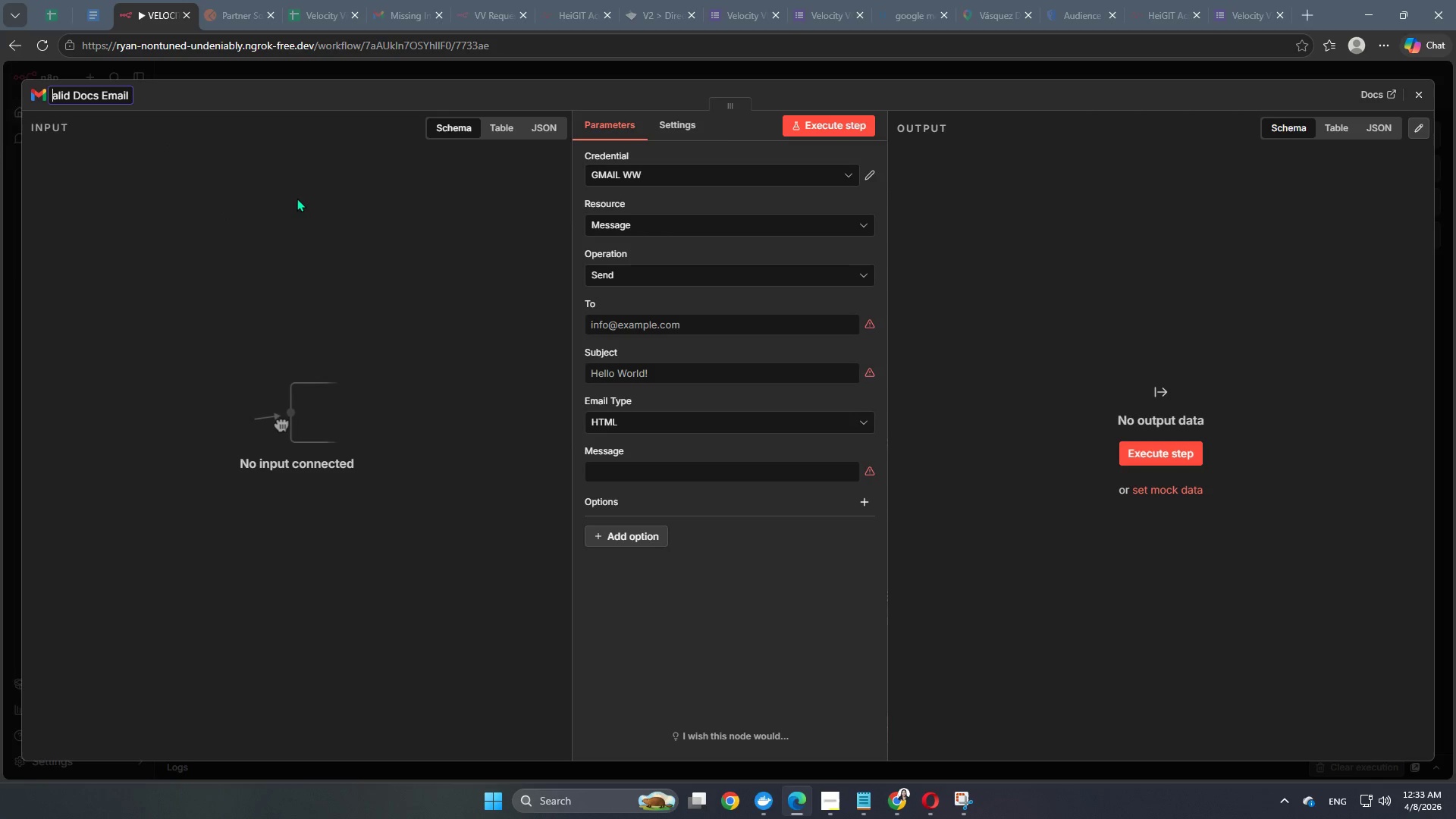 
hold_key(key=ShiftLeft, duration=1.5)
 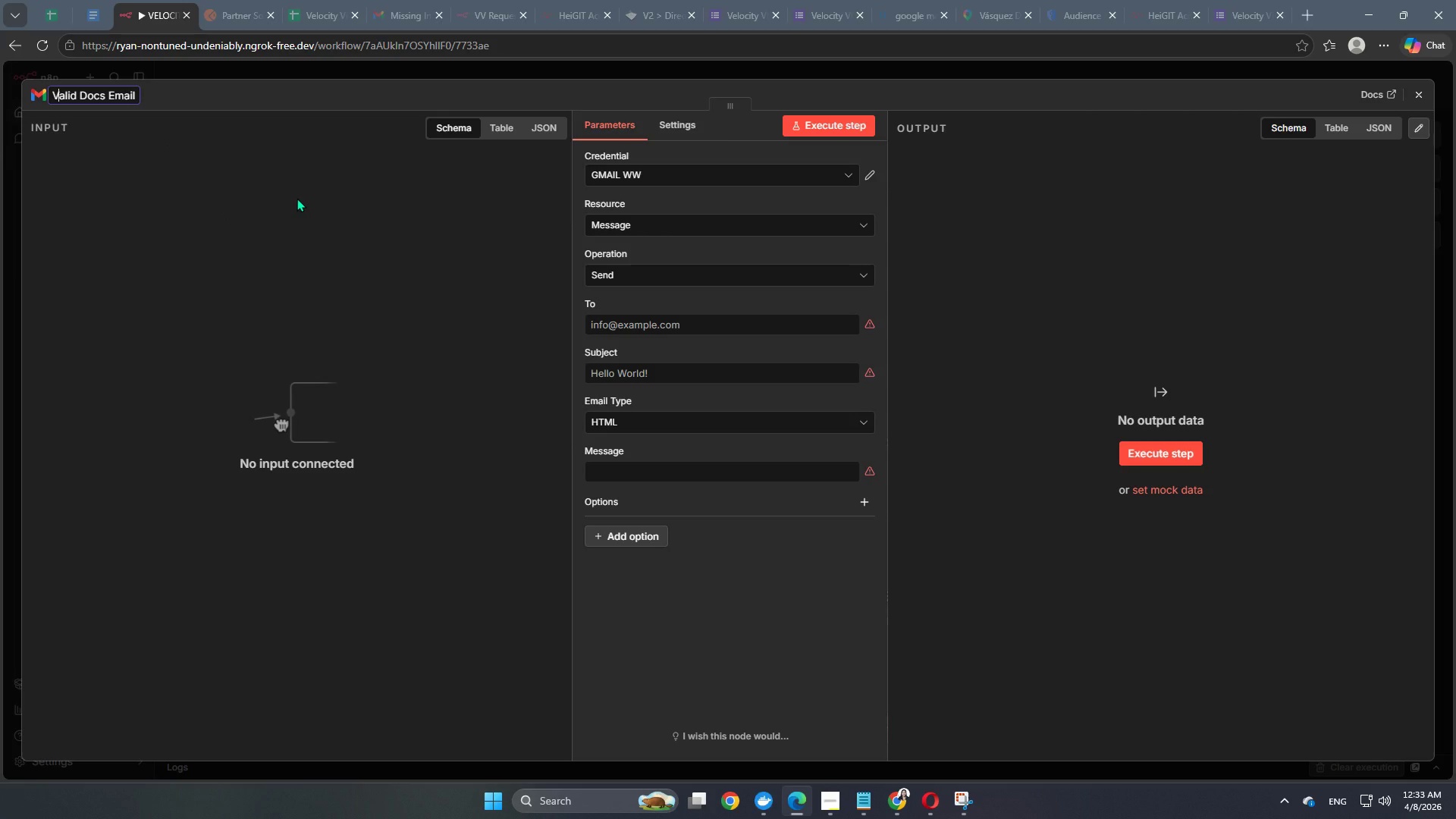 
key(Shift+V)
 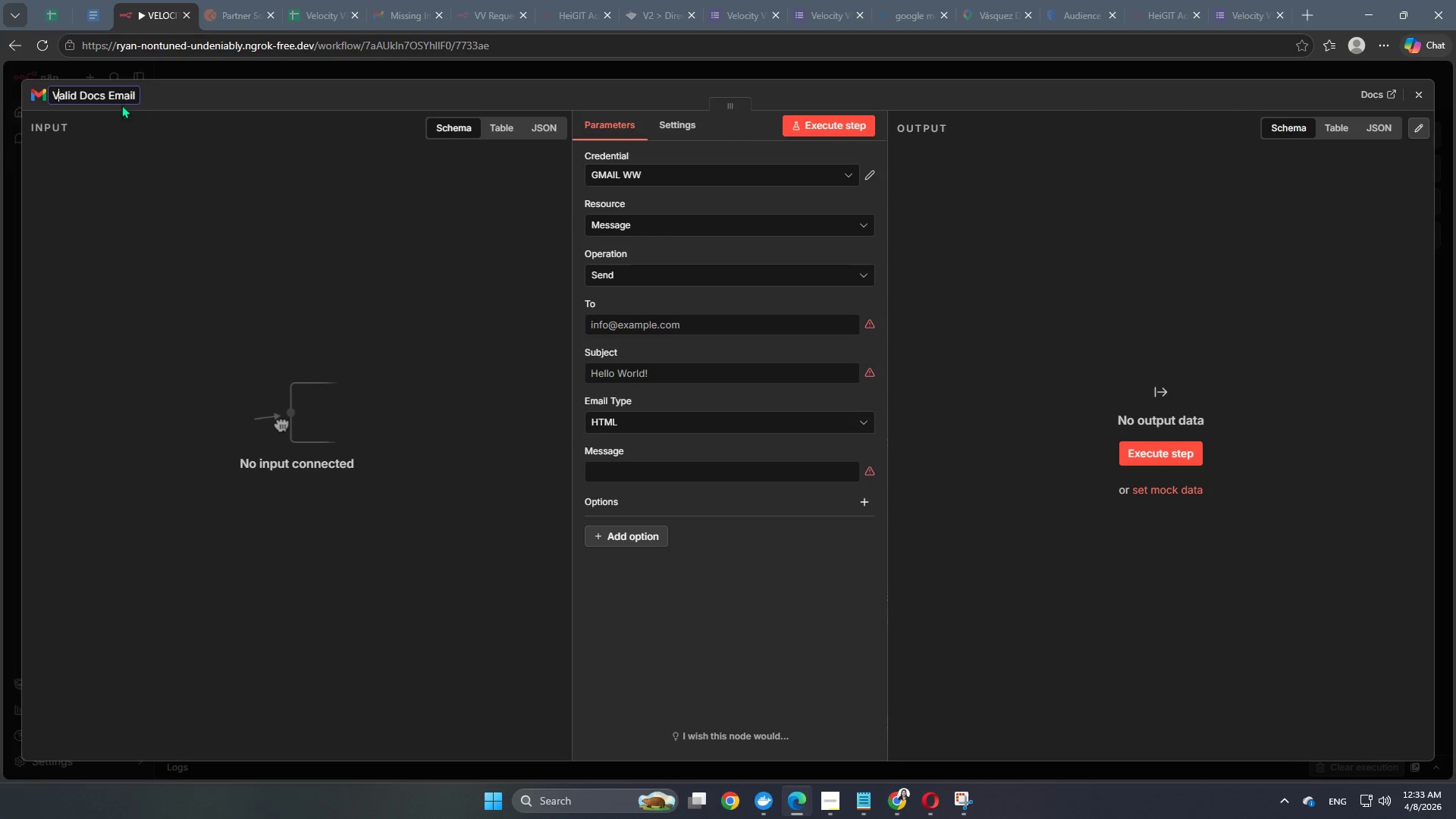 
left_click([105, 96])
 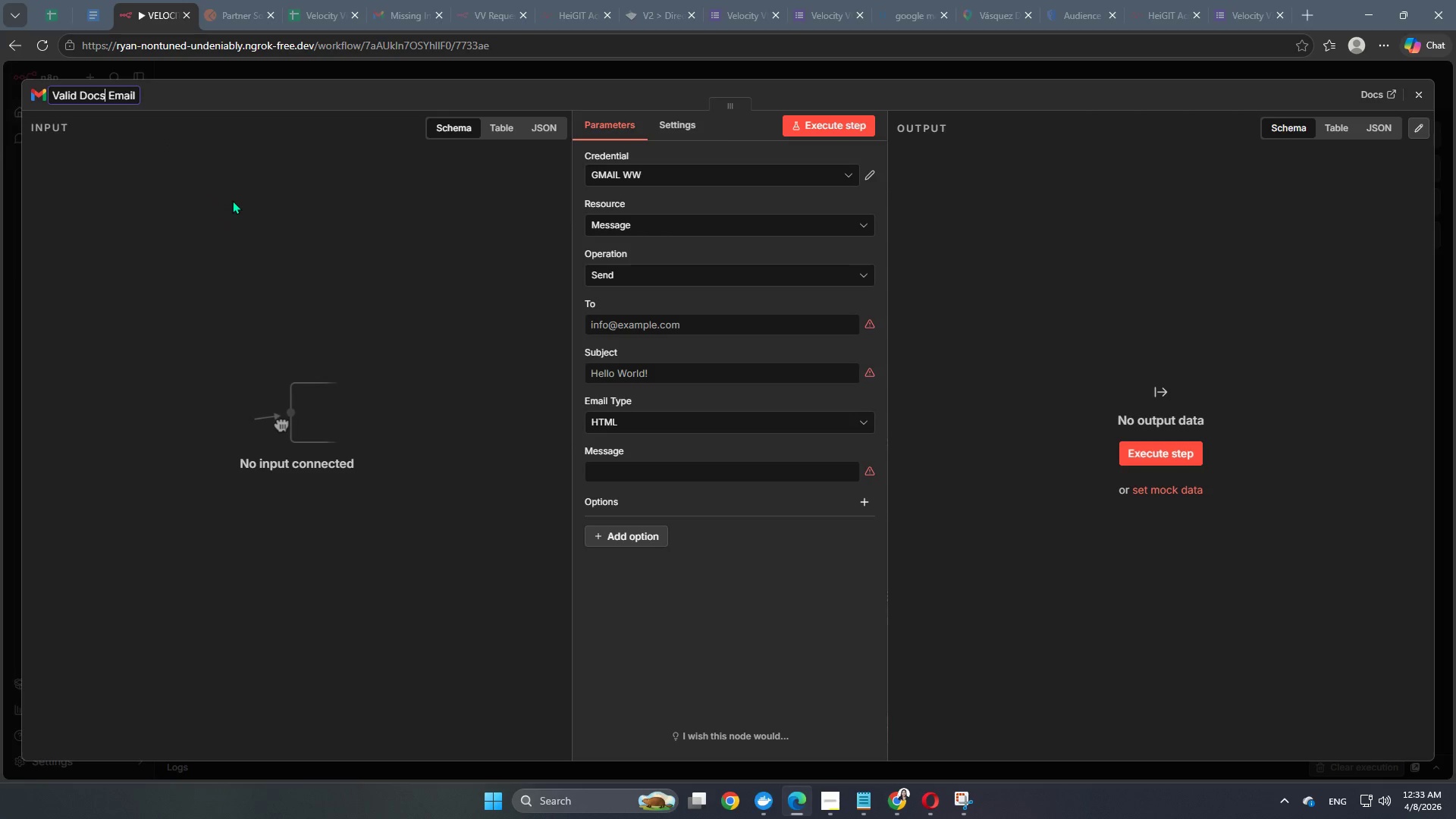 
key(Backspace)
key(Backspace)
key(Backspace)
key(Backspace)
type(Docs)
 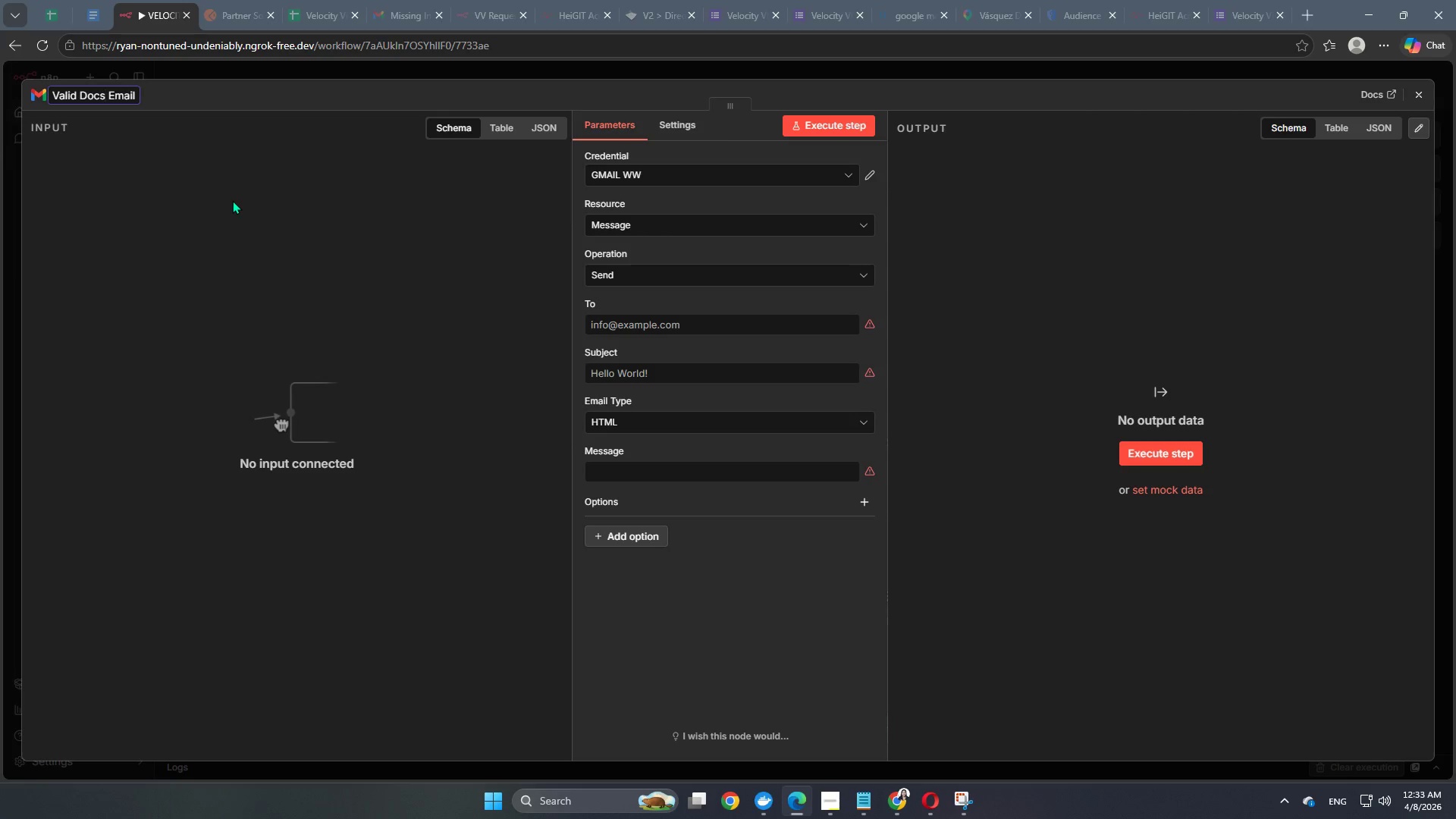 
left_click([250, 196])
 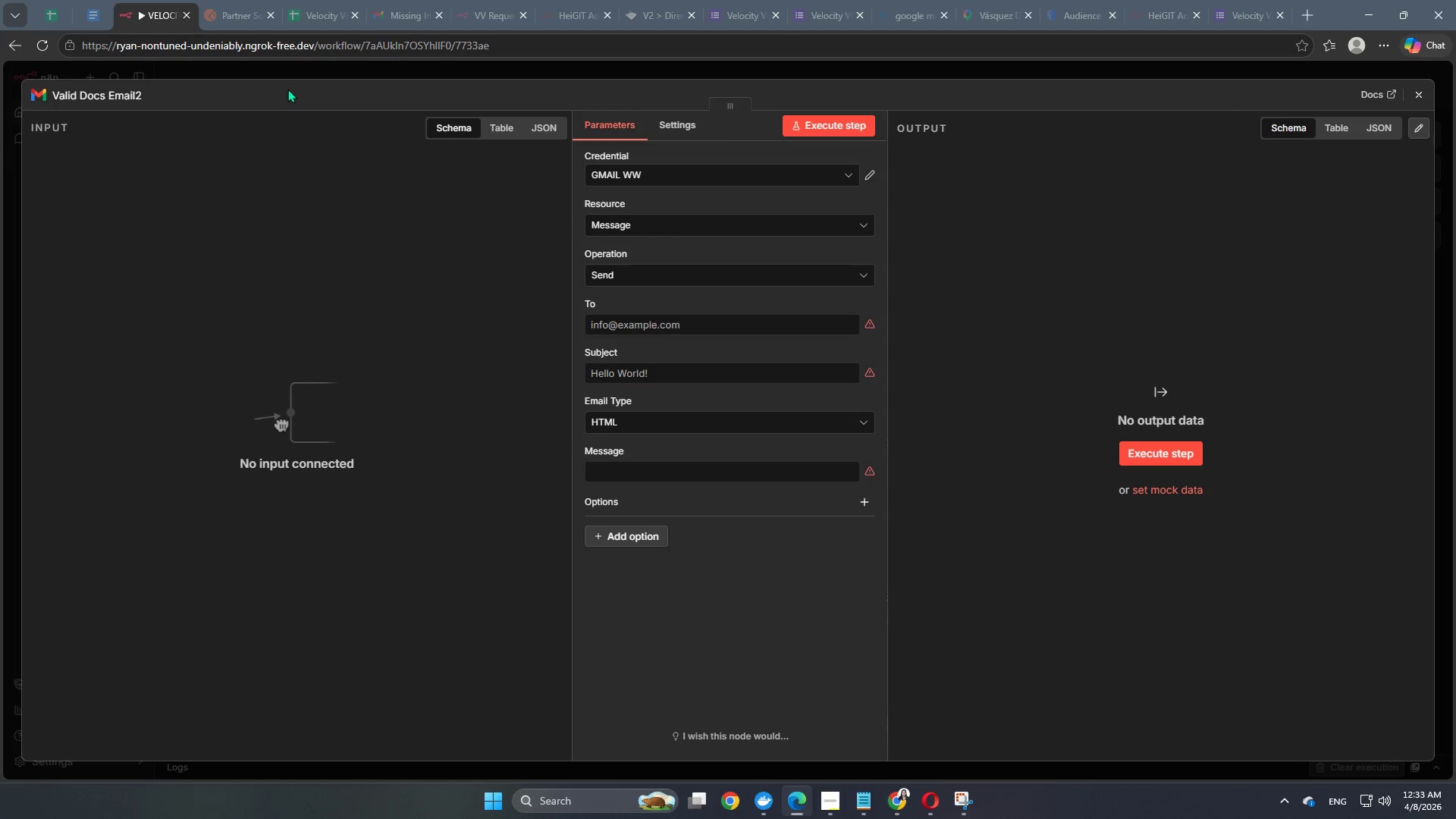 
left_click([303, 84])
 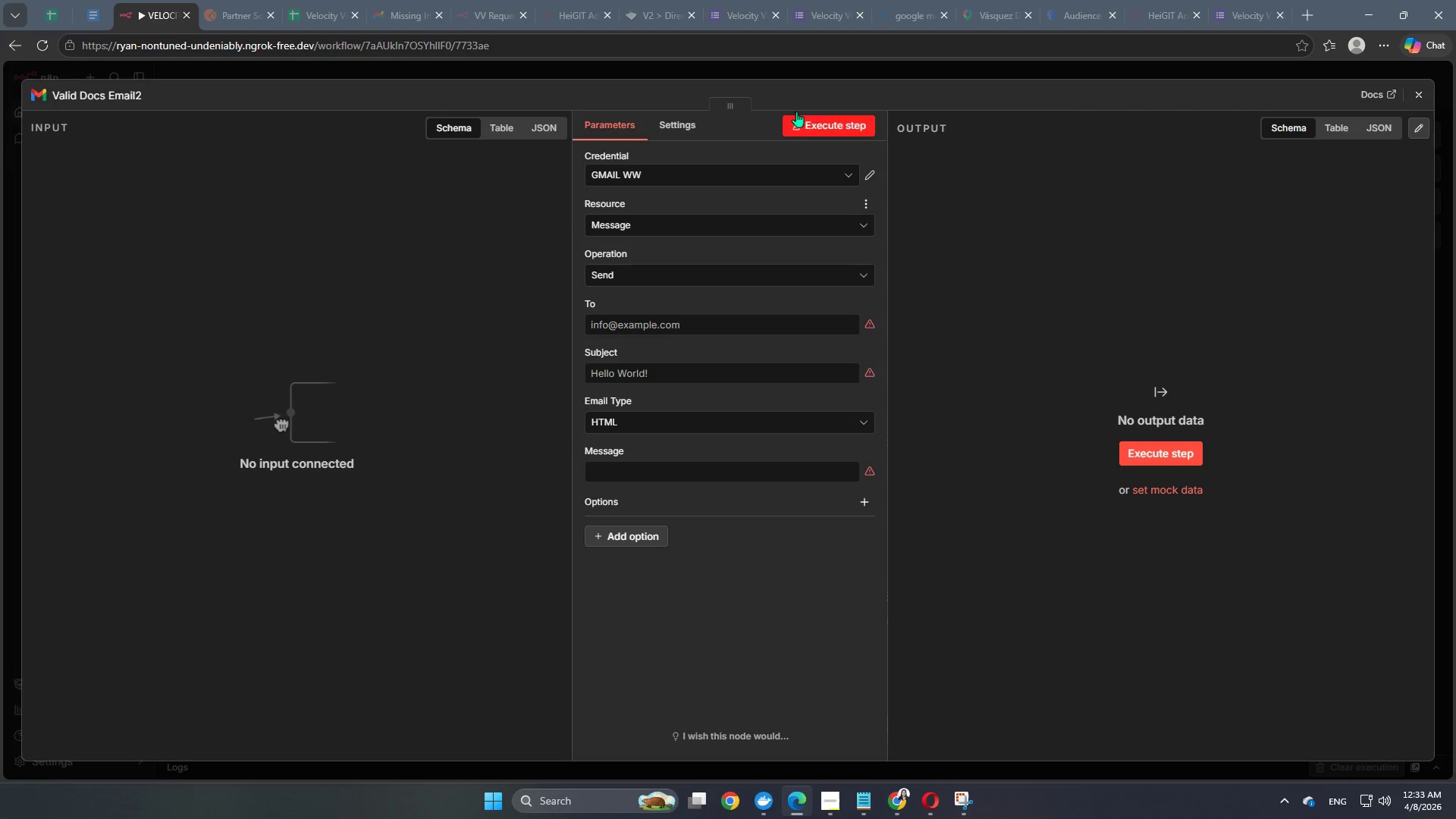 
left_click([811, 65])
 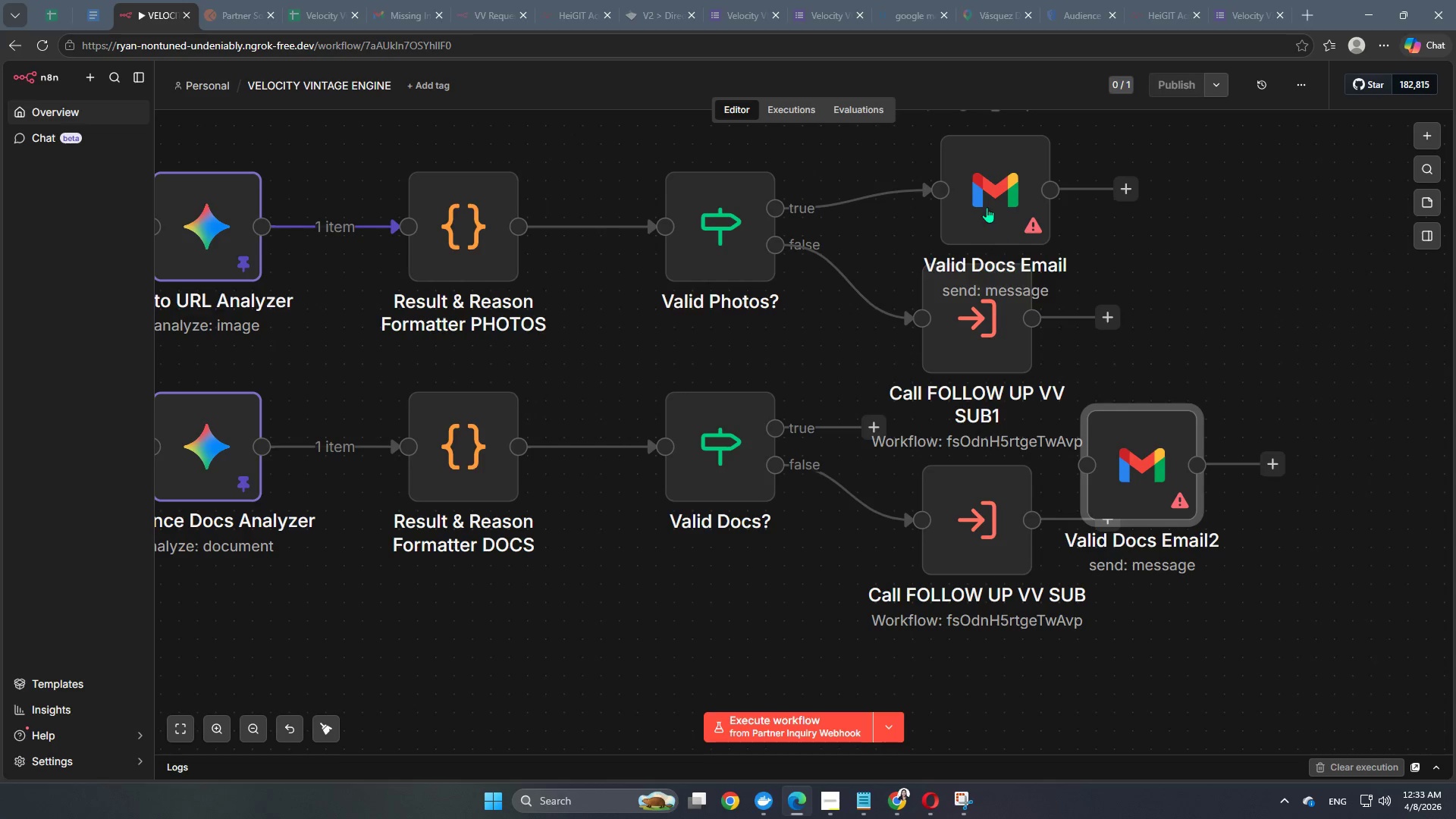 
double_click([984, 198])
 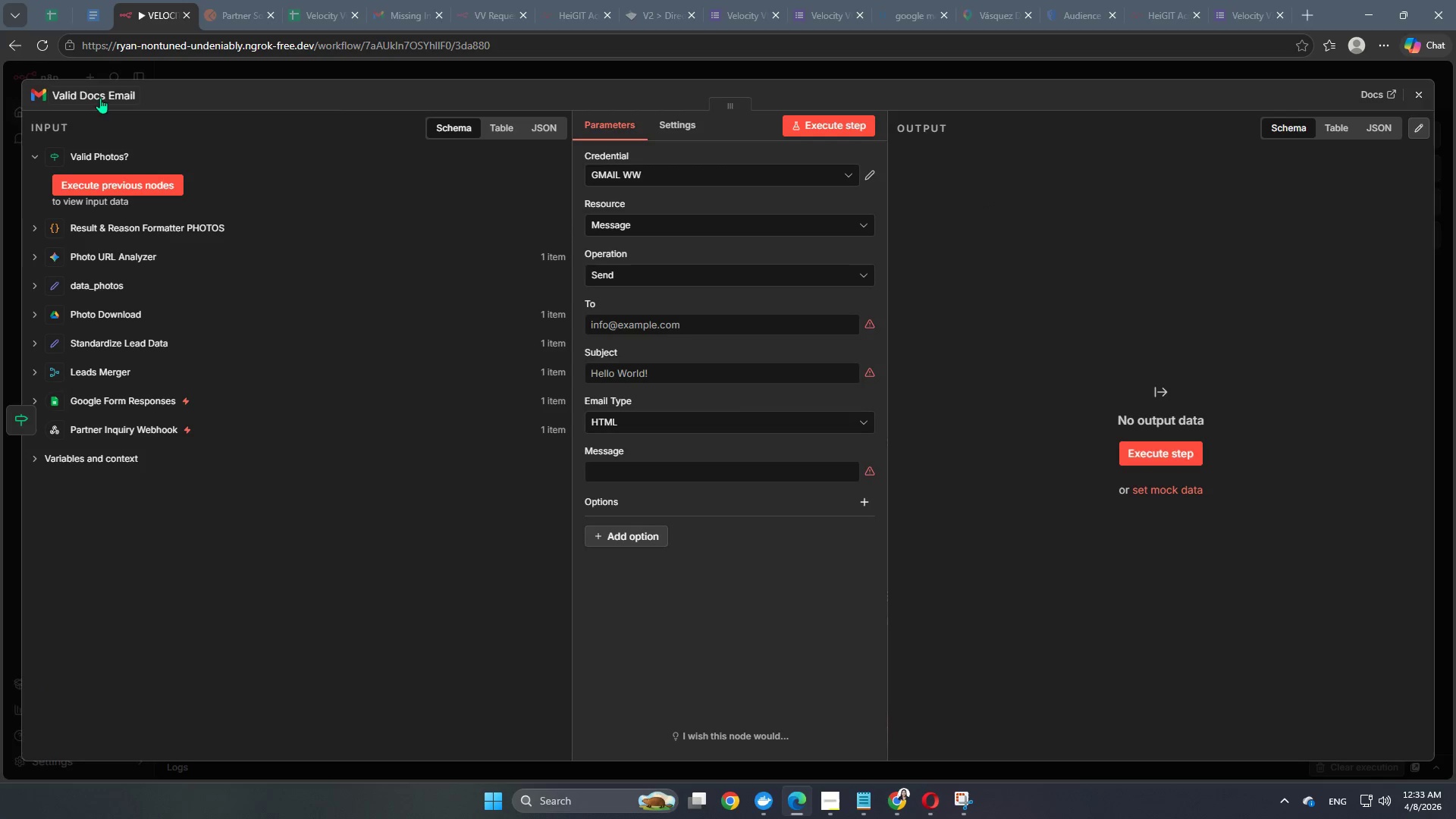 
double_click([102, 96])
 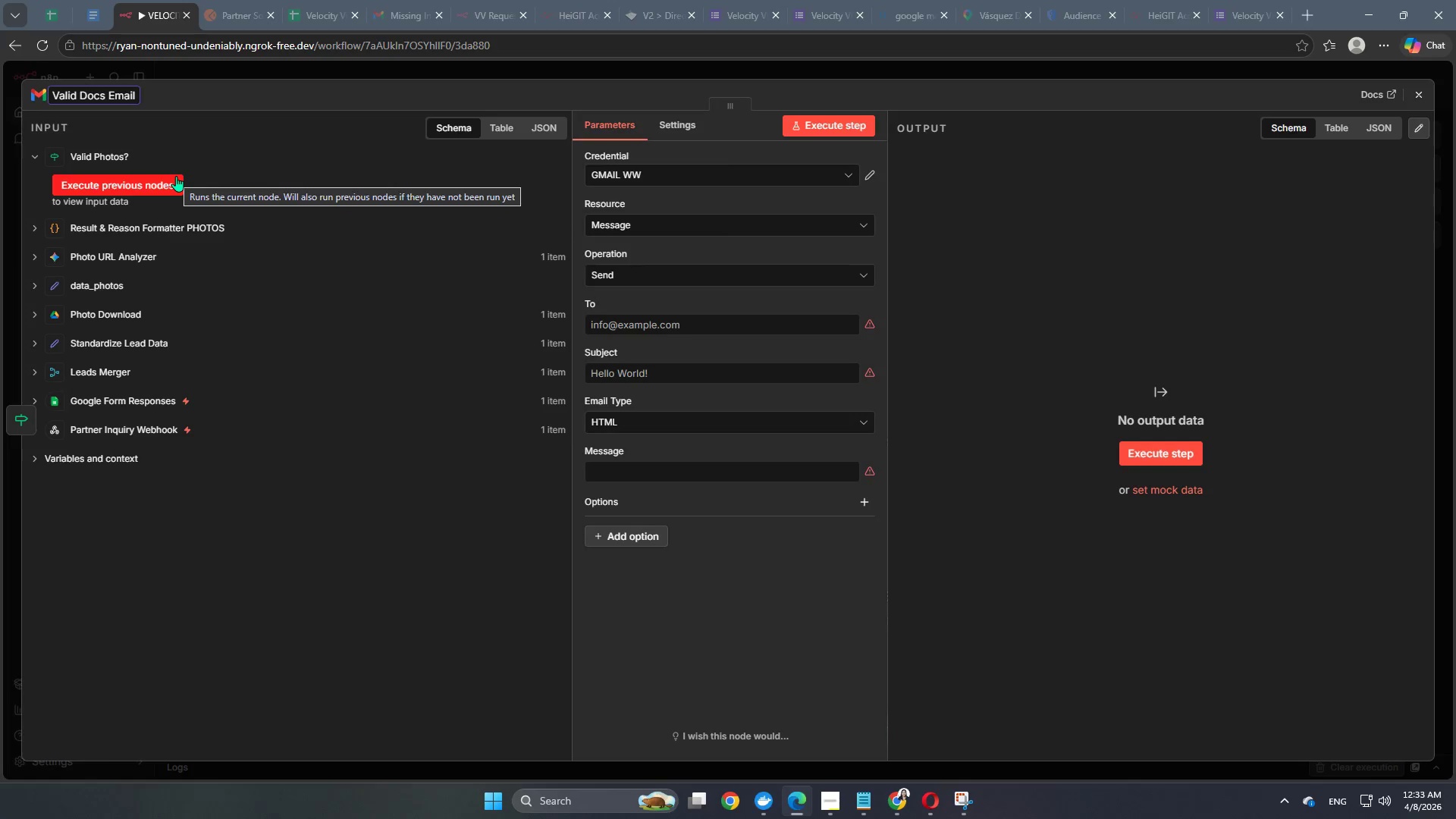 
key(Backspace)
key(Backspace)
key(Backspace)
type(Photo)
 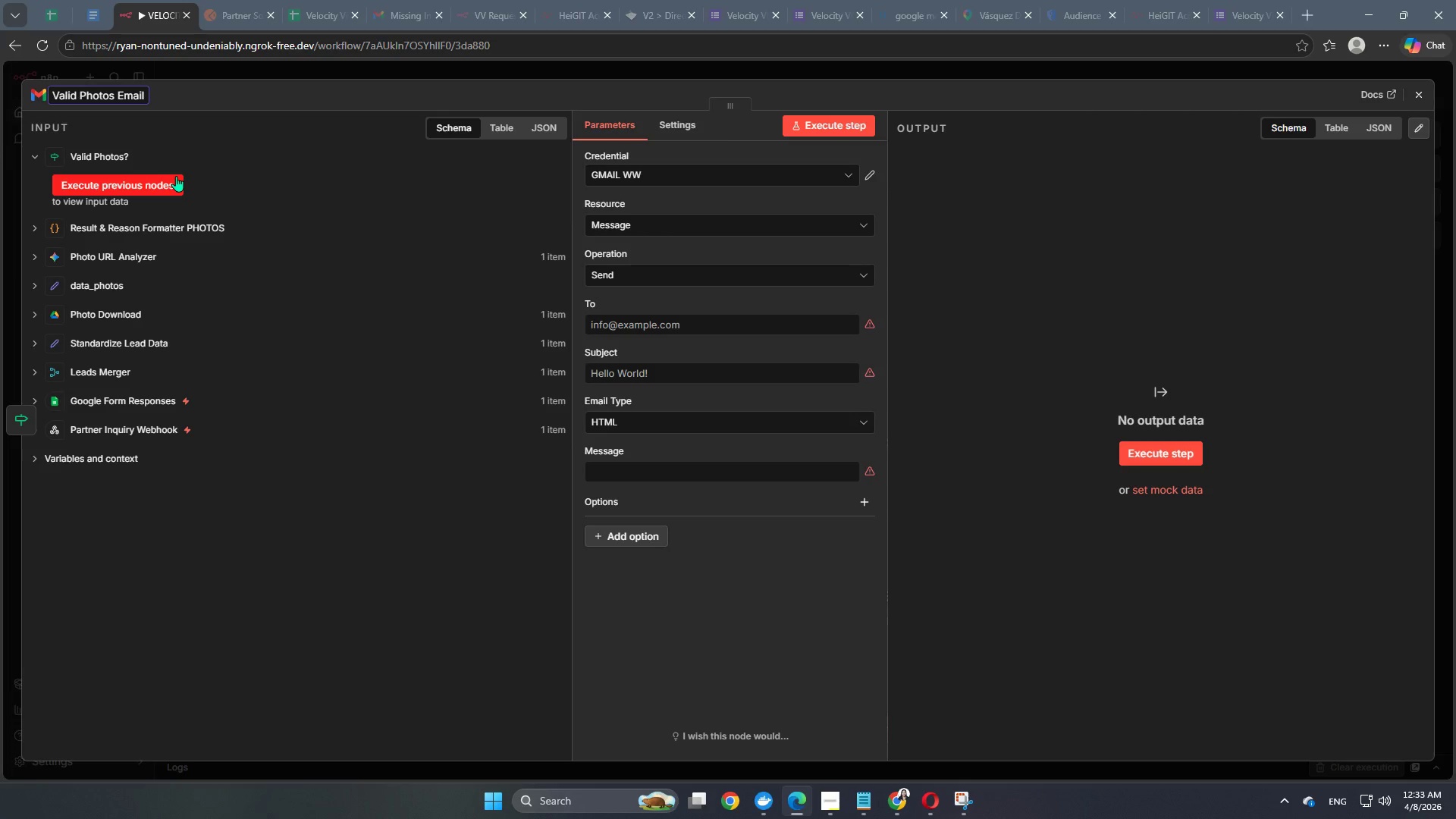 
left_click([307, 251])
 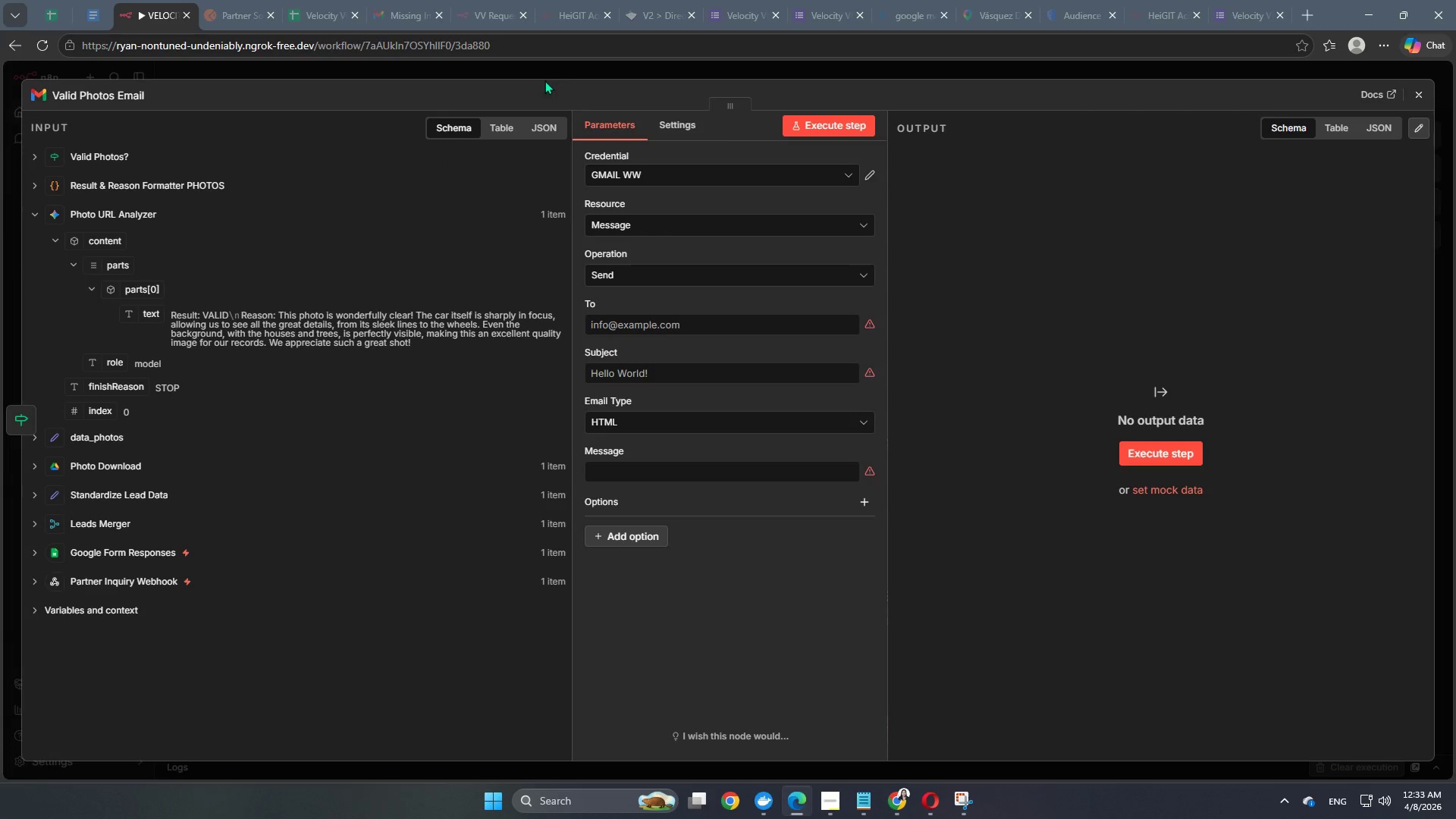 
left_click([562, 76])
 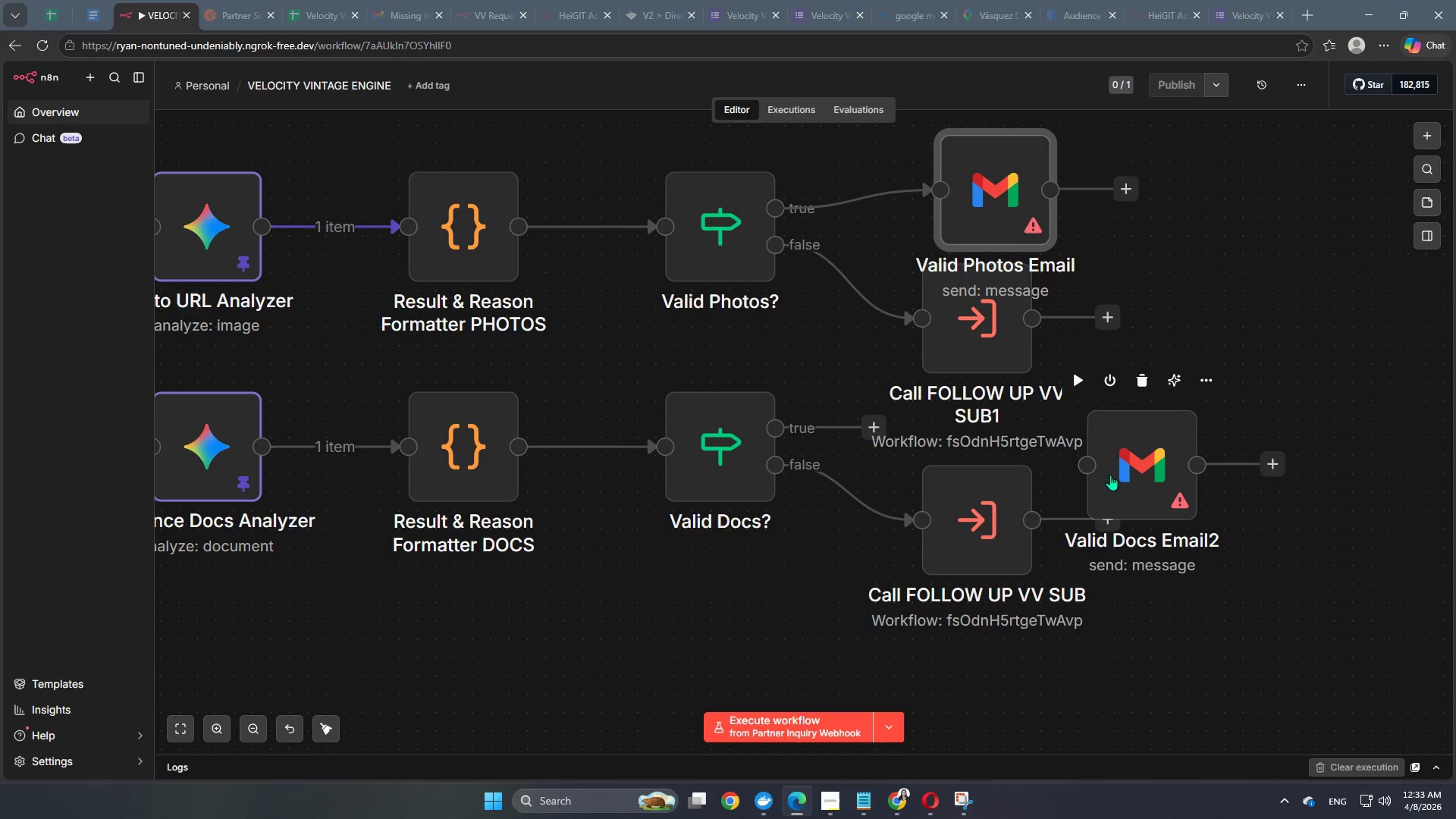 
double_click([1140, 466])
 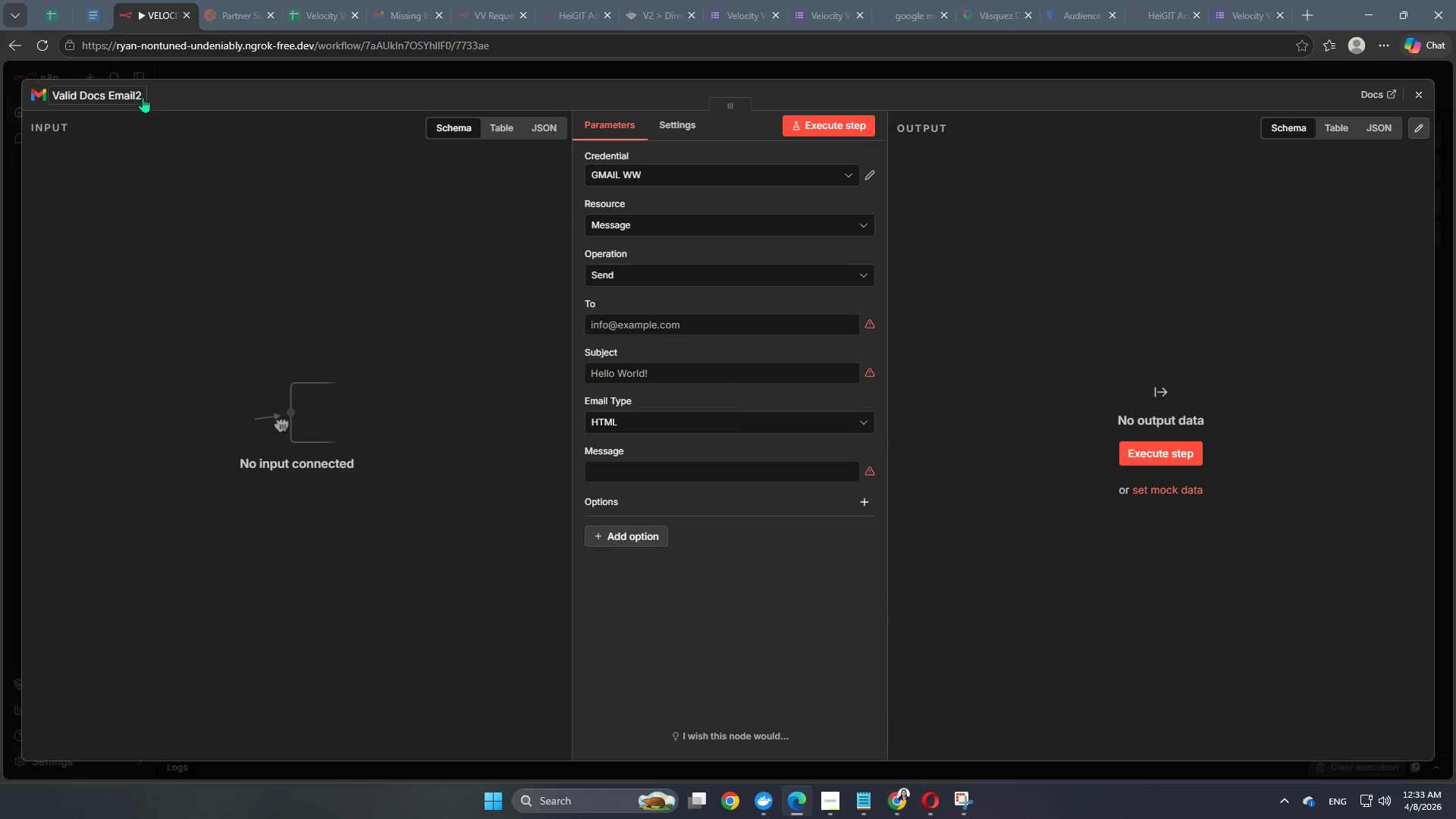 
double_click([140, 93])
 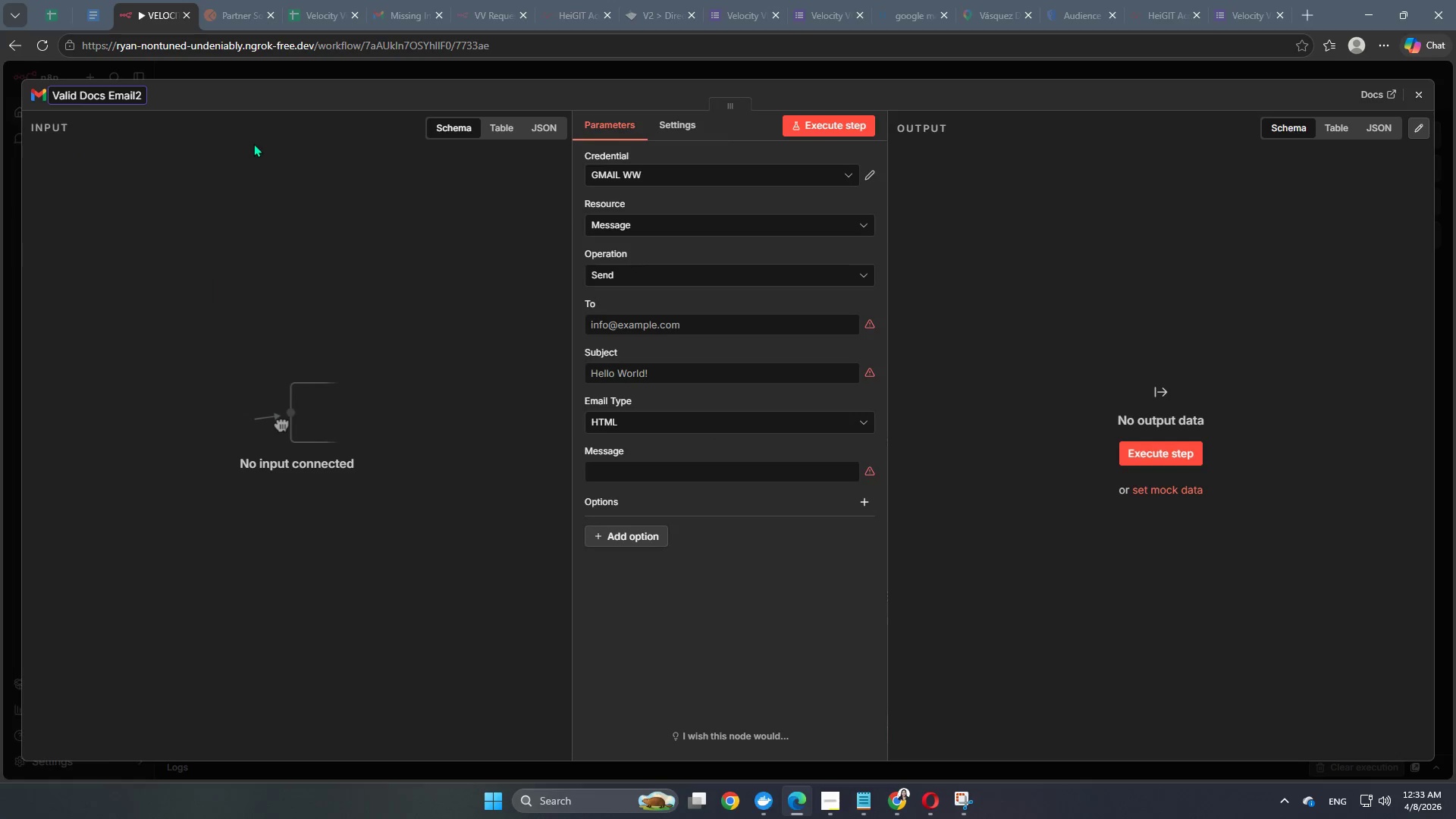 
key(Backspace)
 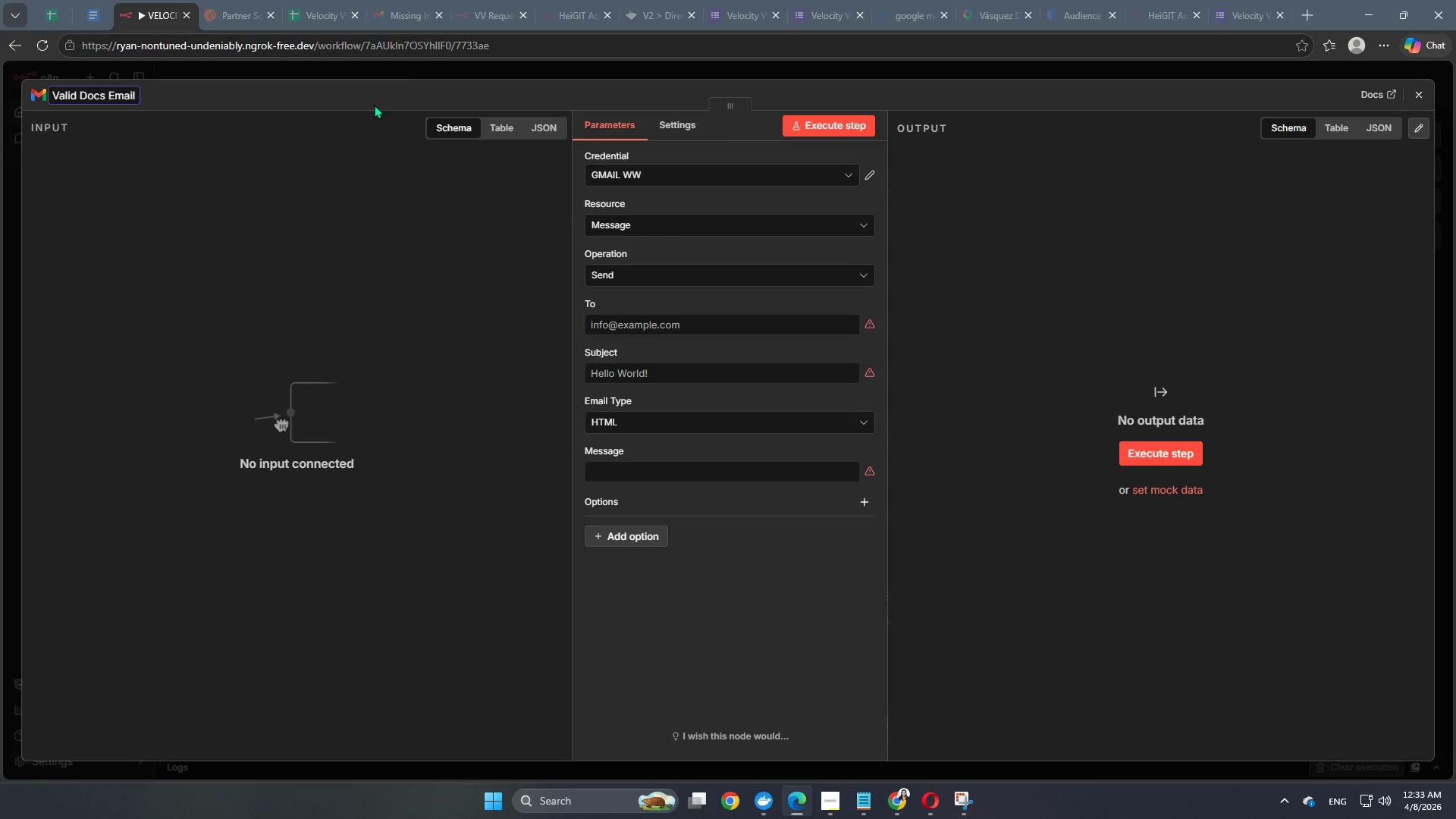 
left_click([343, 176])
 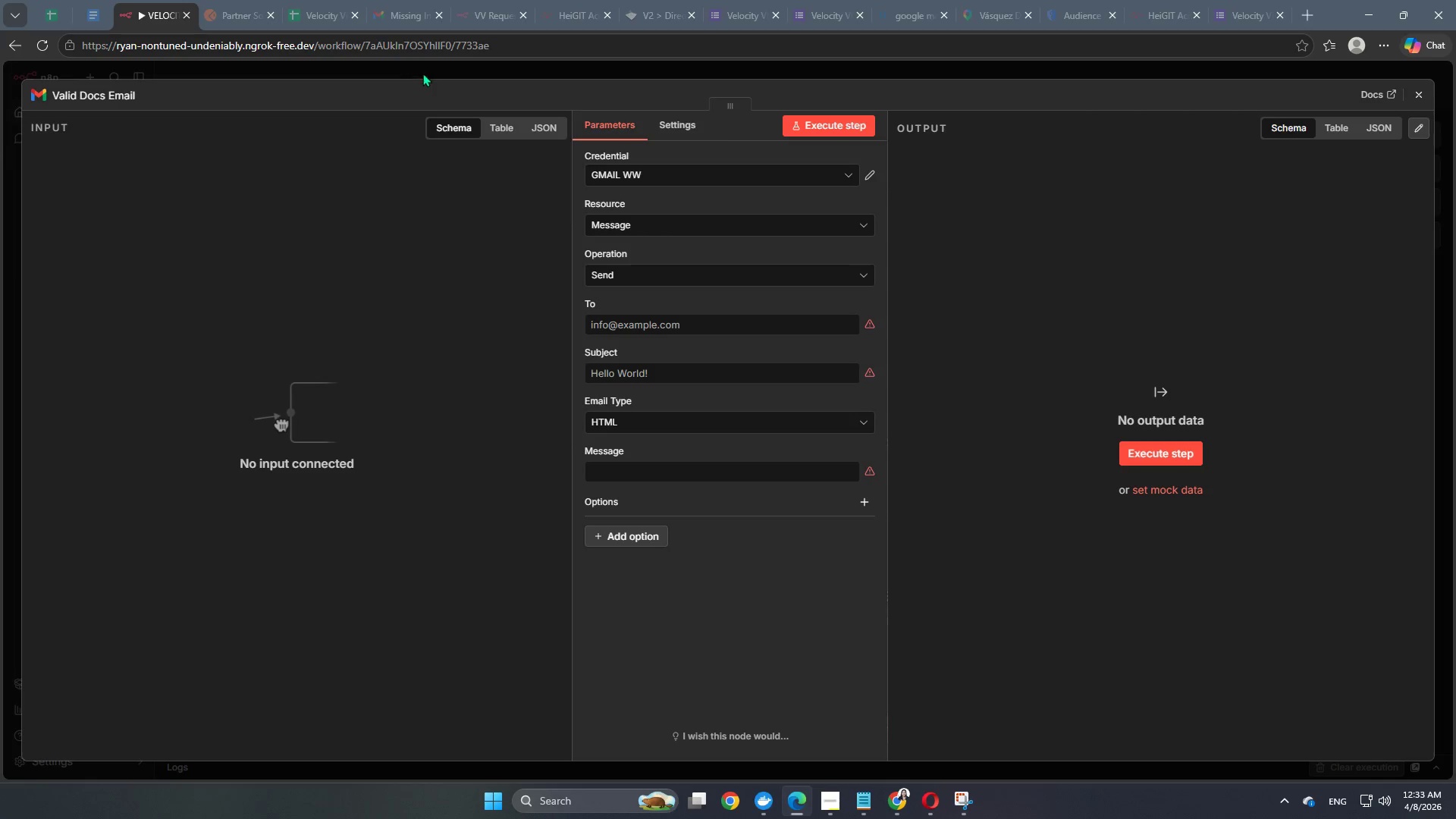 
left_click([428, 68])
 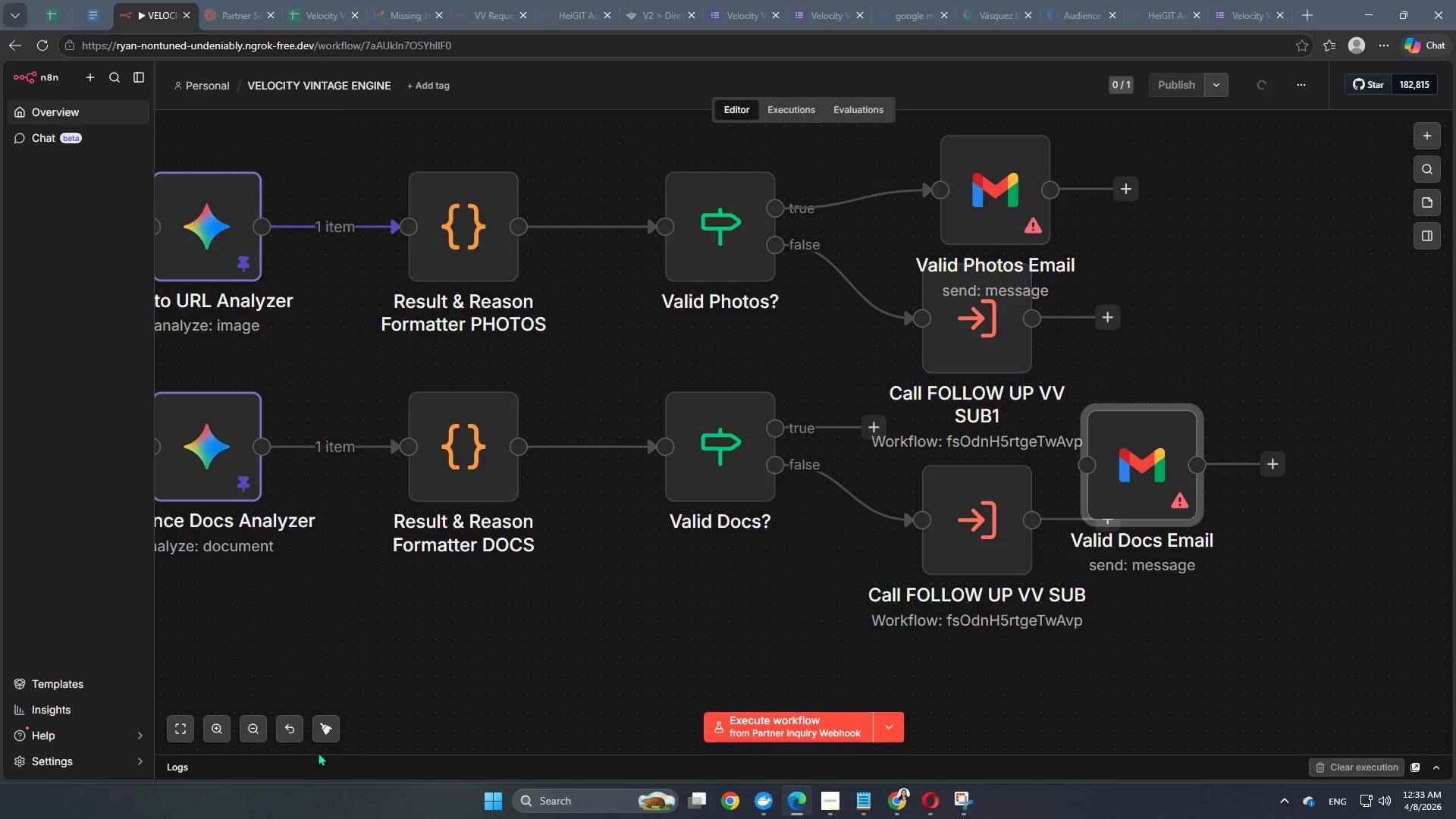 
left_click([328, 730])
 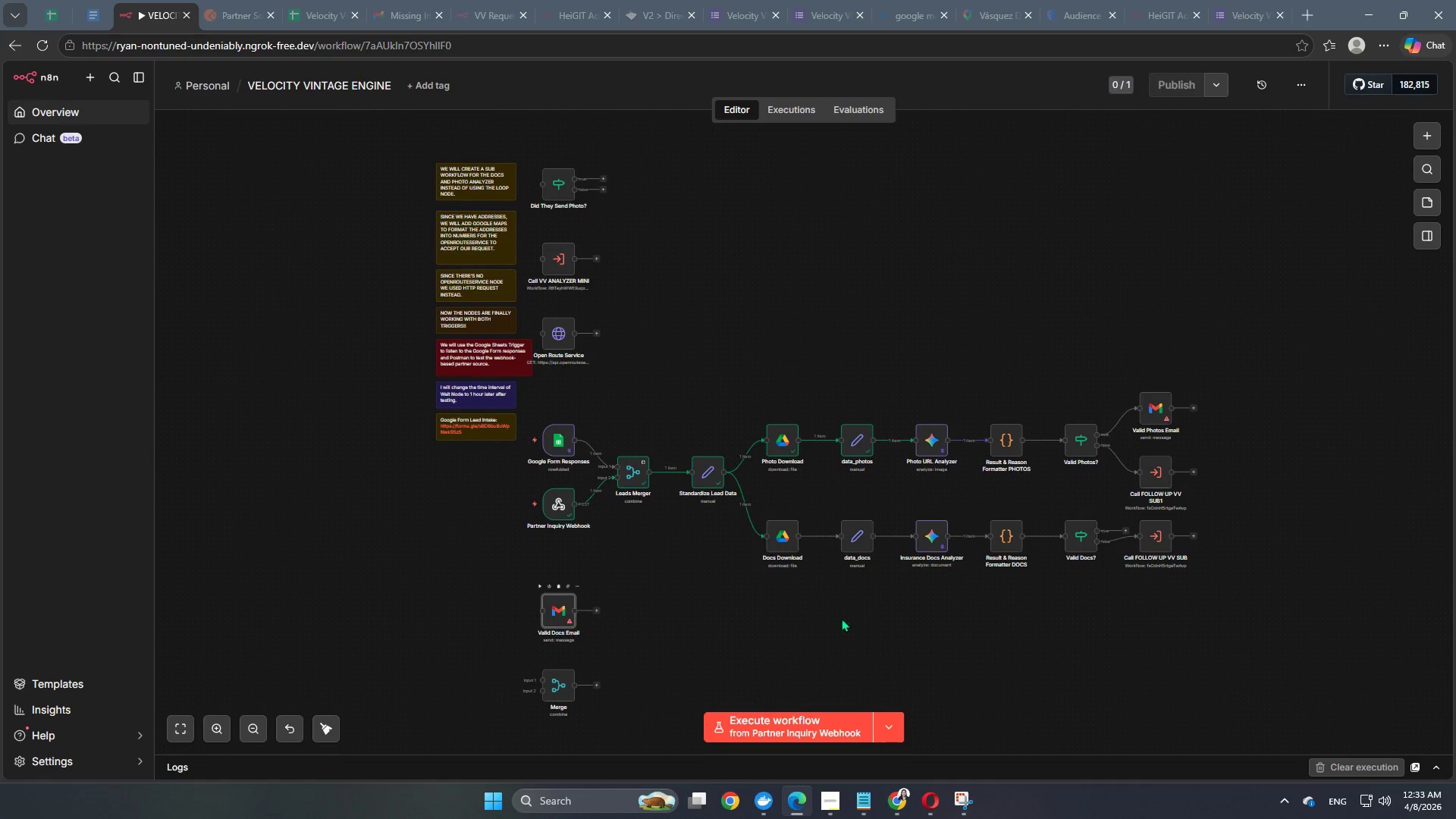 
left_click_drag(start_coordinate=[1153, 538], to_coordinate=[1151, 629])
 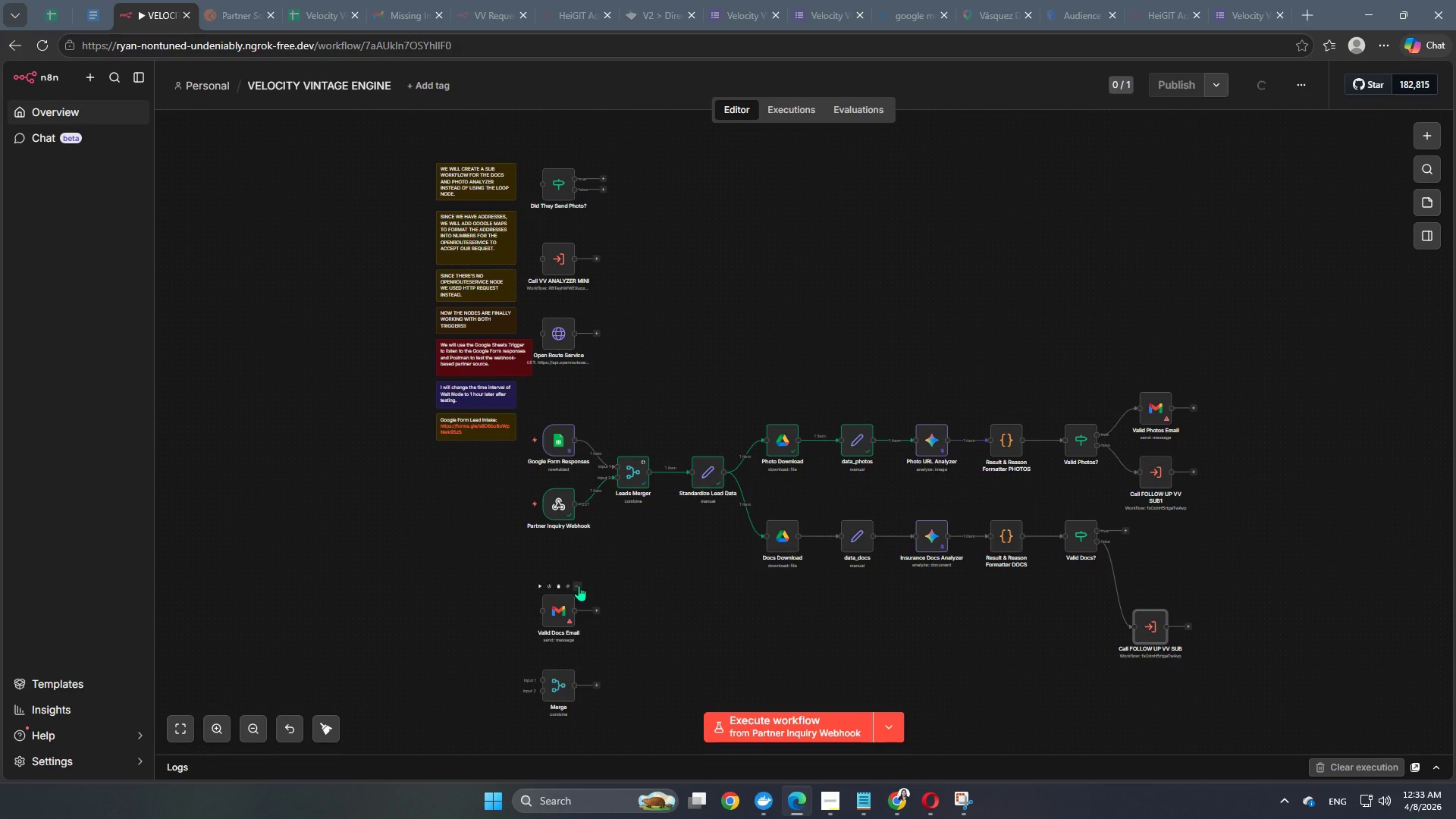 
hold_key(key=Space, duration=1.17)
 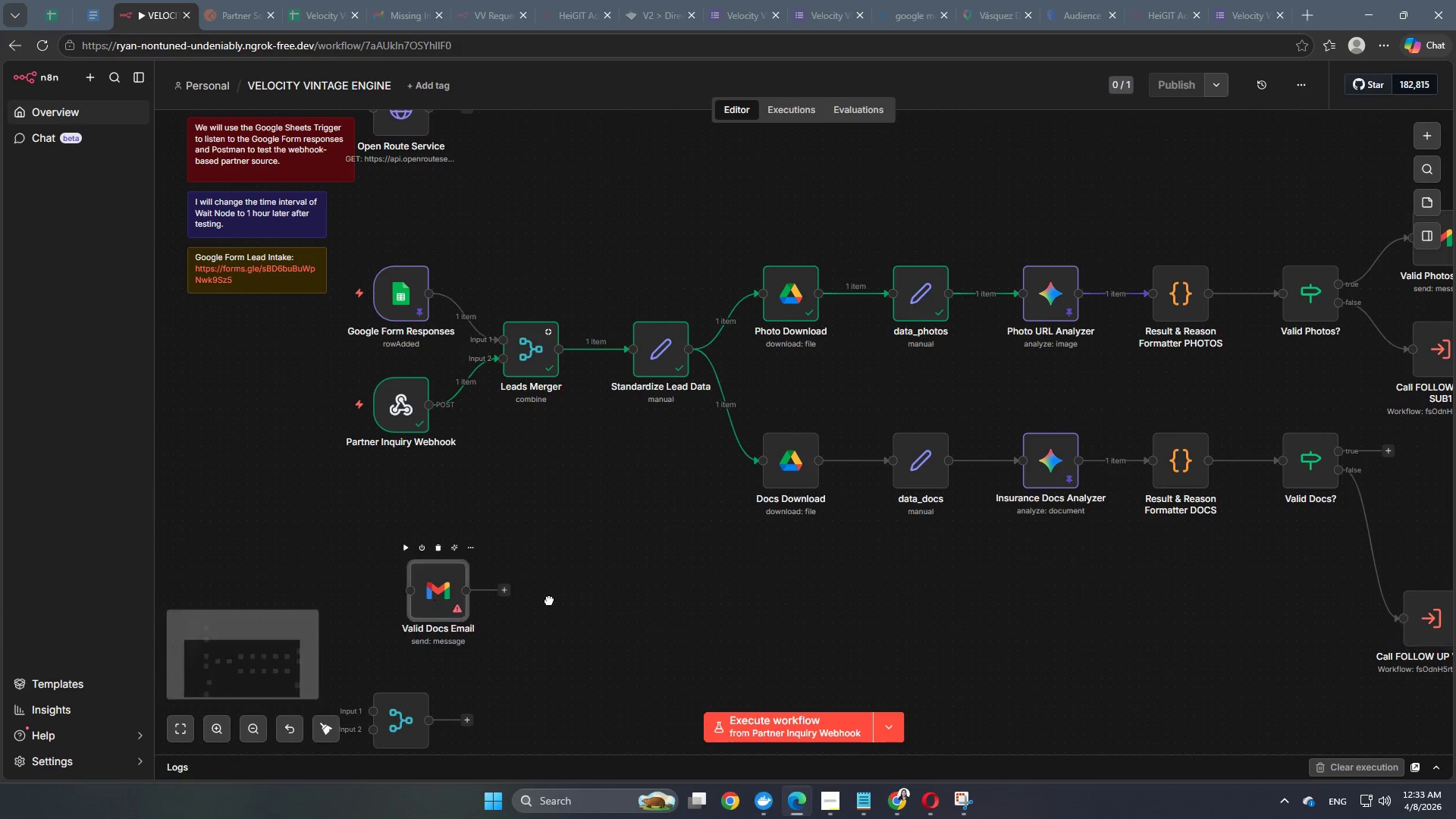 
scroll: coordinate [771, 637], scroll_direction: up, amount: 4.0
 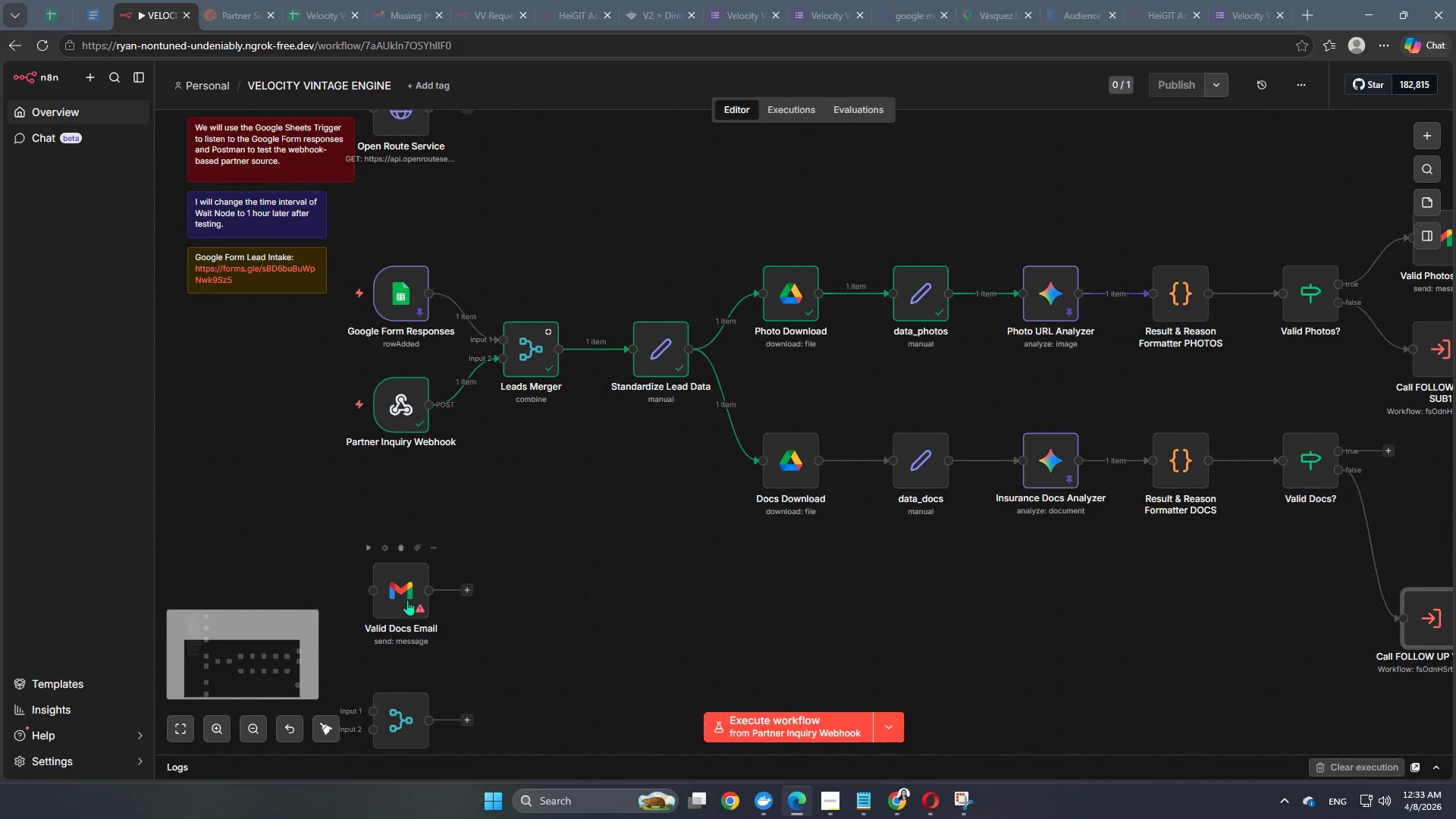 
left_click_drag(start_coordinate=[397, 600], to_coordinate=[1318, 585])
 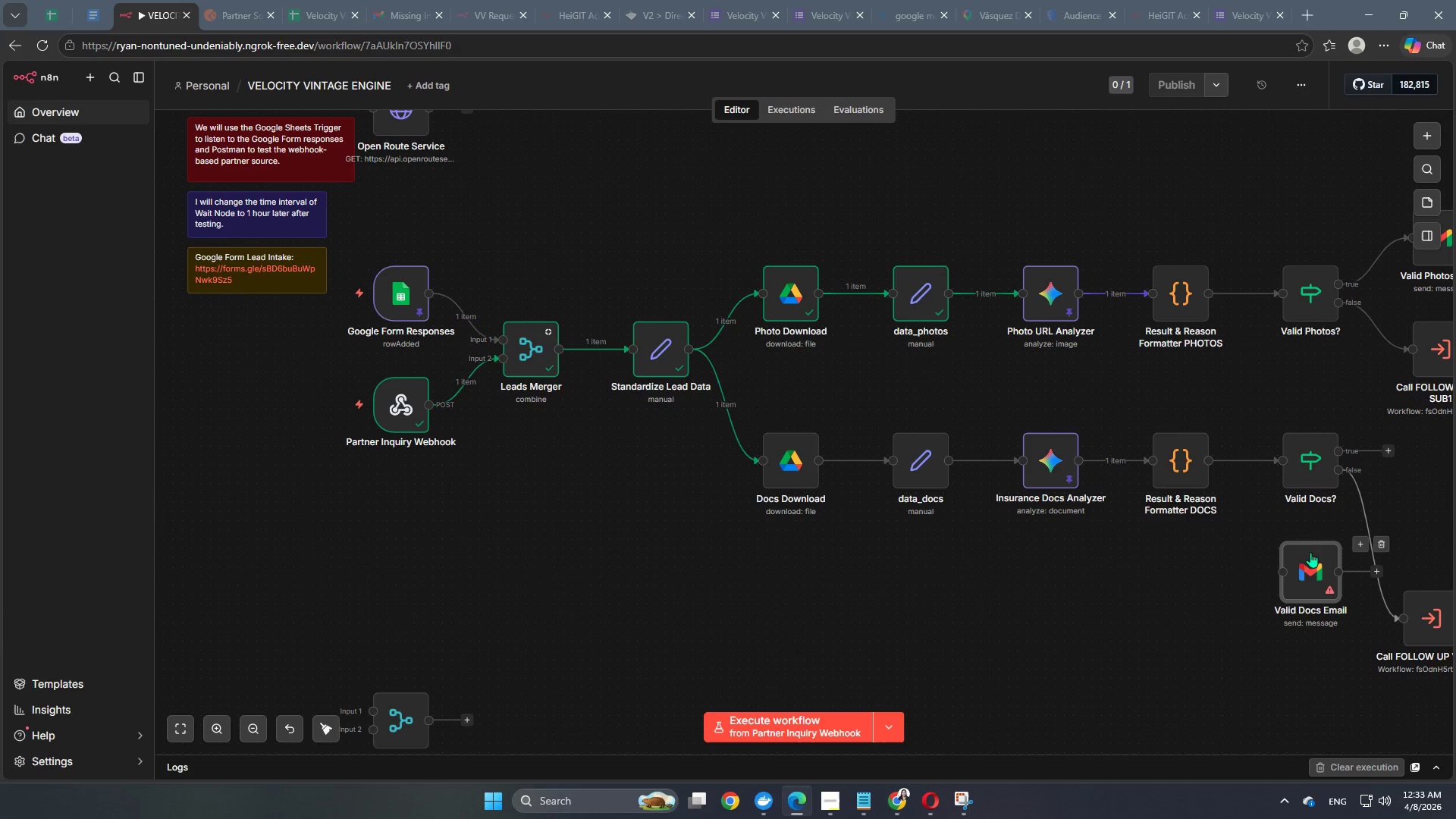 
left_click_drag(start_coordinate=[1306, 573], to_coordinate=[1440, 481])
 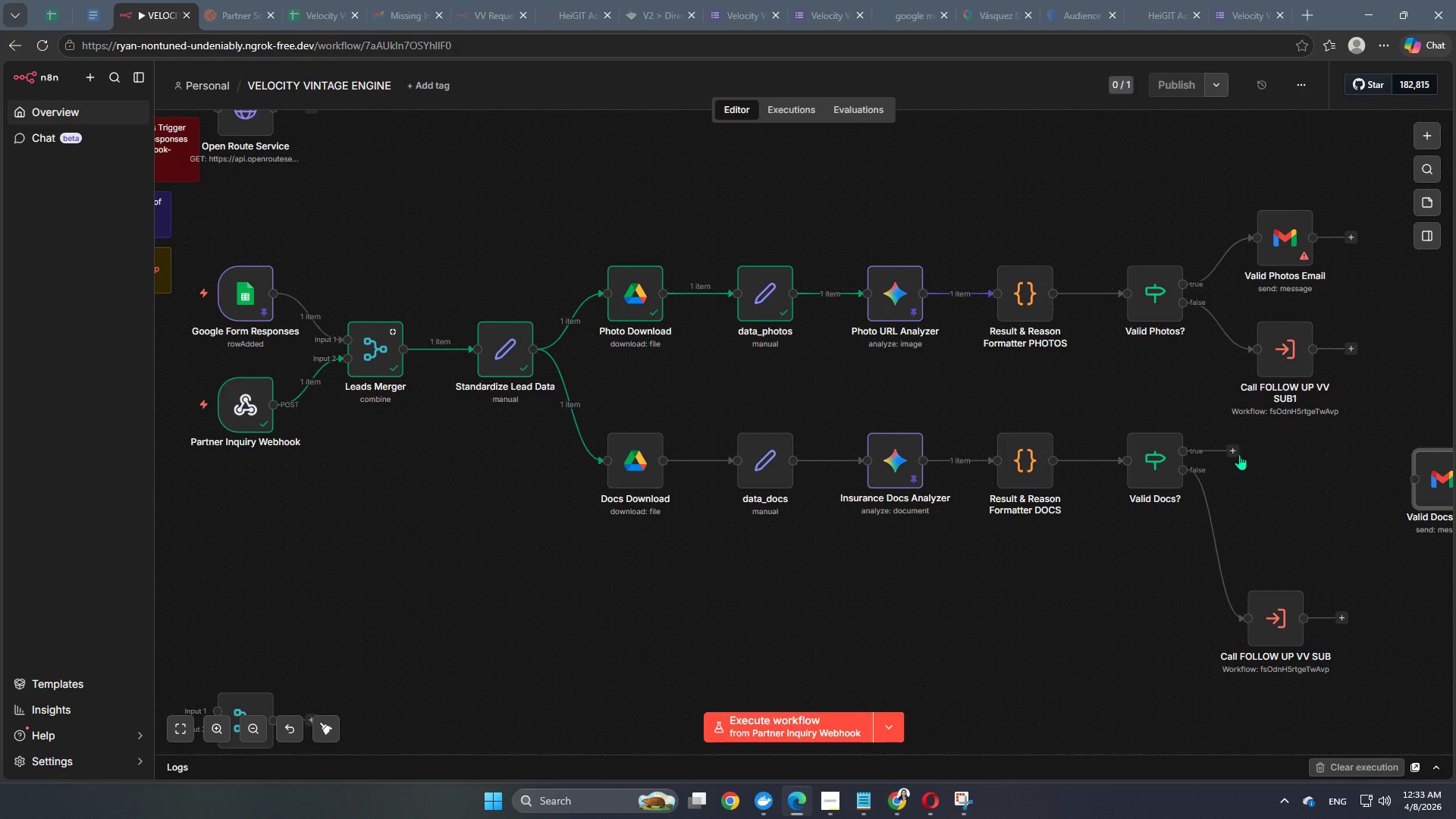 
left_click_drag(start_coordinate=[1235, 452], to_coordinate=[1406, 484])
 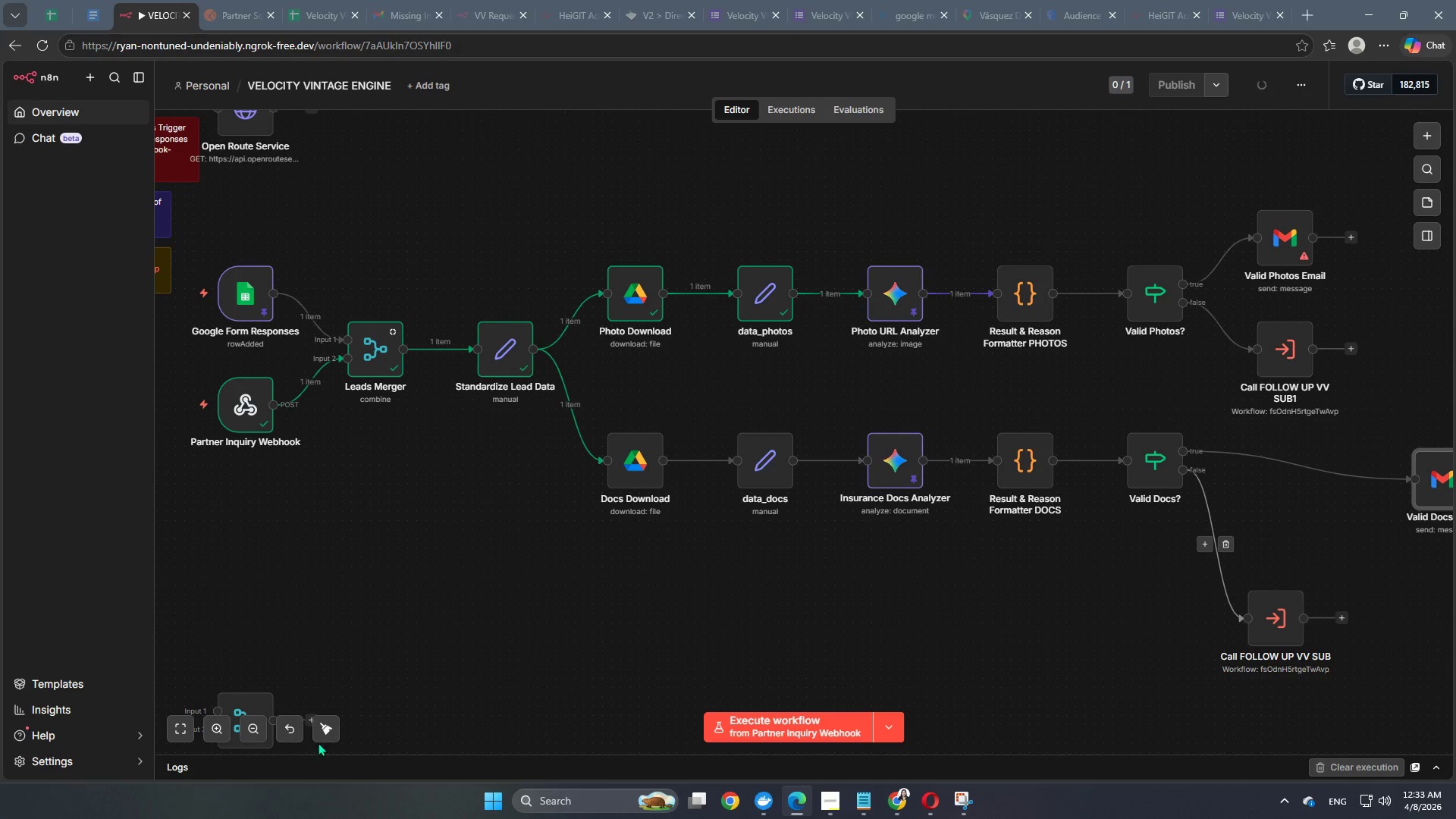 
left_click([325, 730])
 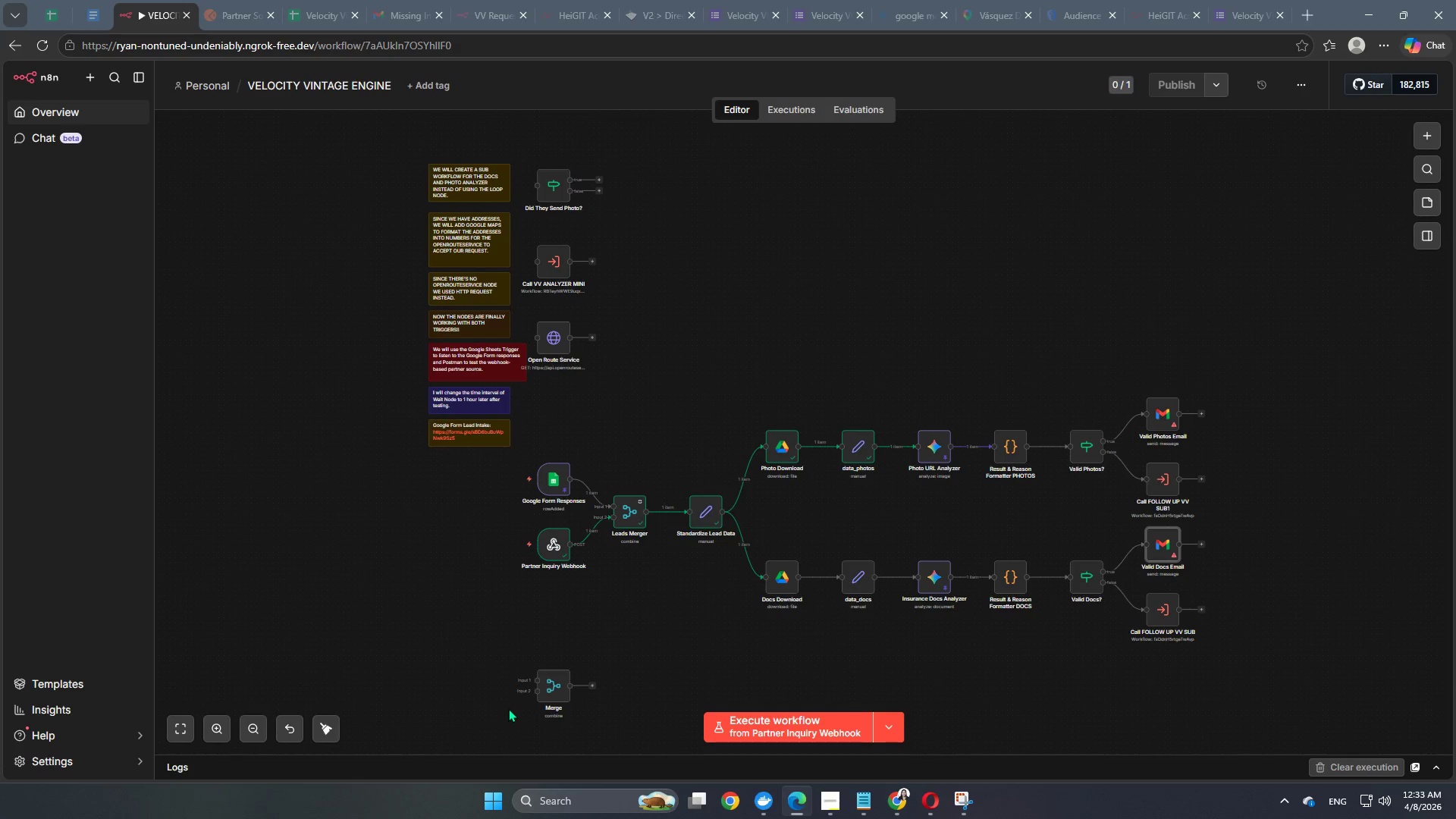 
left_click_drag(start_coordinate=[549, 687], to_coordinate=[1260, 523])
 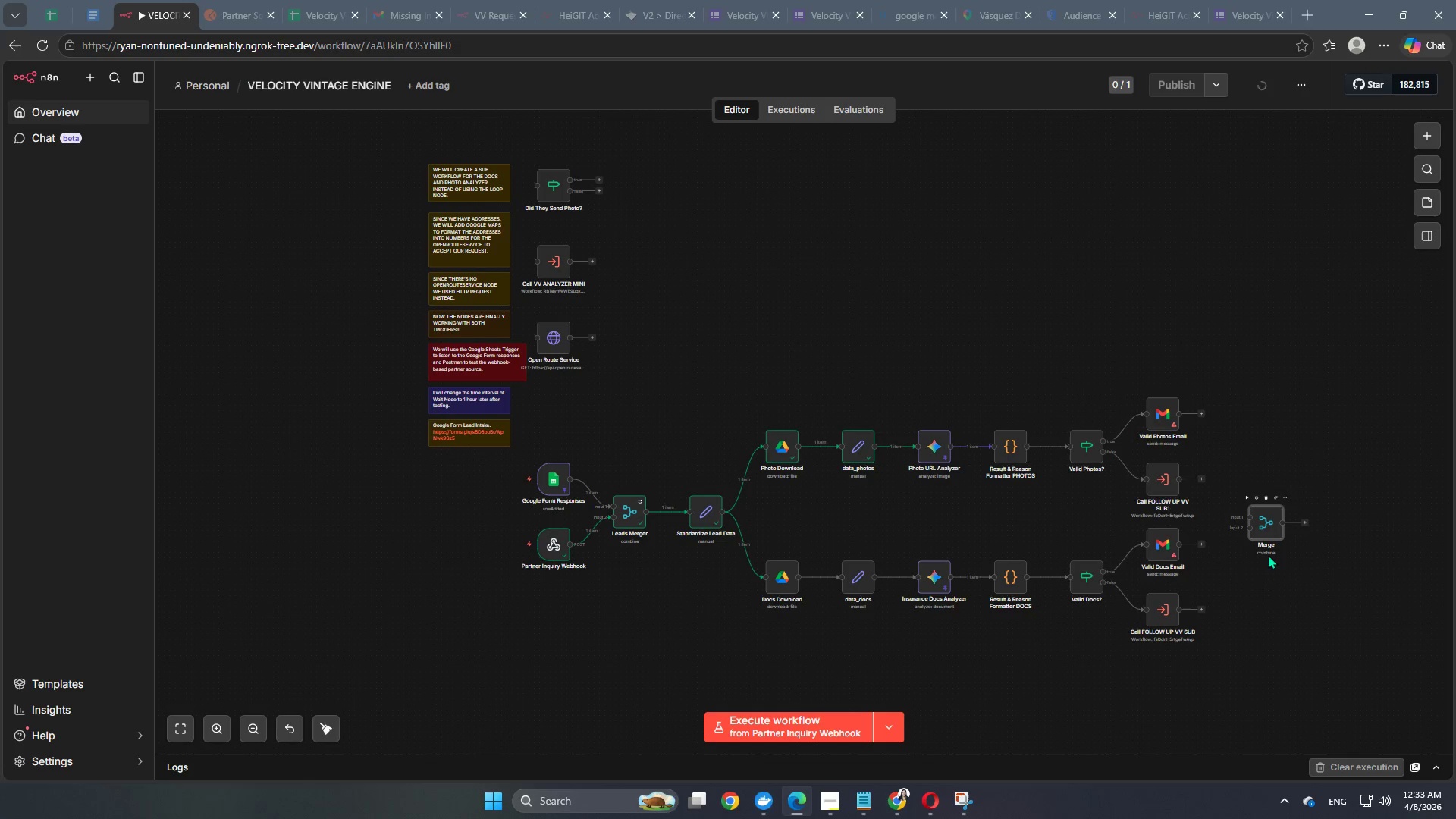 
hold_key(key=Space, duration=0.64)
 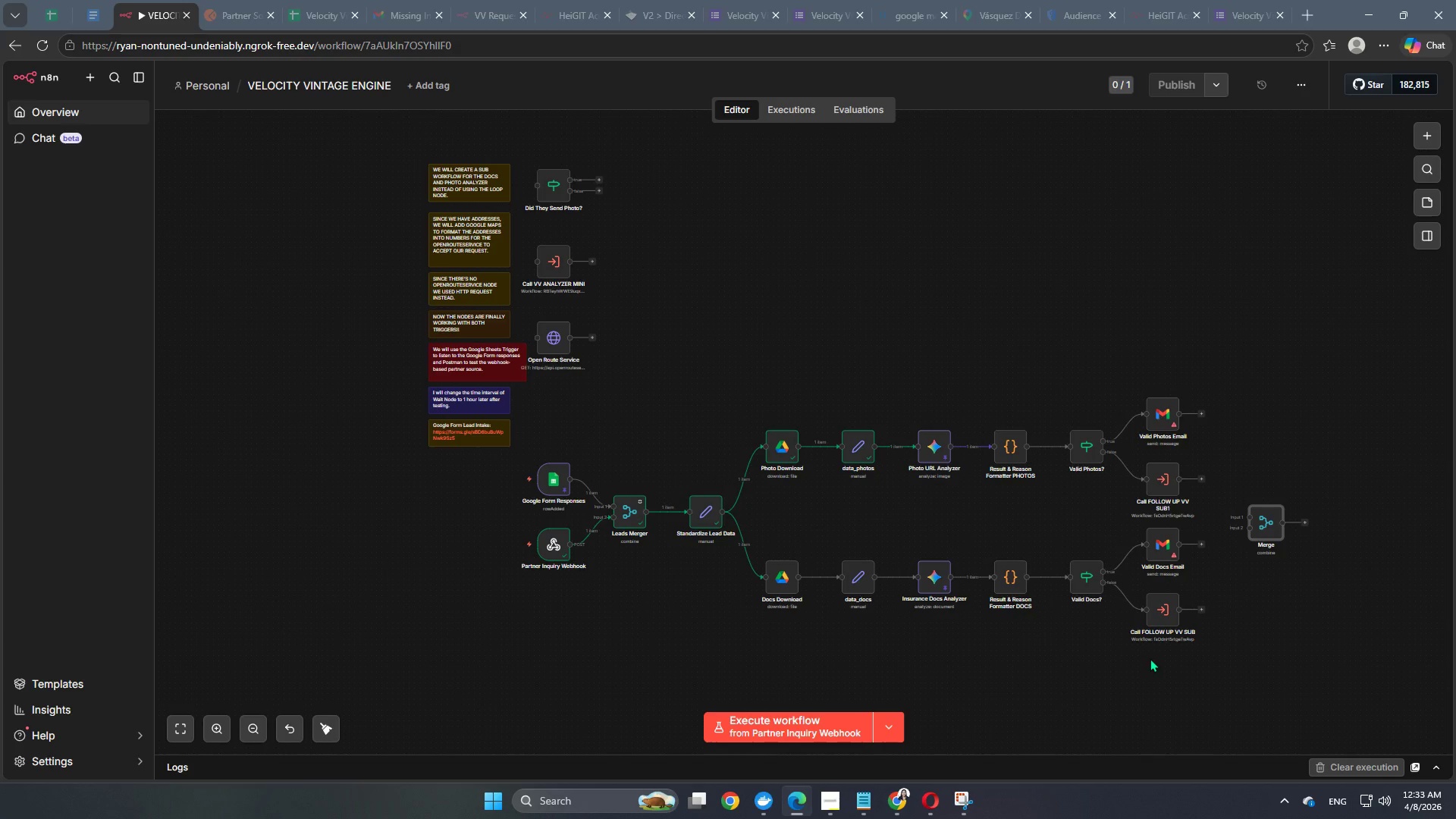 
hold_key(key=Space, duration=1.48)
 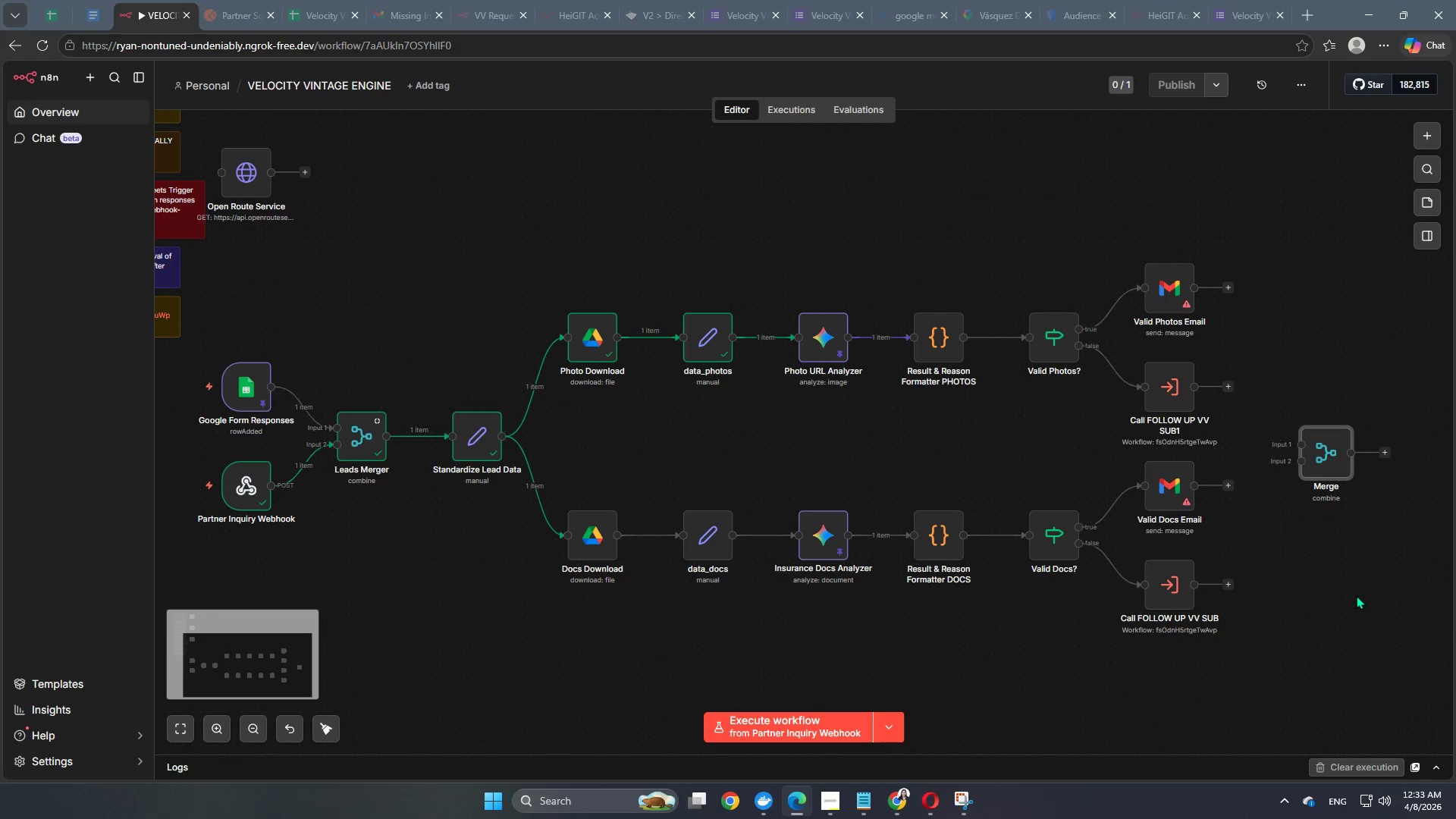 
scroll: coordinate [1150, 658], scroll_direction: up, amount: 2.0
 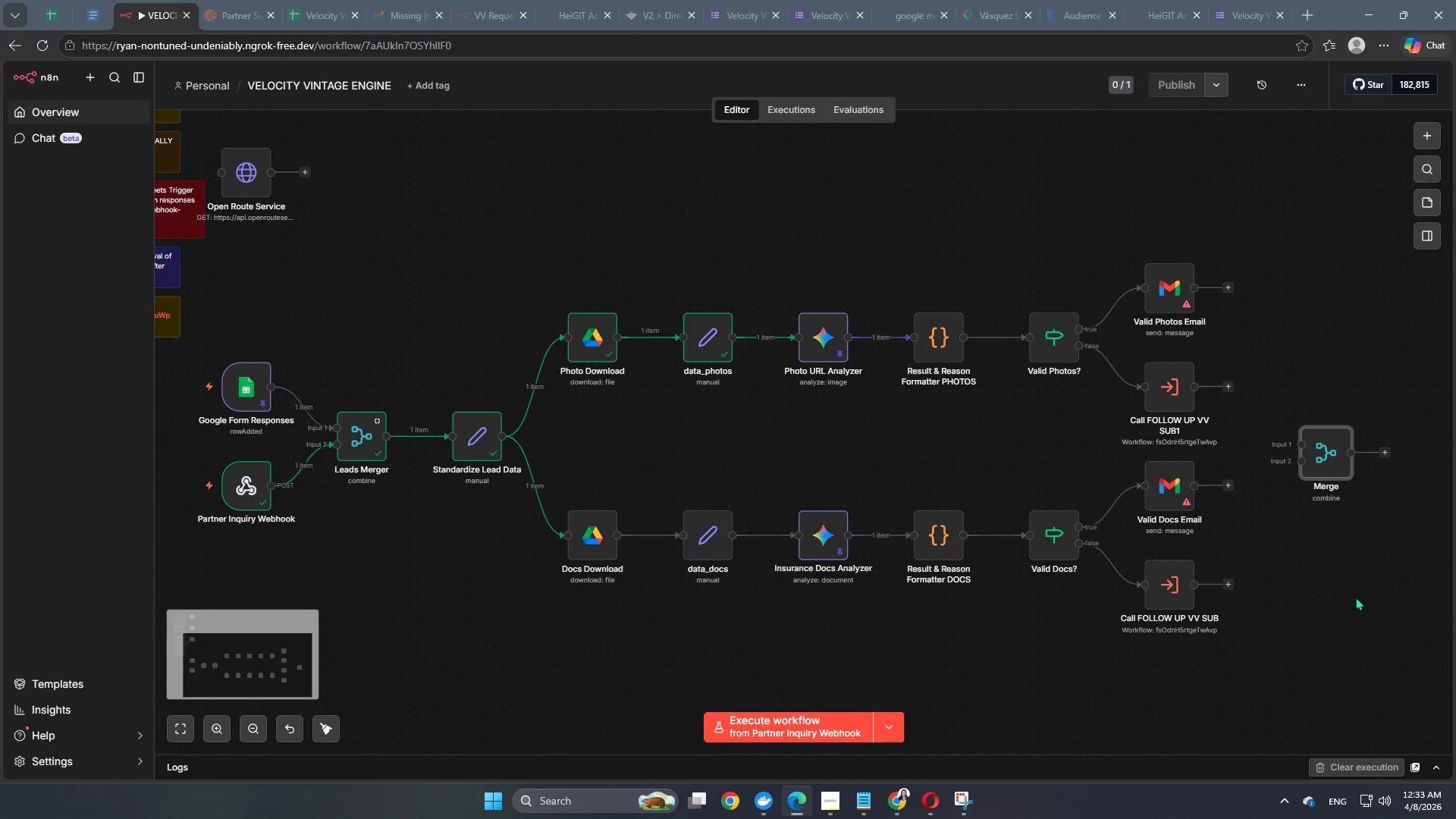 
hold_key(key=Space, duration=1.39)
 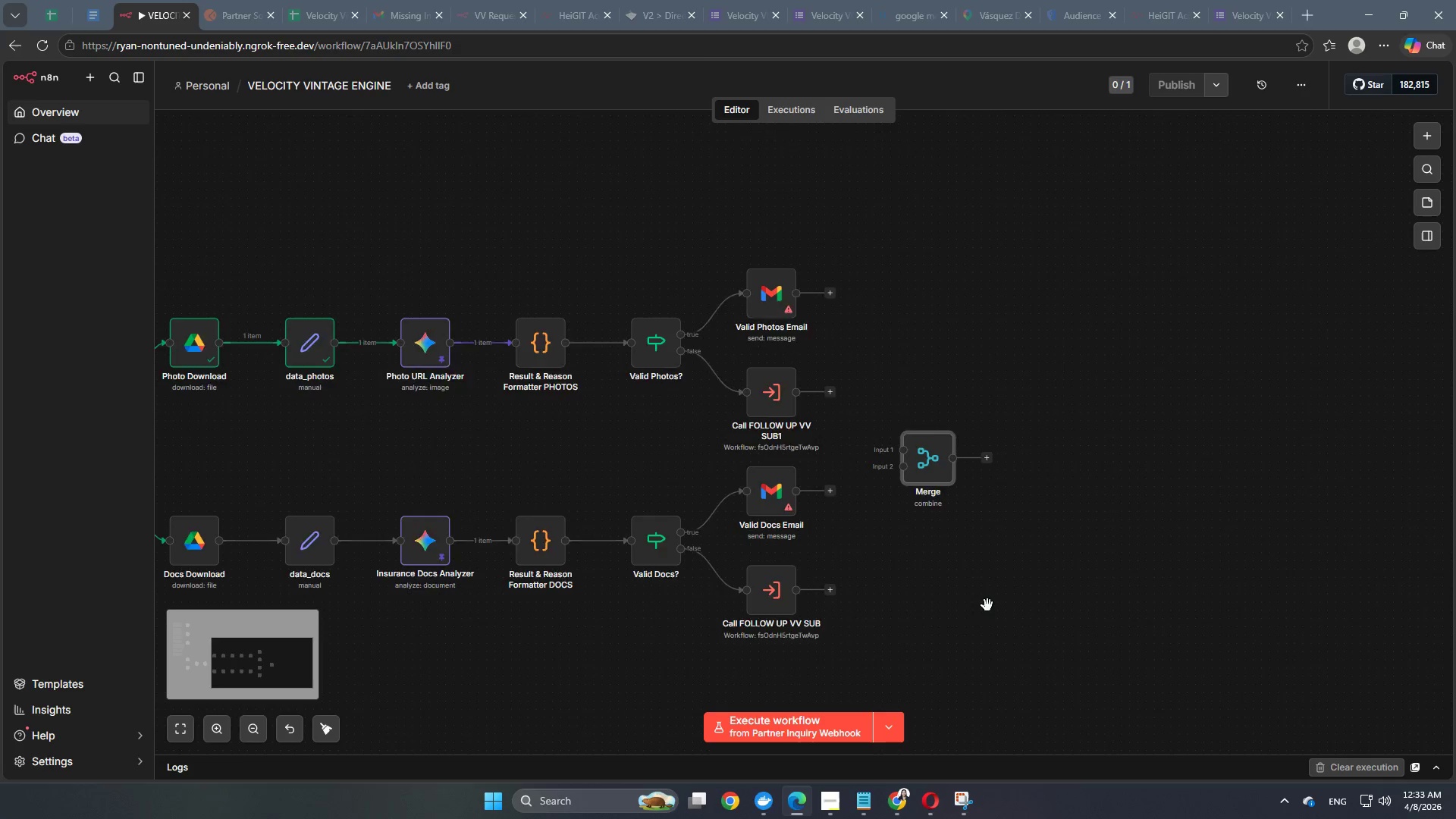 
left_click_drag(start_coordinate=[1356, 595], to_coordinate=[958, 601])
 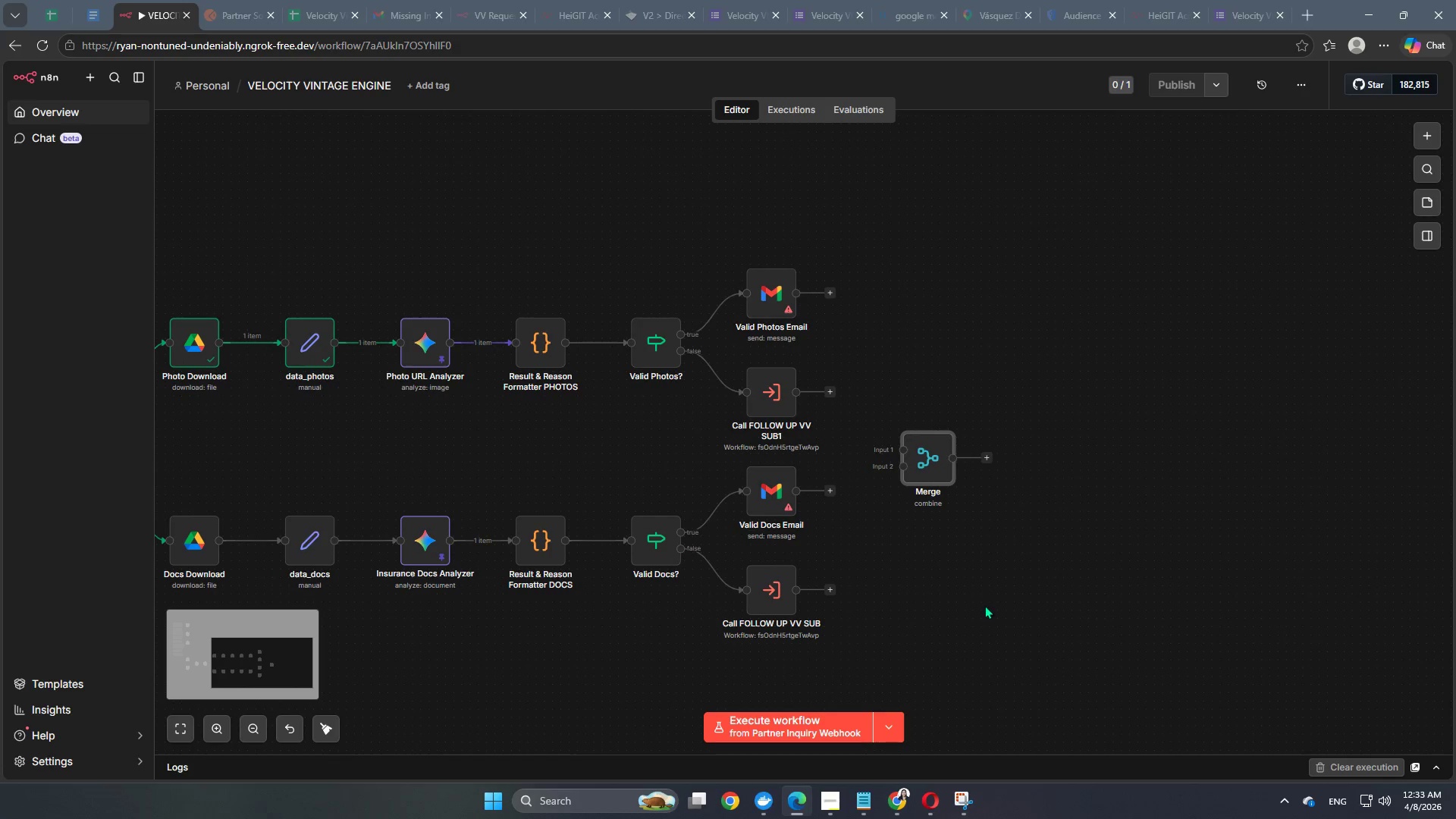 
hold_key(key=Space, duration=0.64)
 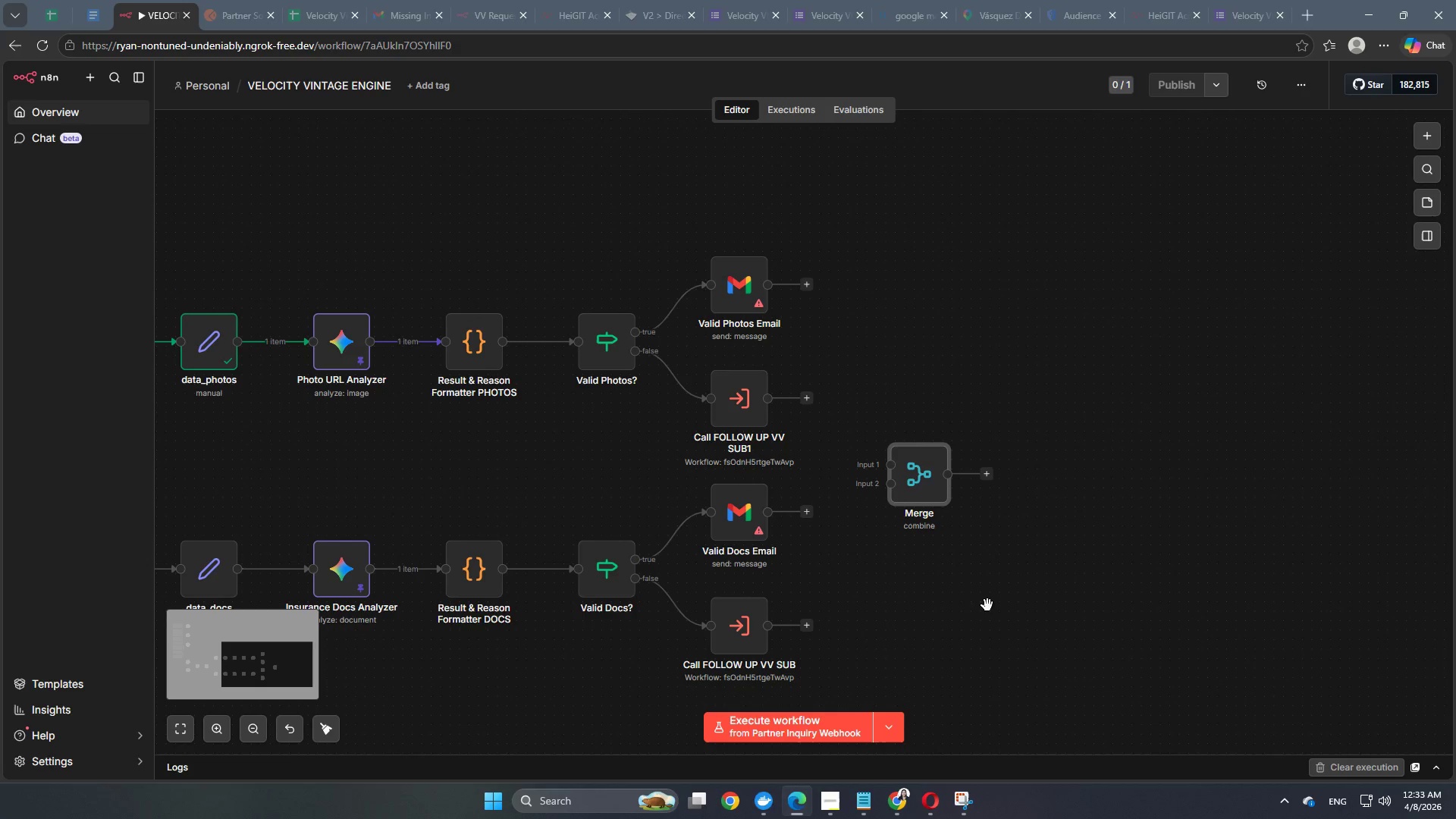 
hold_key(key=Space, duration=1.51)
 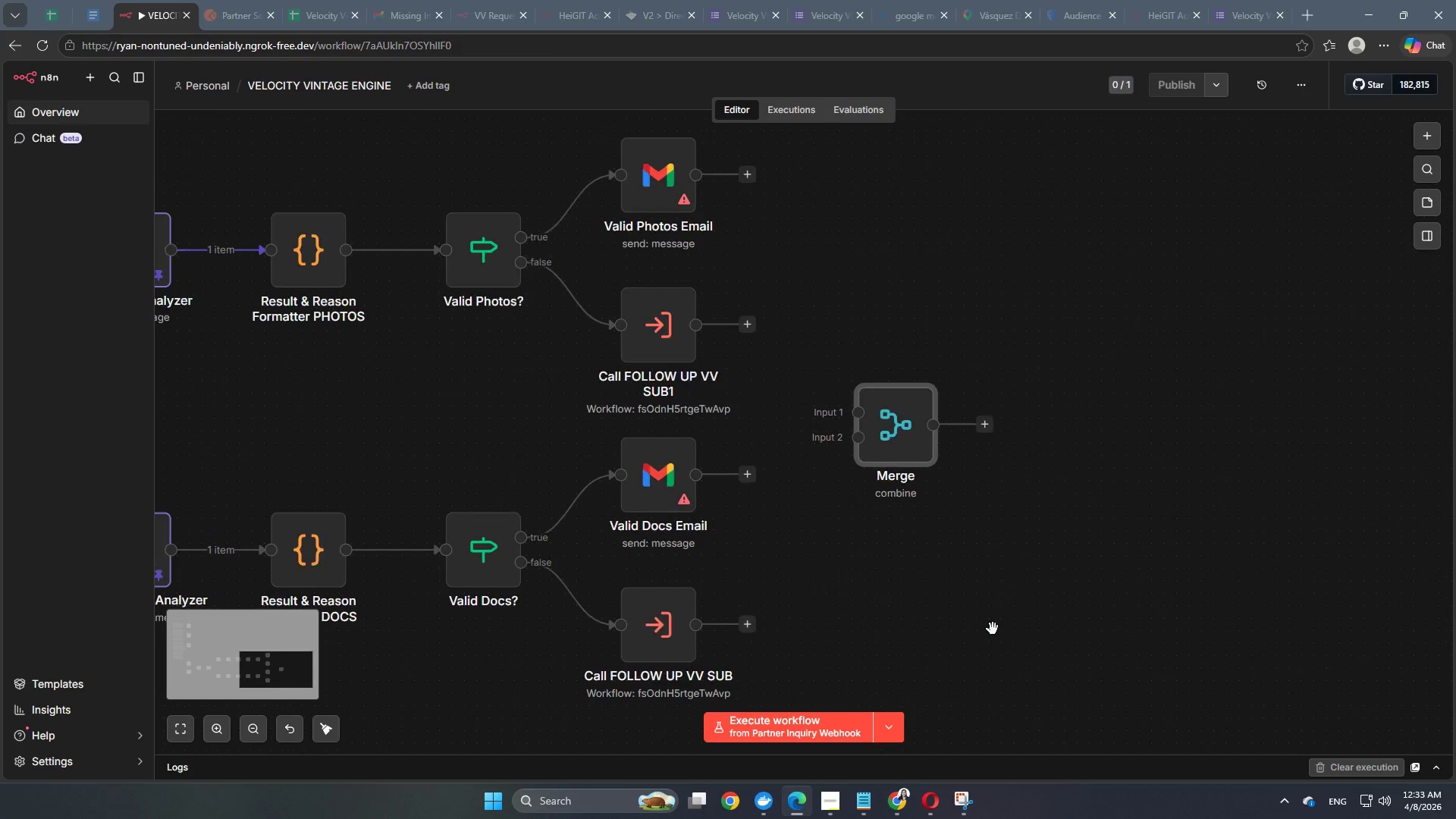 
scroll: coordinate [987, 605], scroll_direction: up, amount: 2.0
 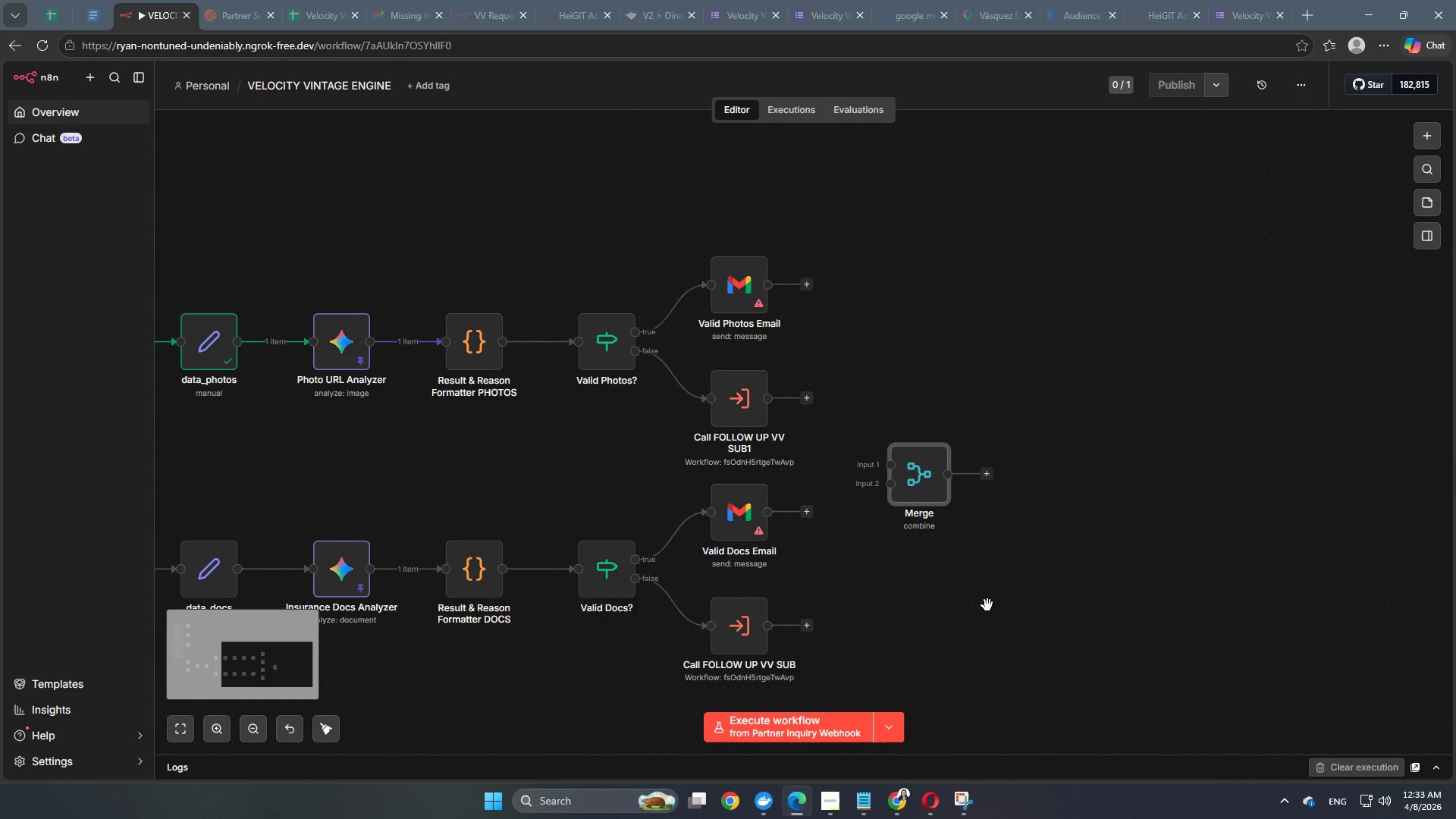 
hold_key(key=Space, duration=0.78)
 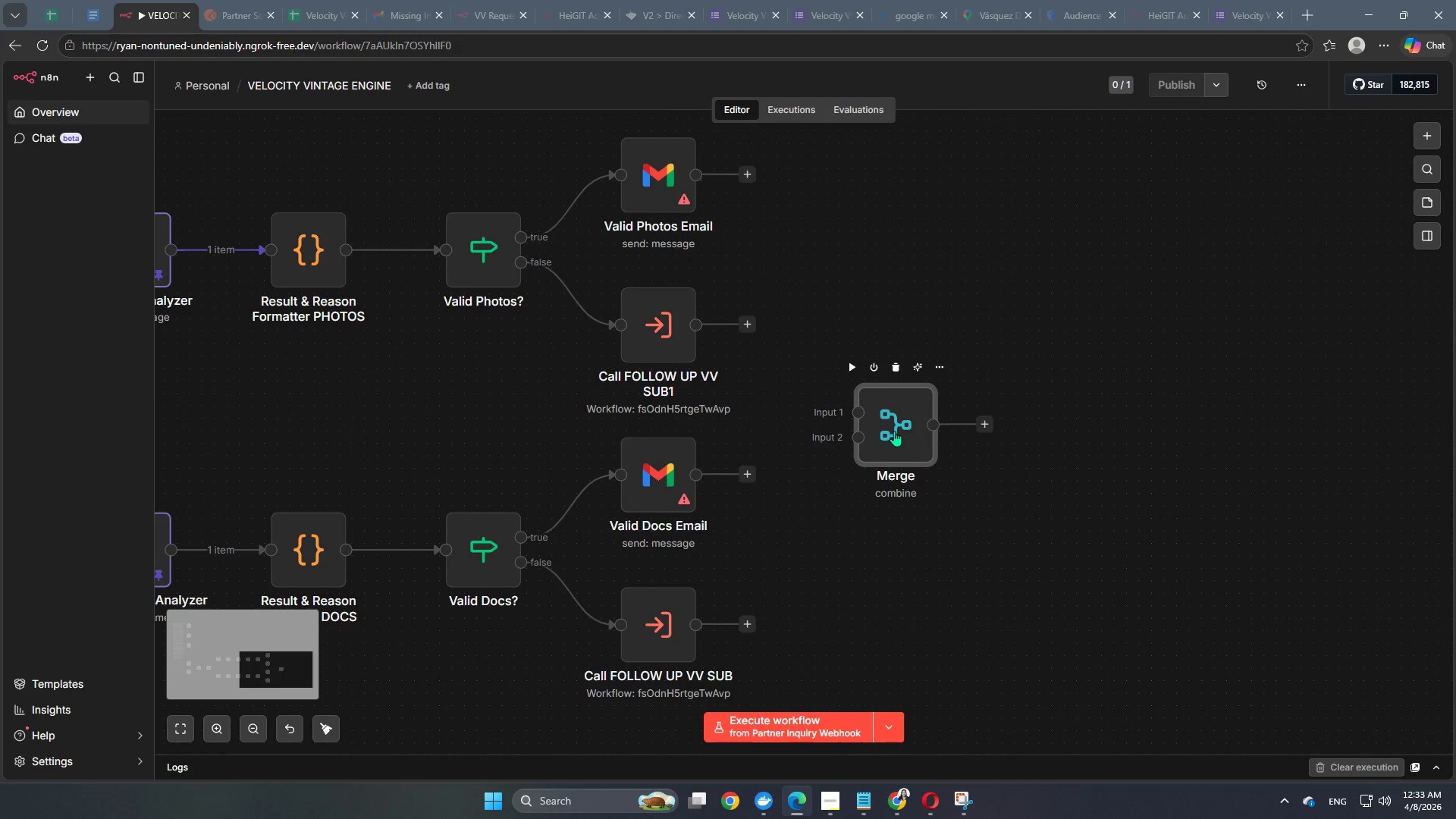 
scroll: coordinate [993, 629], scroll_direction: up, amount: 1.0
 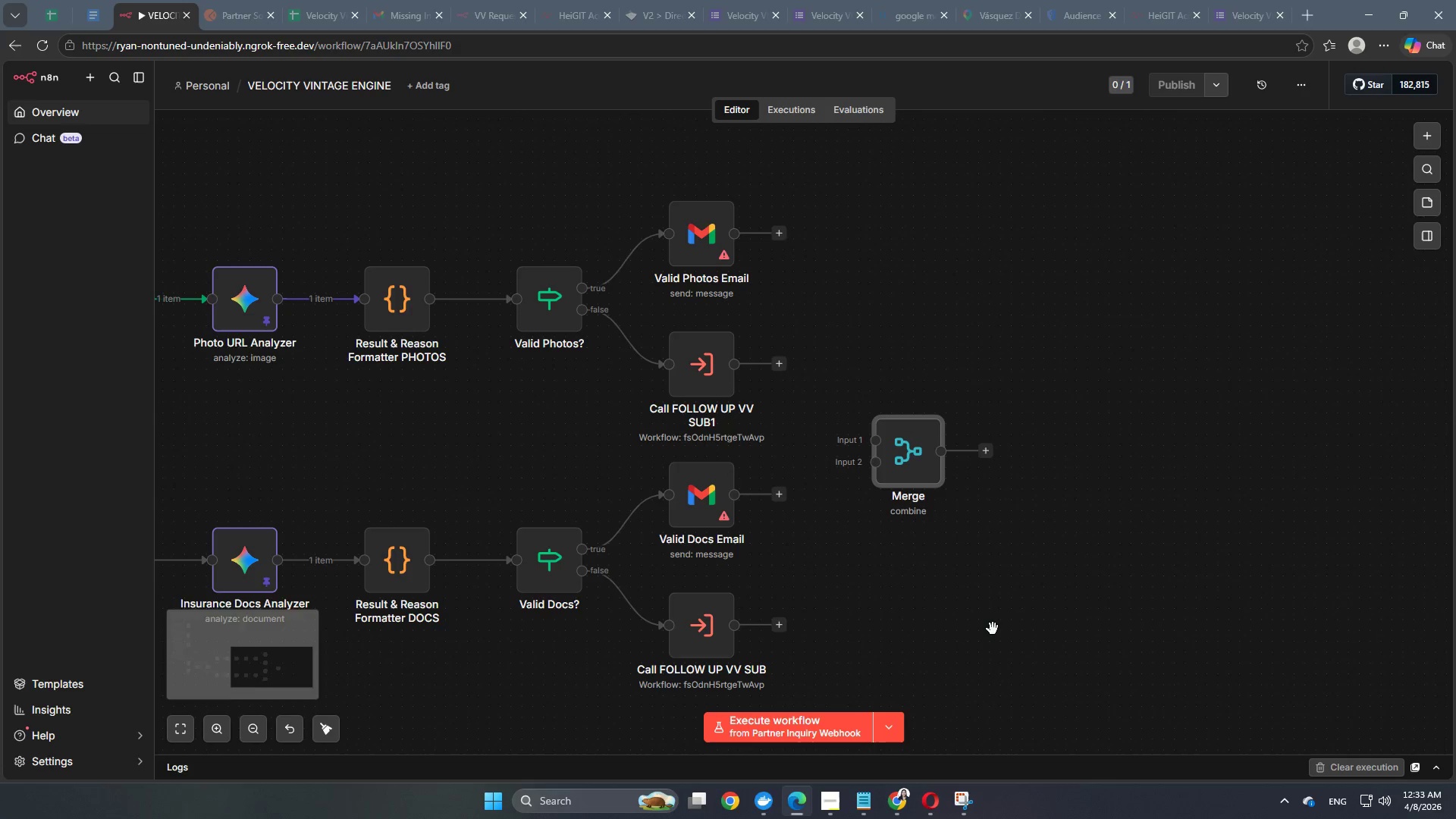 
left_click_drag(start_coordinate=[894, 431], to_coordinate=[925, 433])
 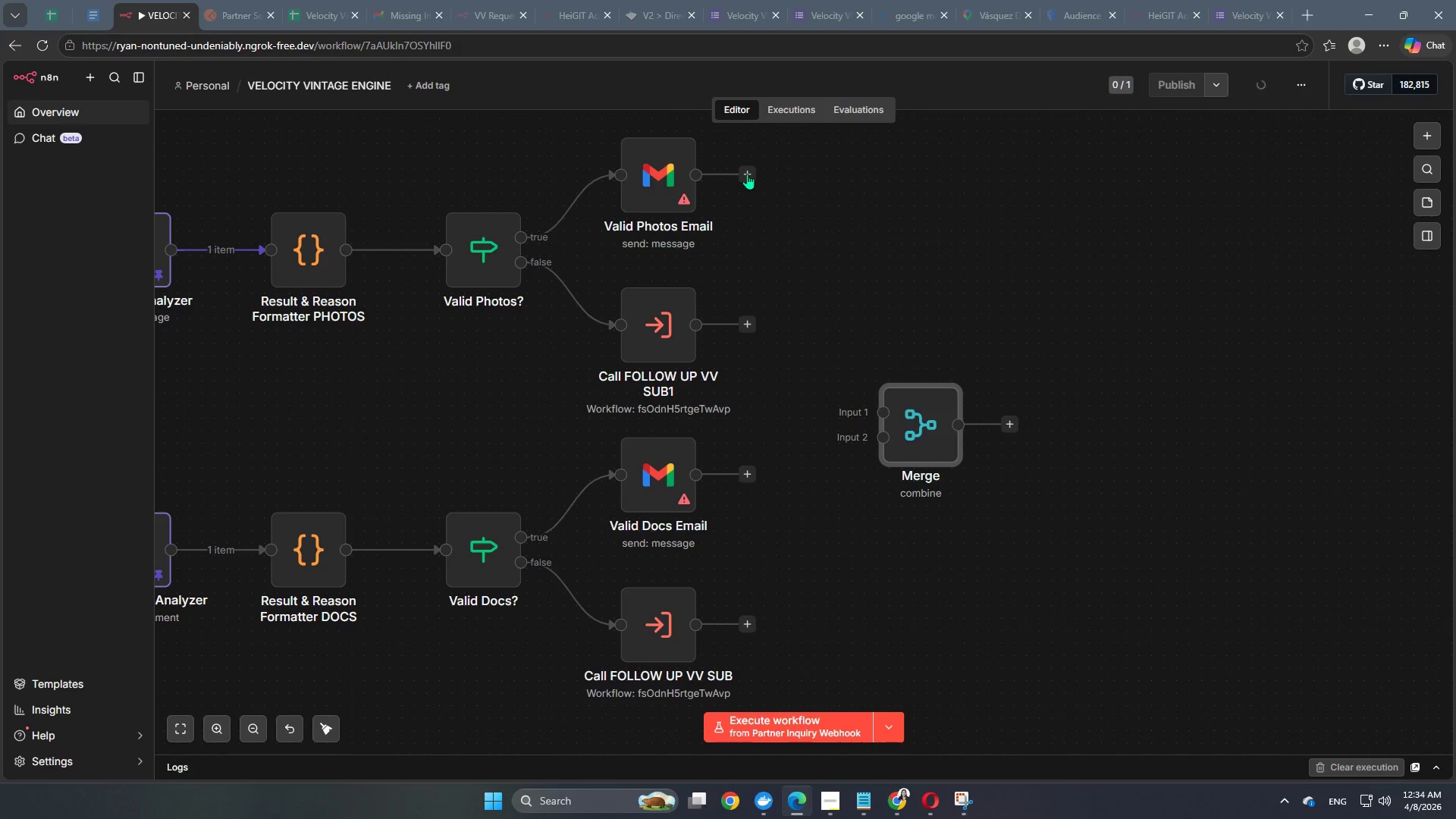 
left_click_drag(start_coordinate=[746, 175], to_coordinate=[894, 403])
 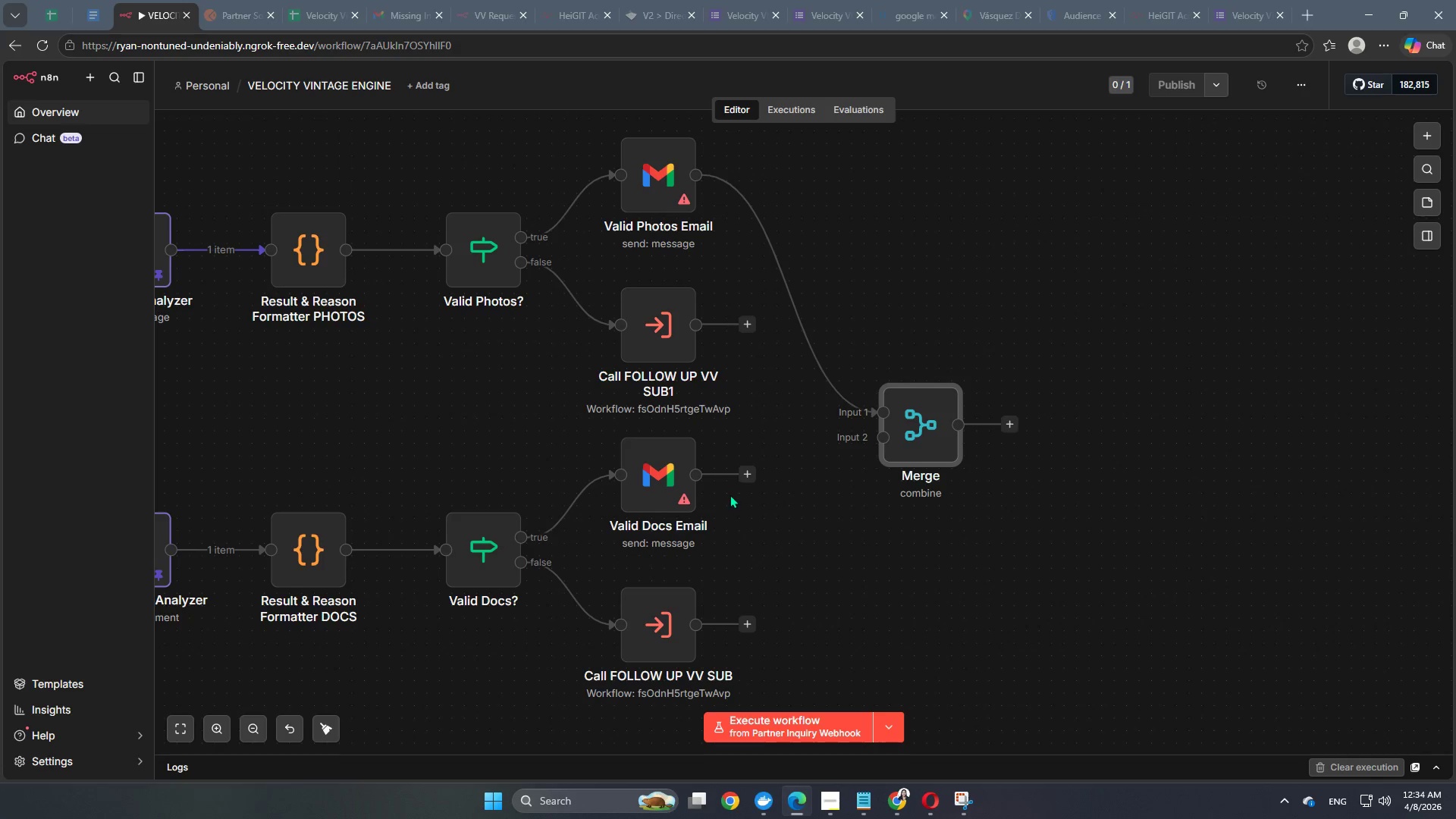 
left_click_drag(start_coordinate=[739, 482], to_coordinate=[881, 439])
 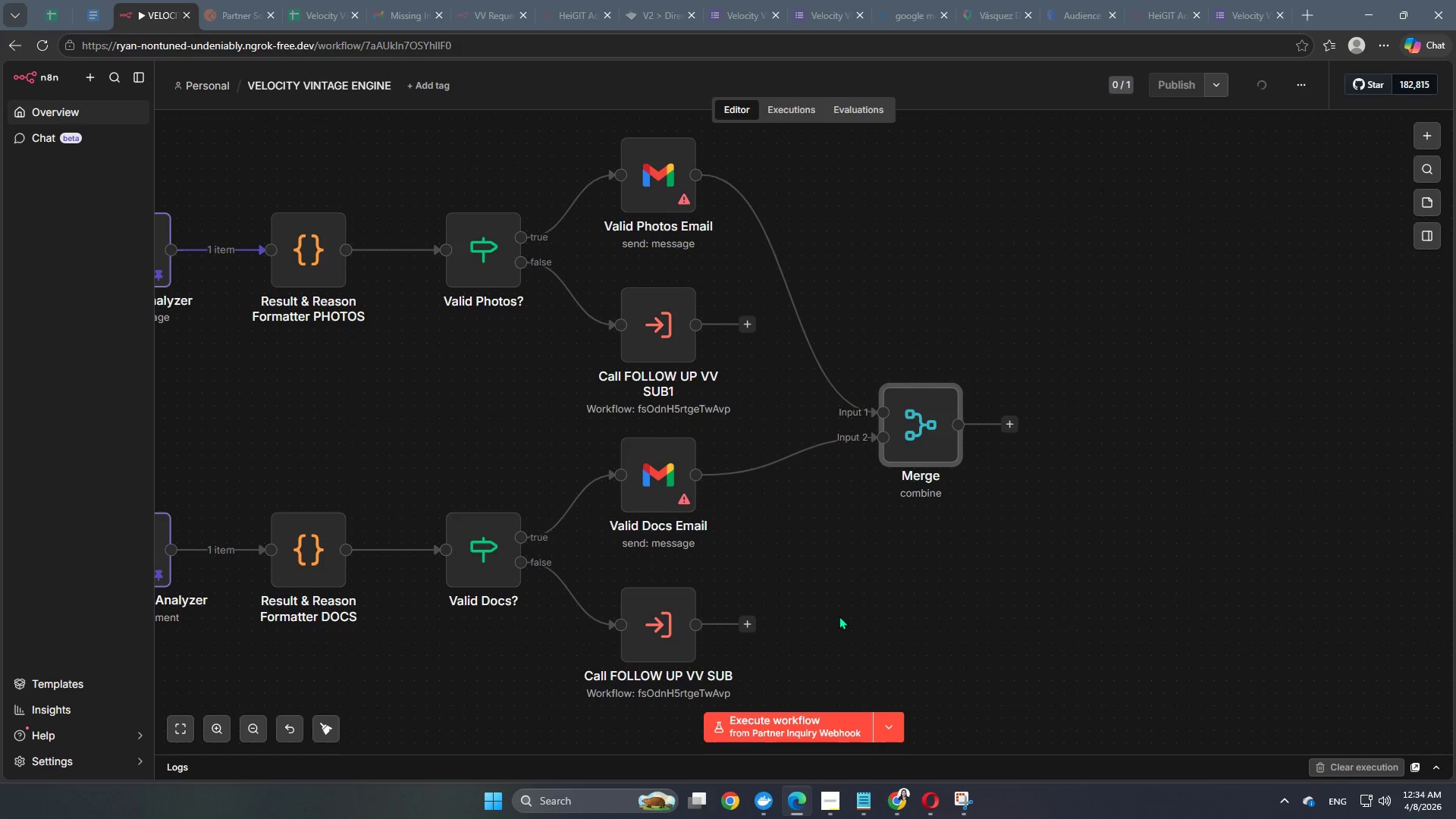 
hold_key(key=Space, duration=1.41)
 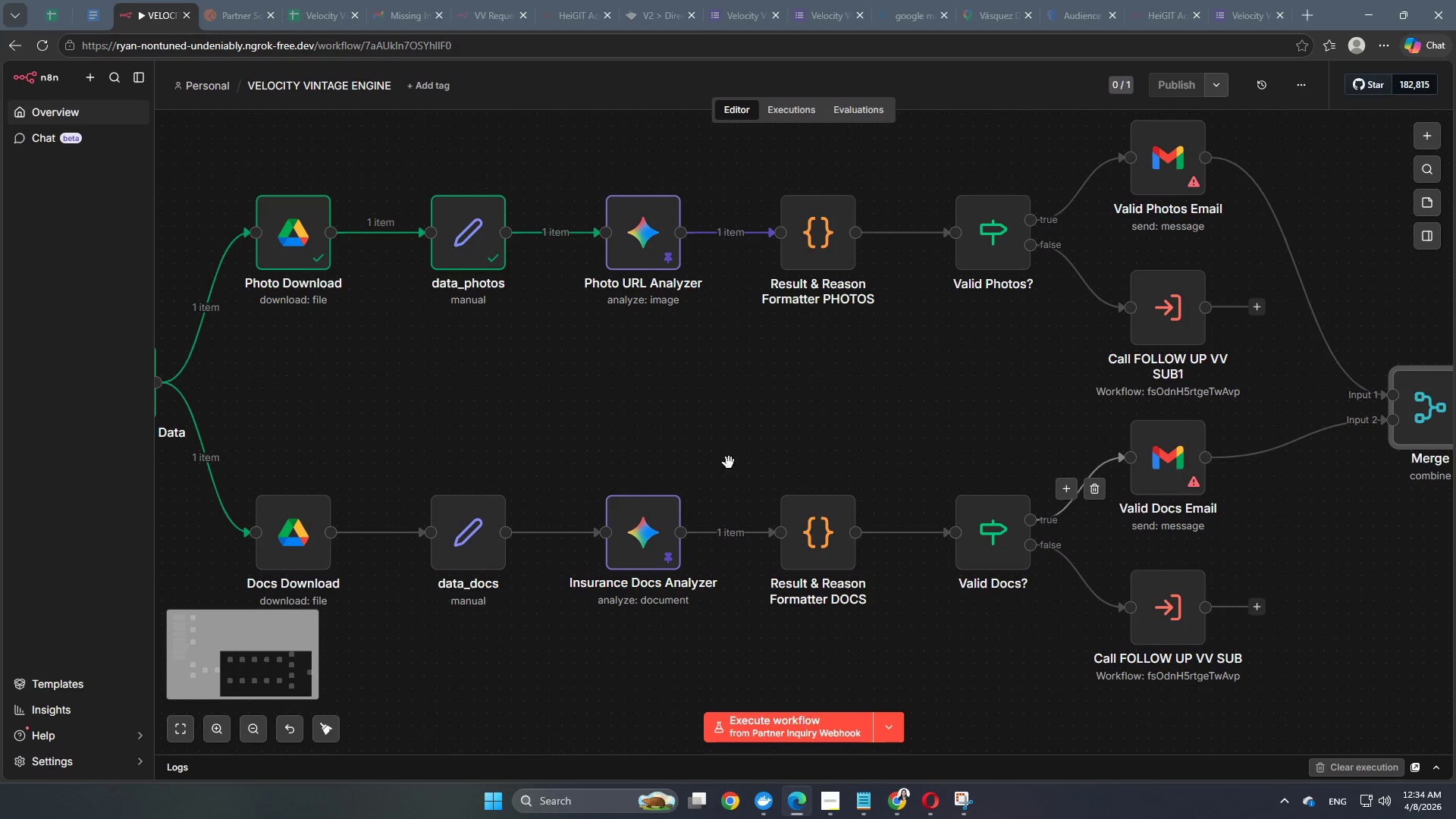 
left_click_drag(start_coordinate=[836, 601], to_coordinate=[1345, 583])
 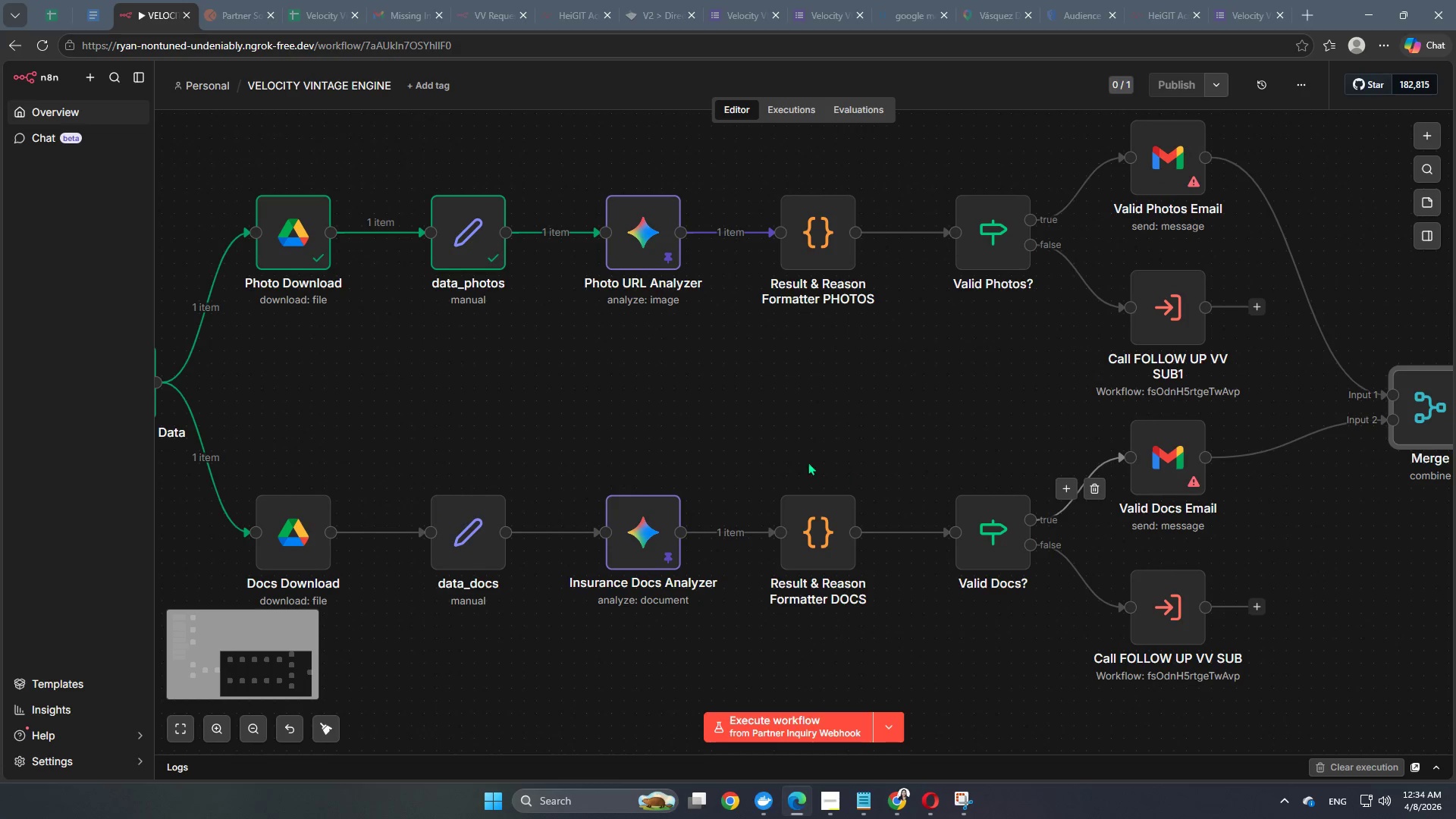 
hold_key(key=Space, duration=1.16)
 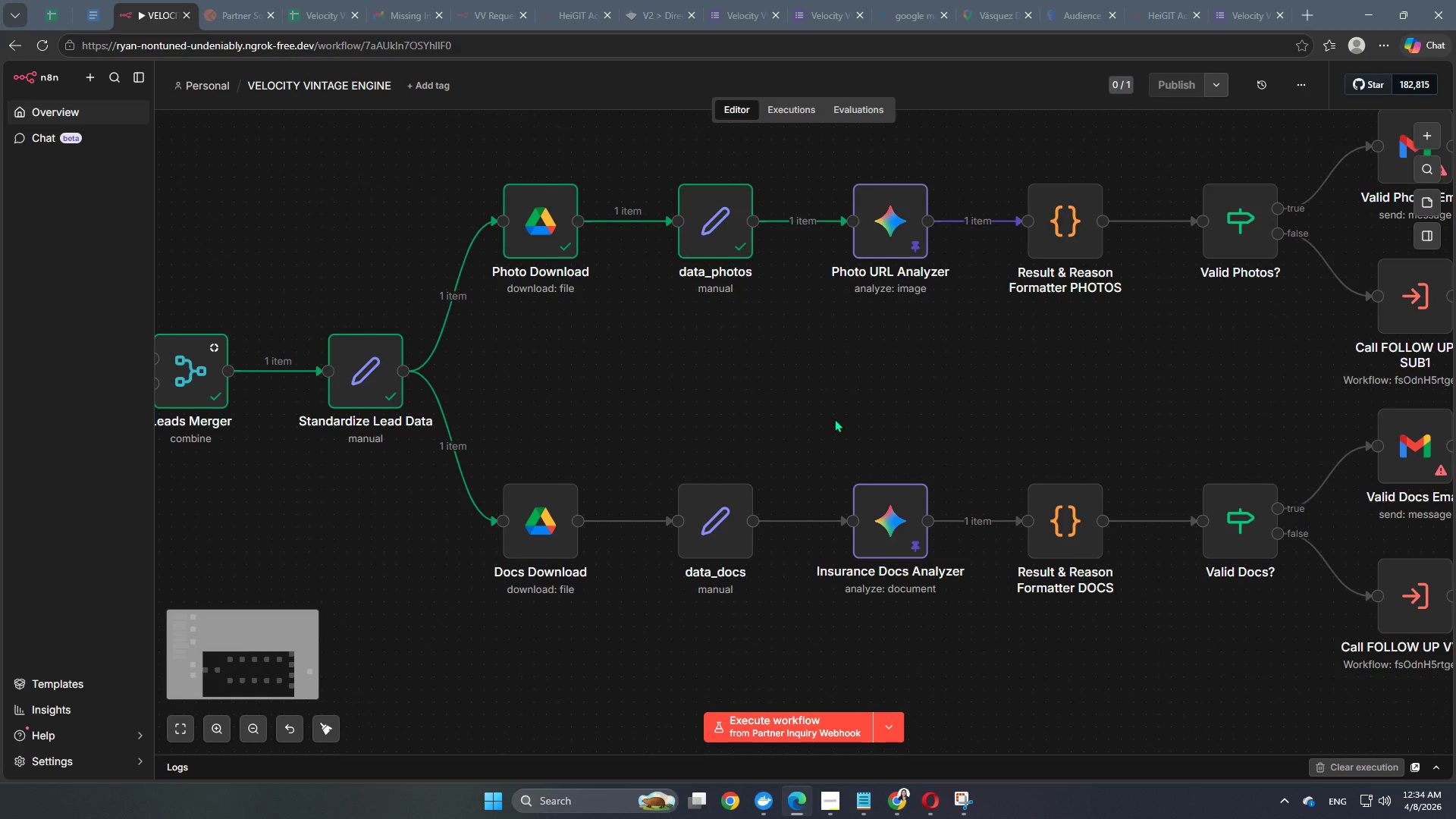 
left_click_drag(start_coordinate=[617, 426], to_coordinate=[864, 415])
 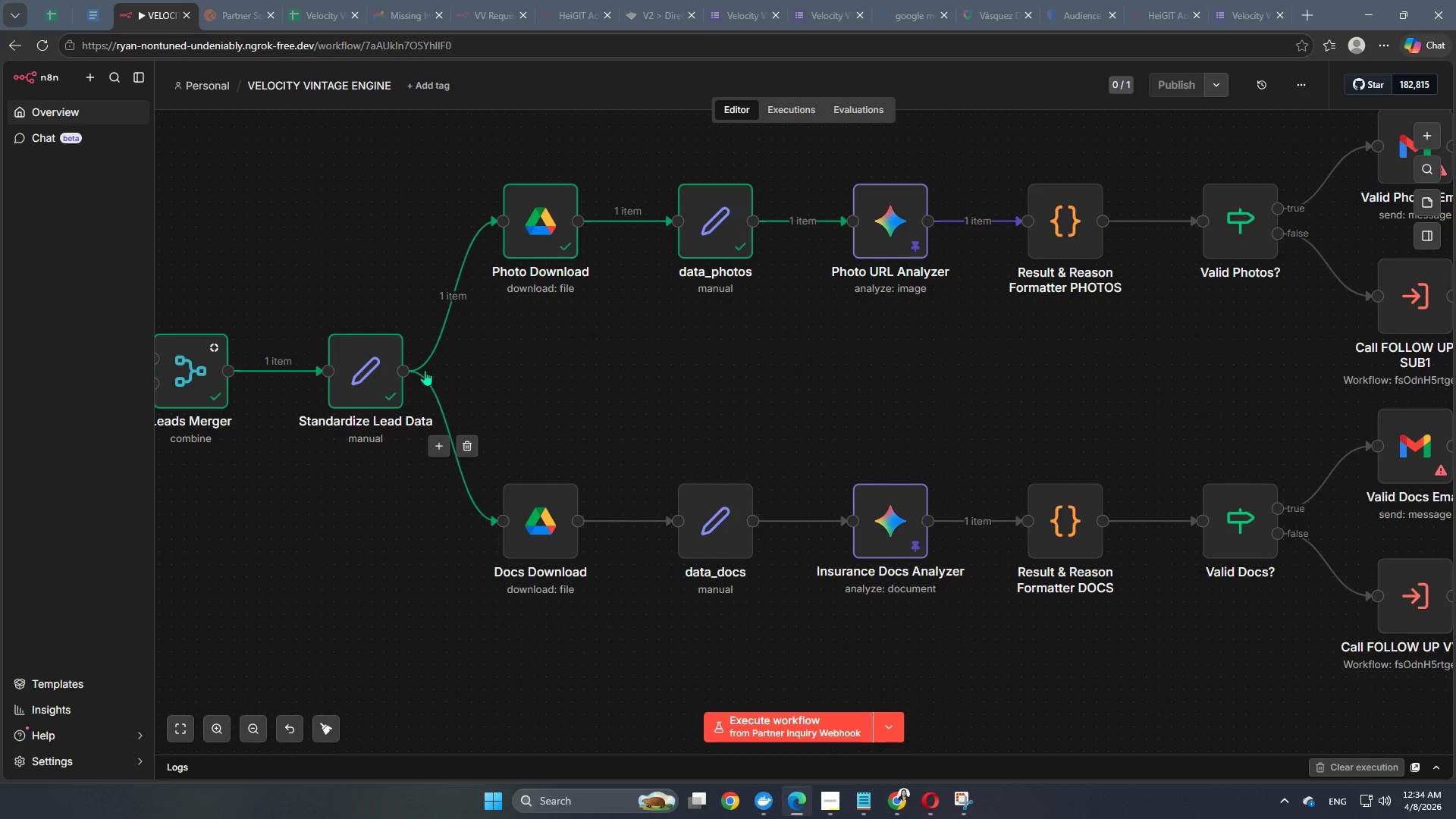 
wait(12.11)
 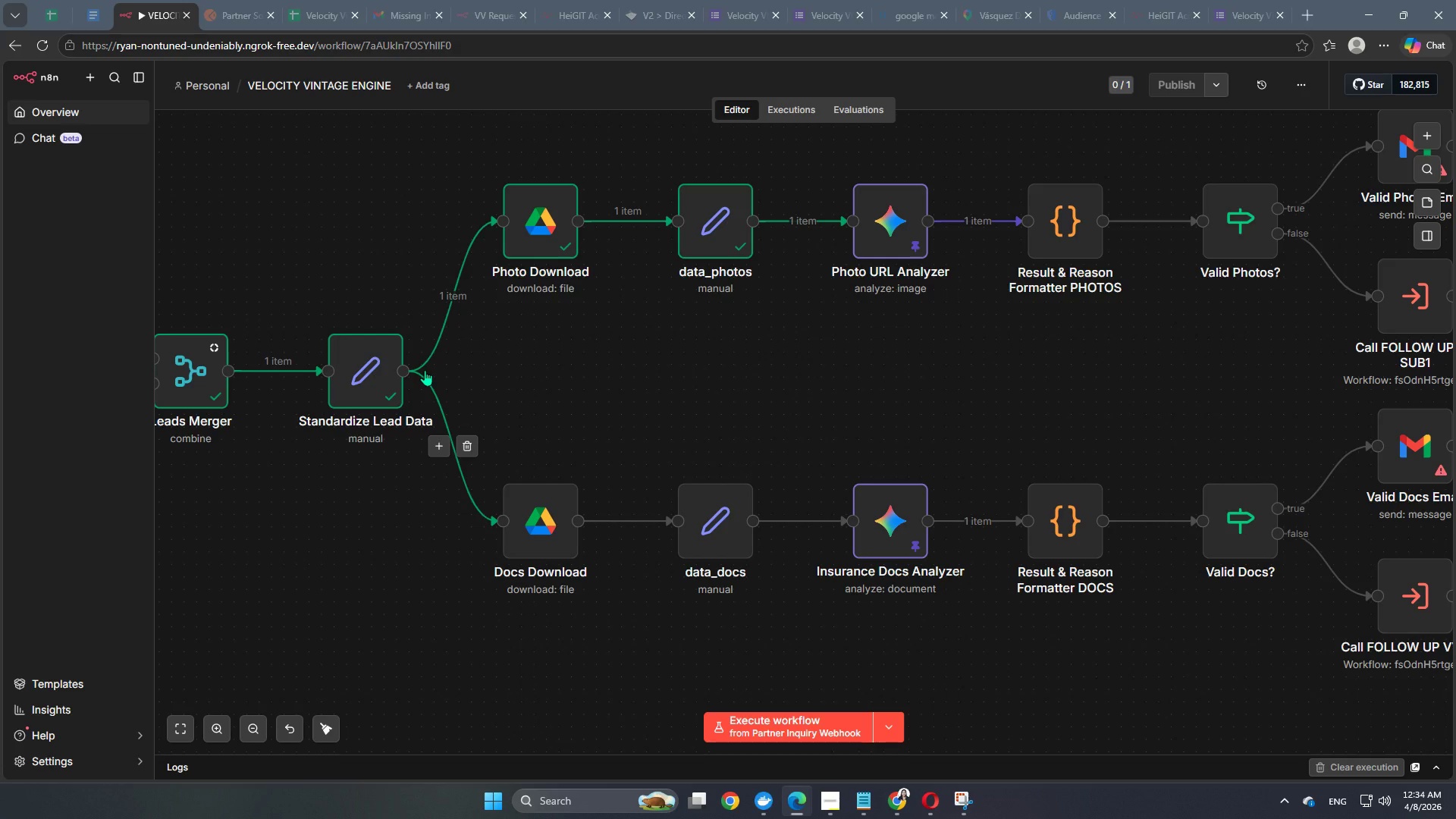 
hold_key(key=Space, duration=1.14)
 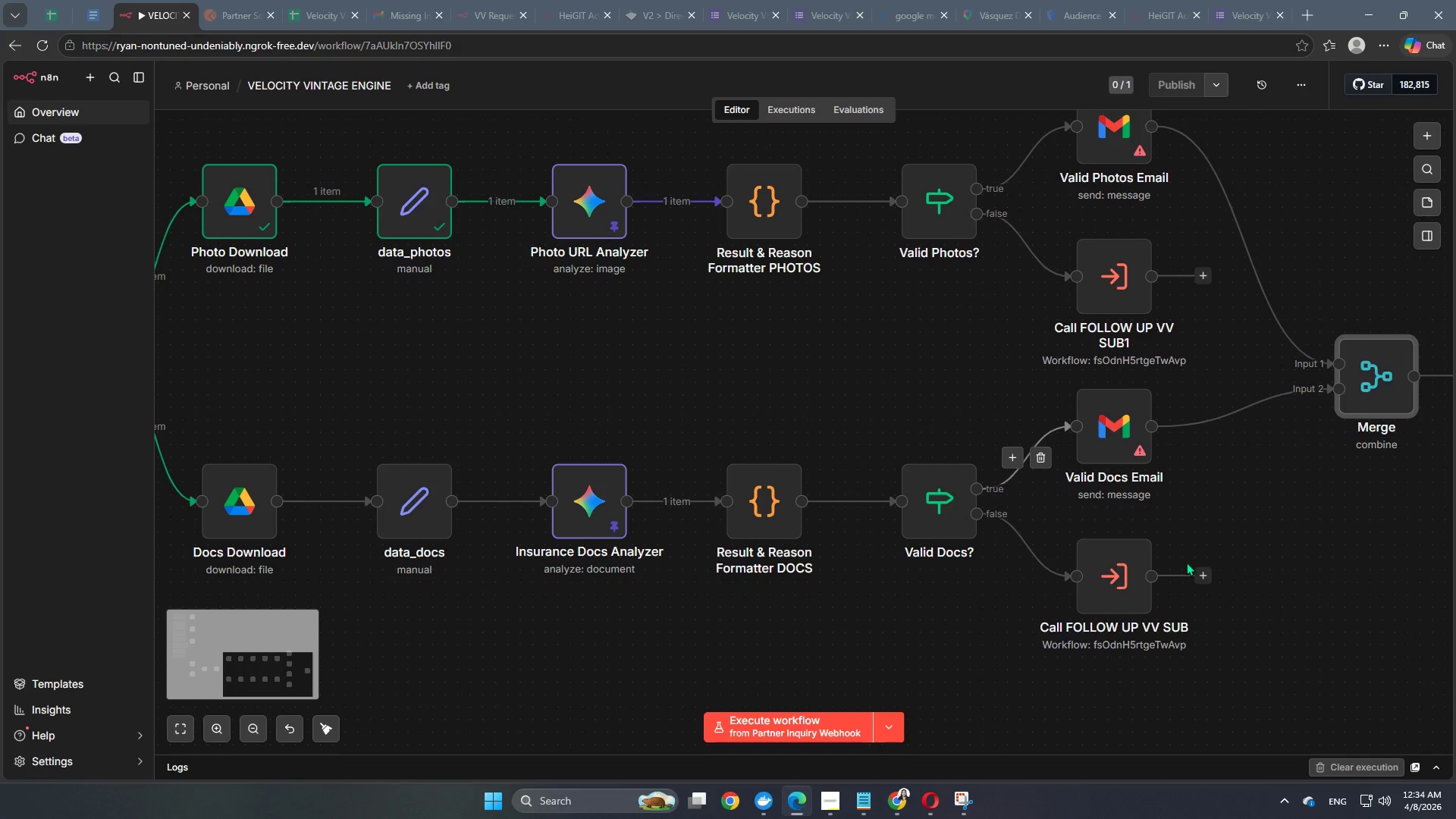 
left_click_drag(start_coordinate=[970, 413], to_coordinate=[669, 394])
 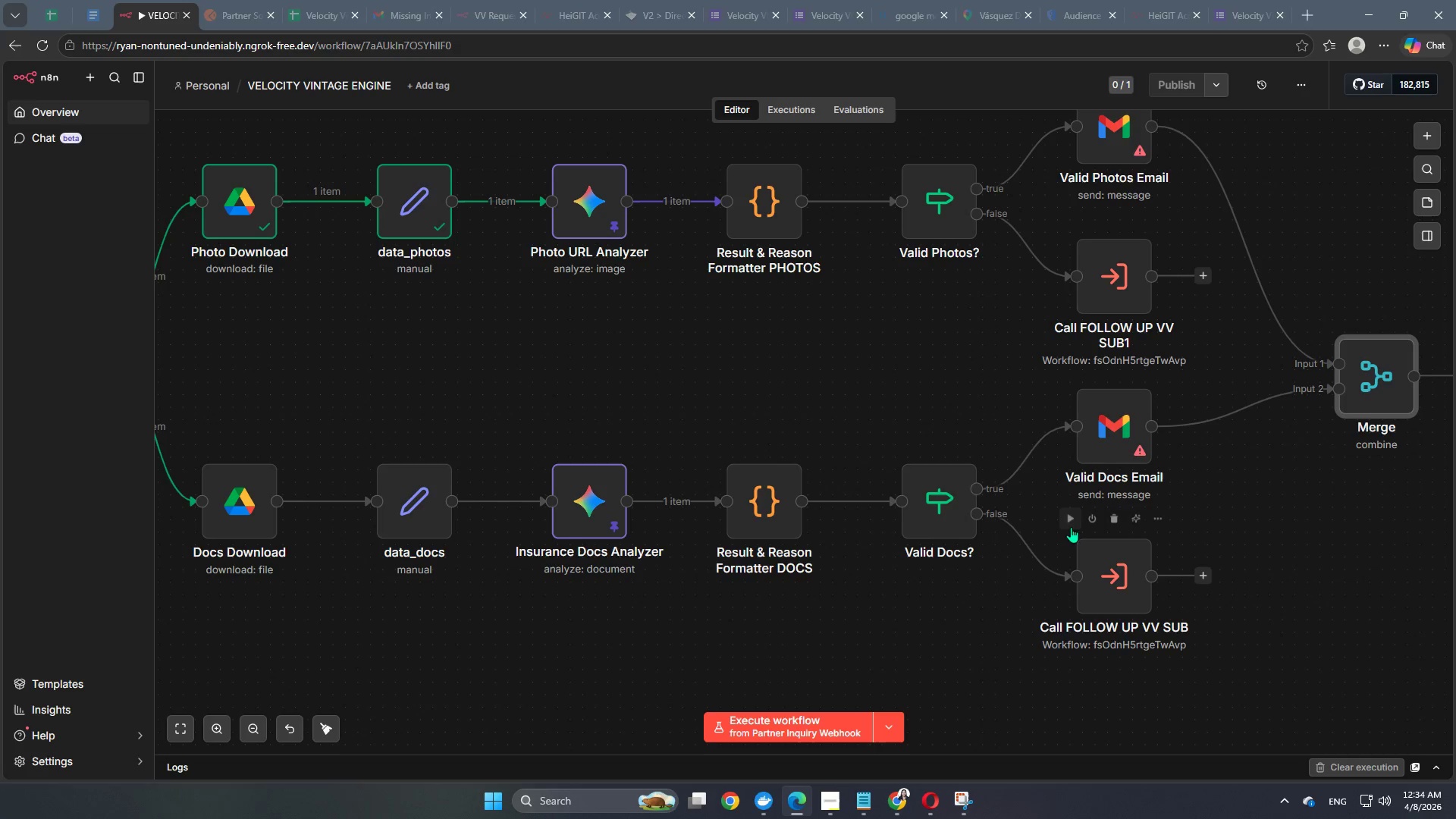 
mouse_move([1143, 517])
 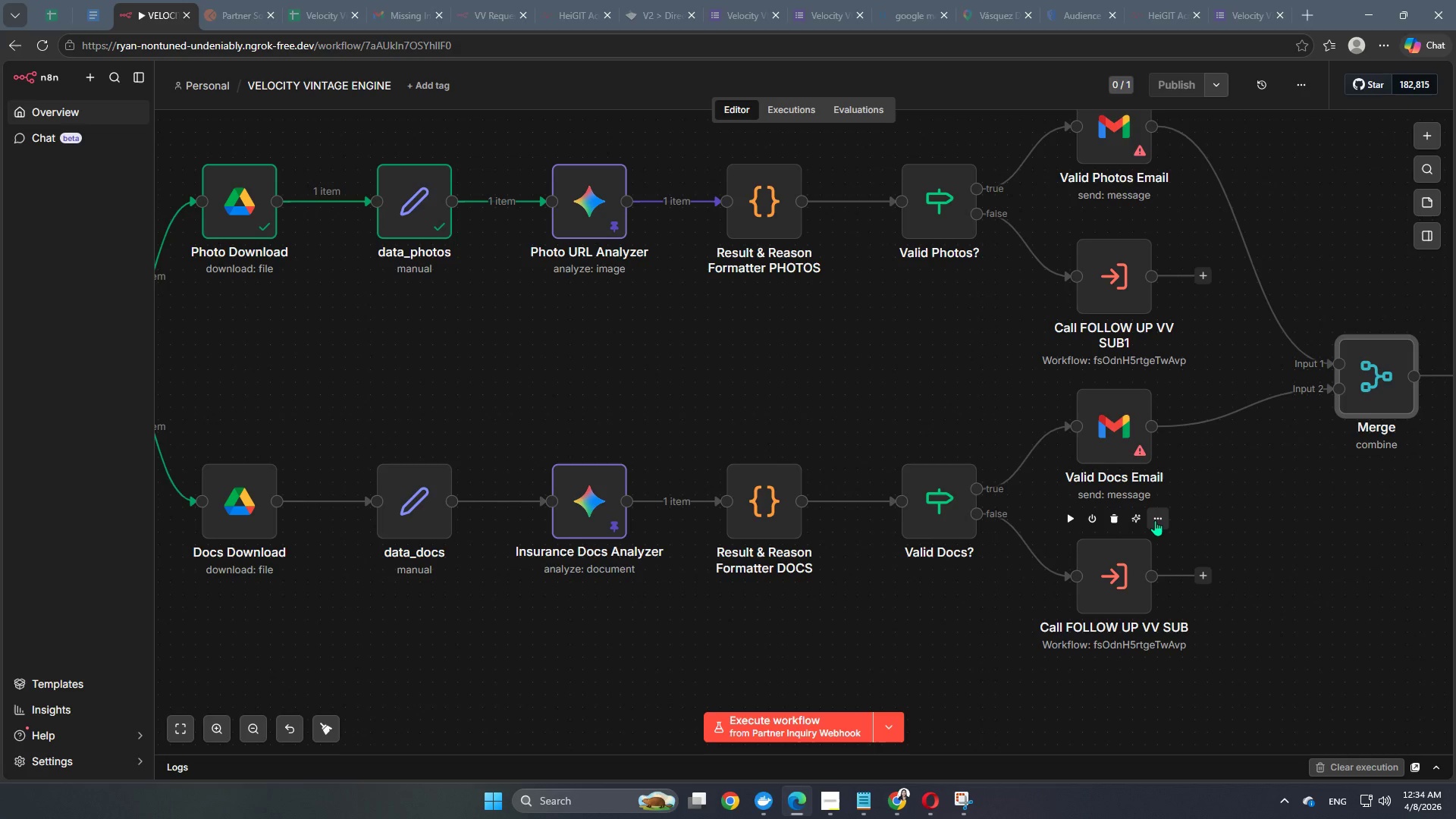 
left_click([1155, 520])
 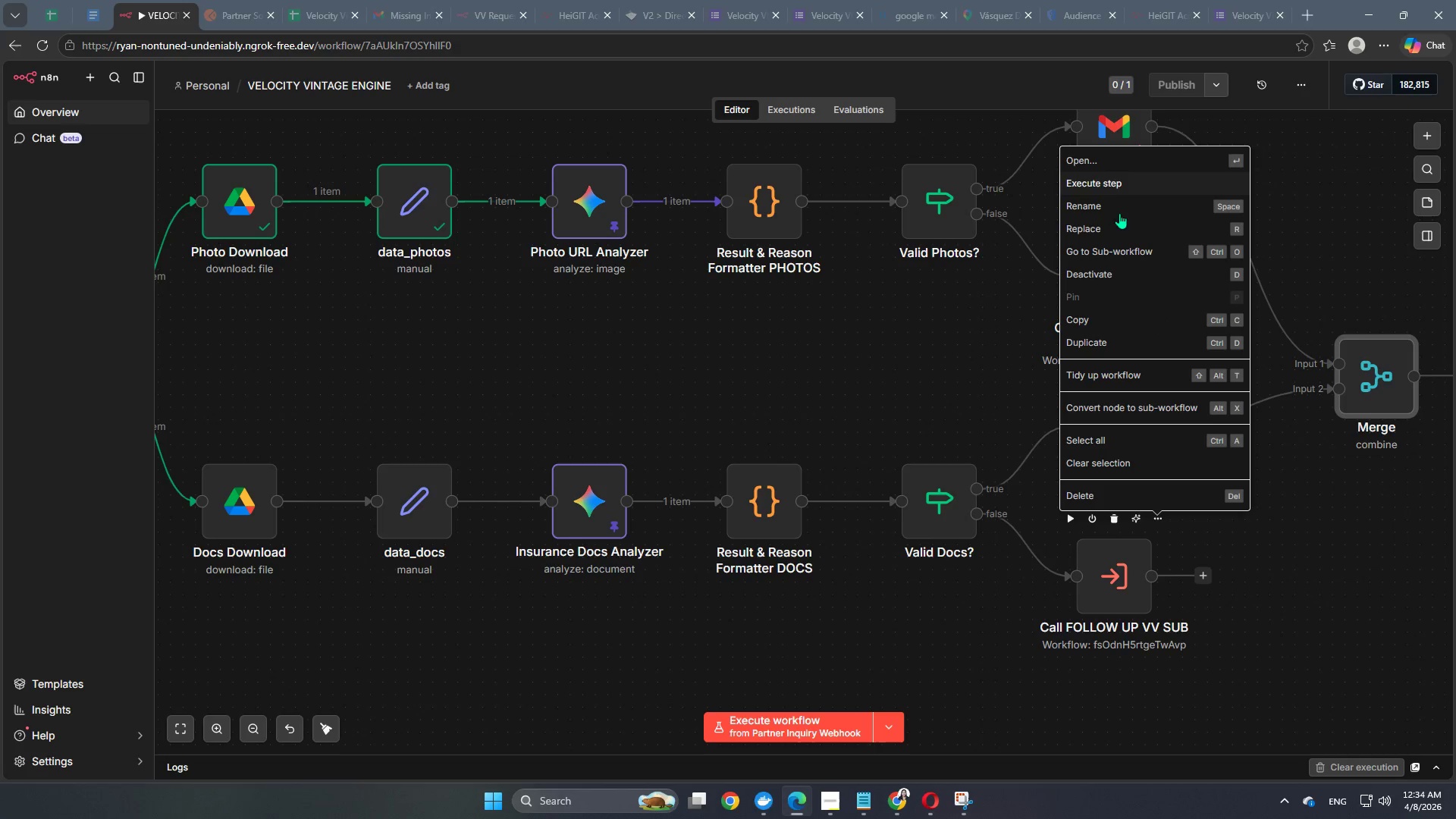 
left_click([1119, 337])
 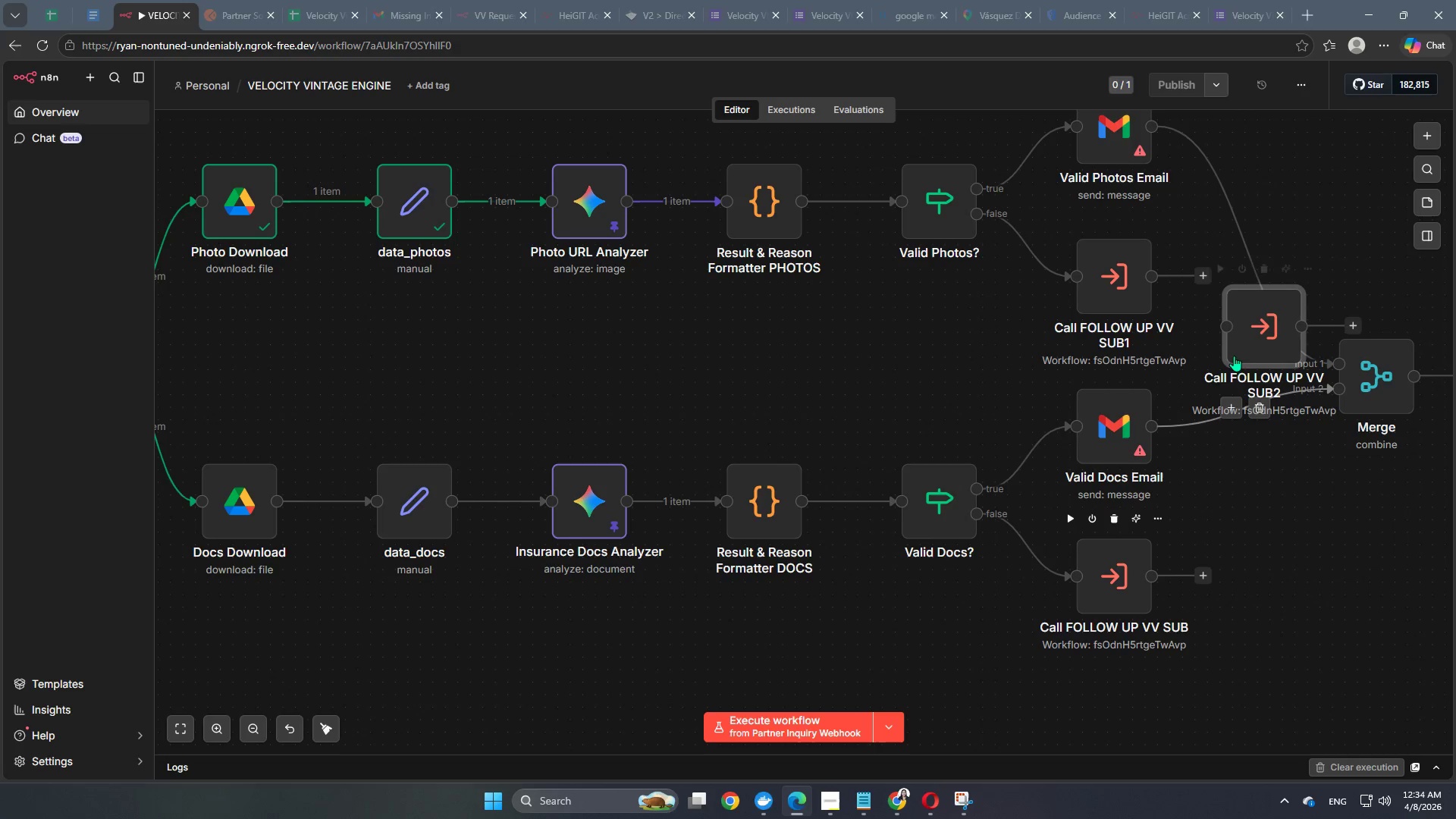 
left_click_drag(start_coordinate=[1247, 331], to_coordinate=[443, 380])
 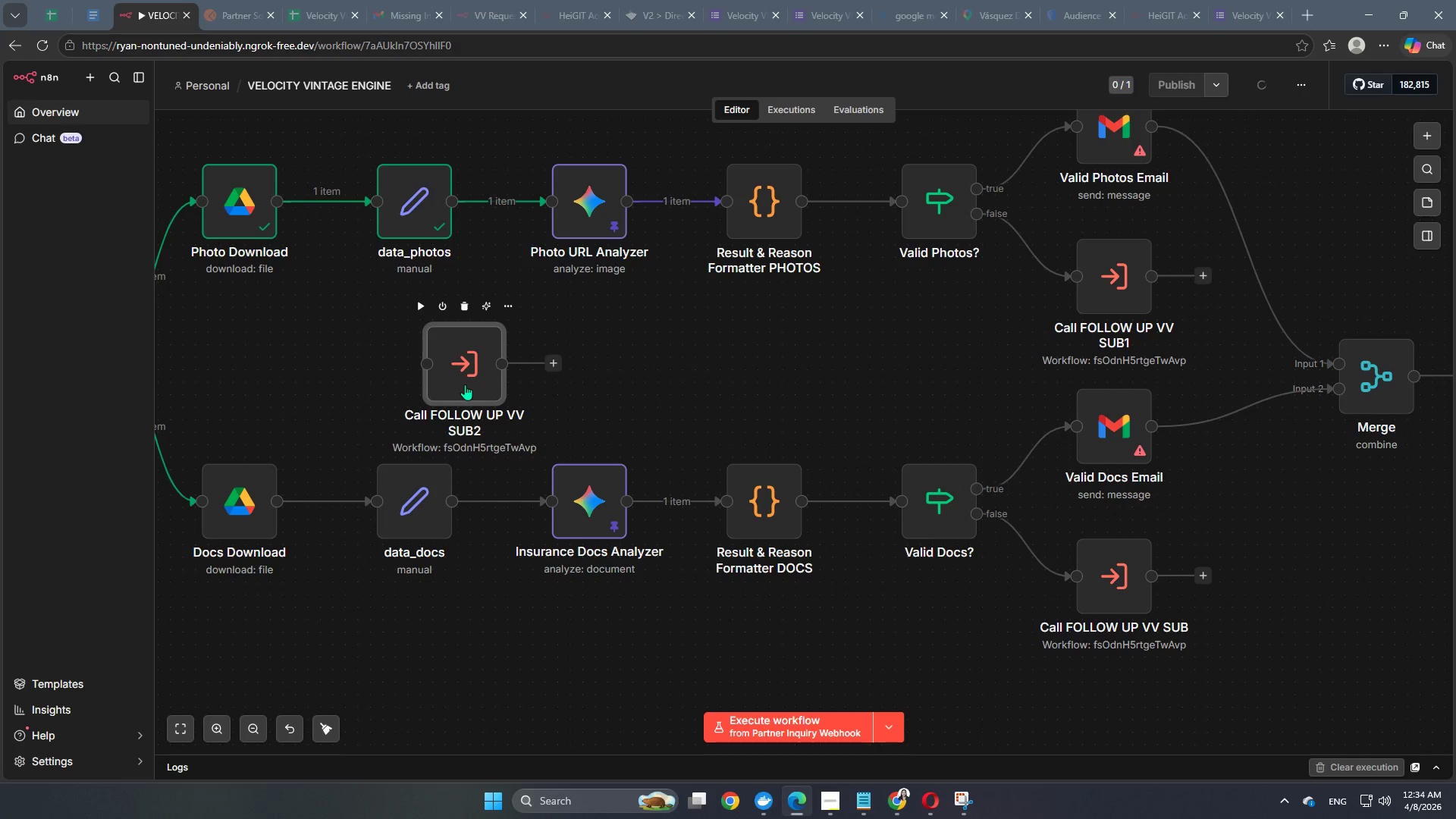 
hold_key(key=Space, duration=1.5)
 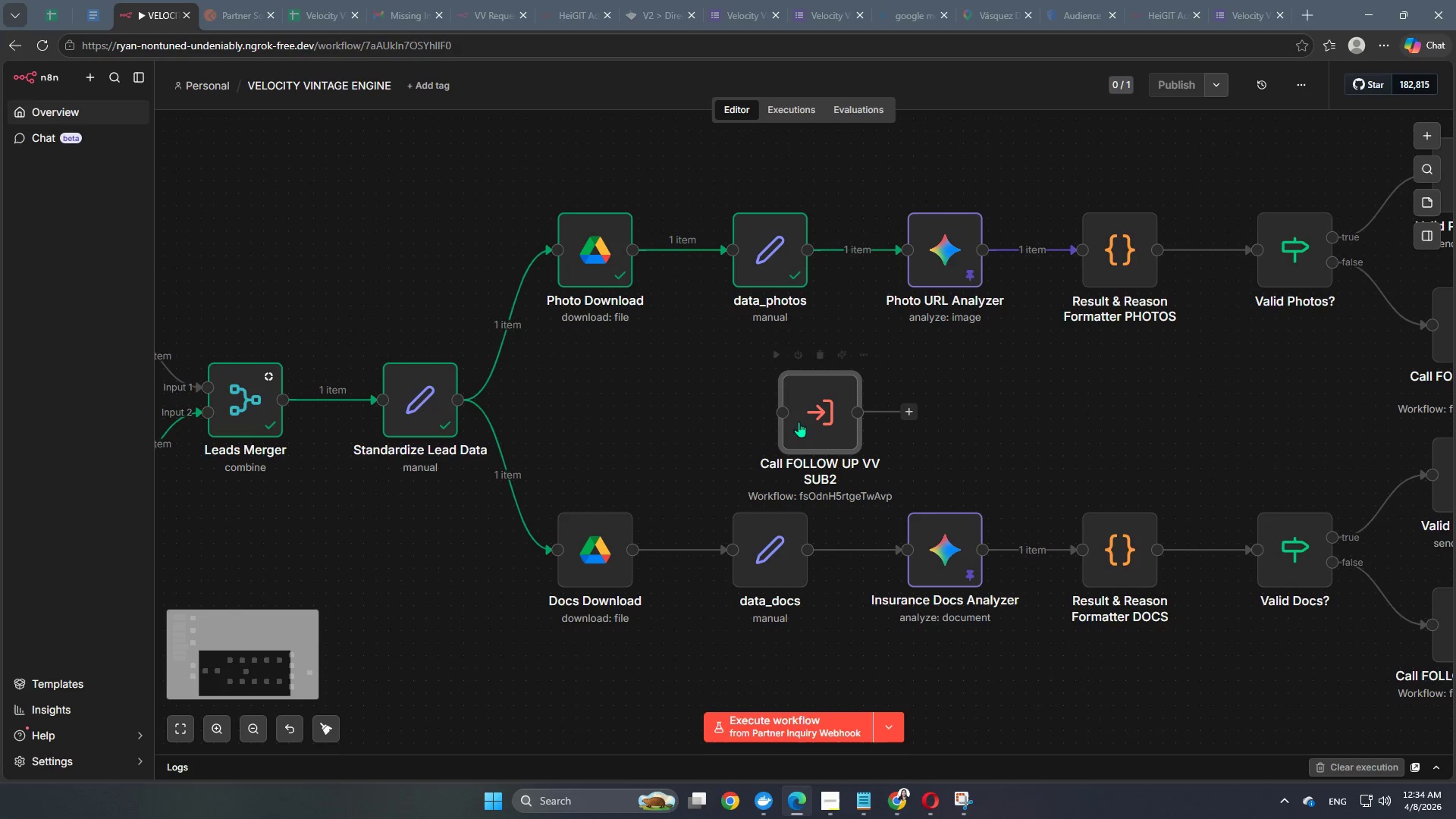 
left_click_drag(start_coordinate=[330, 364], to_coordinate=[686, 413])
 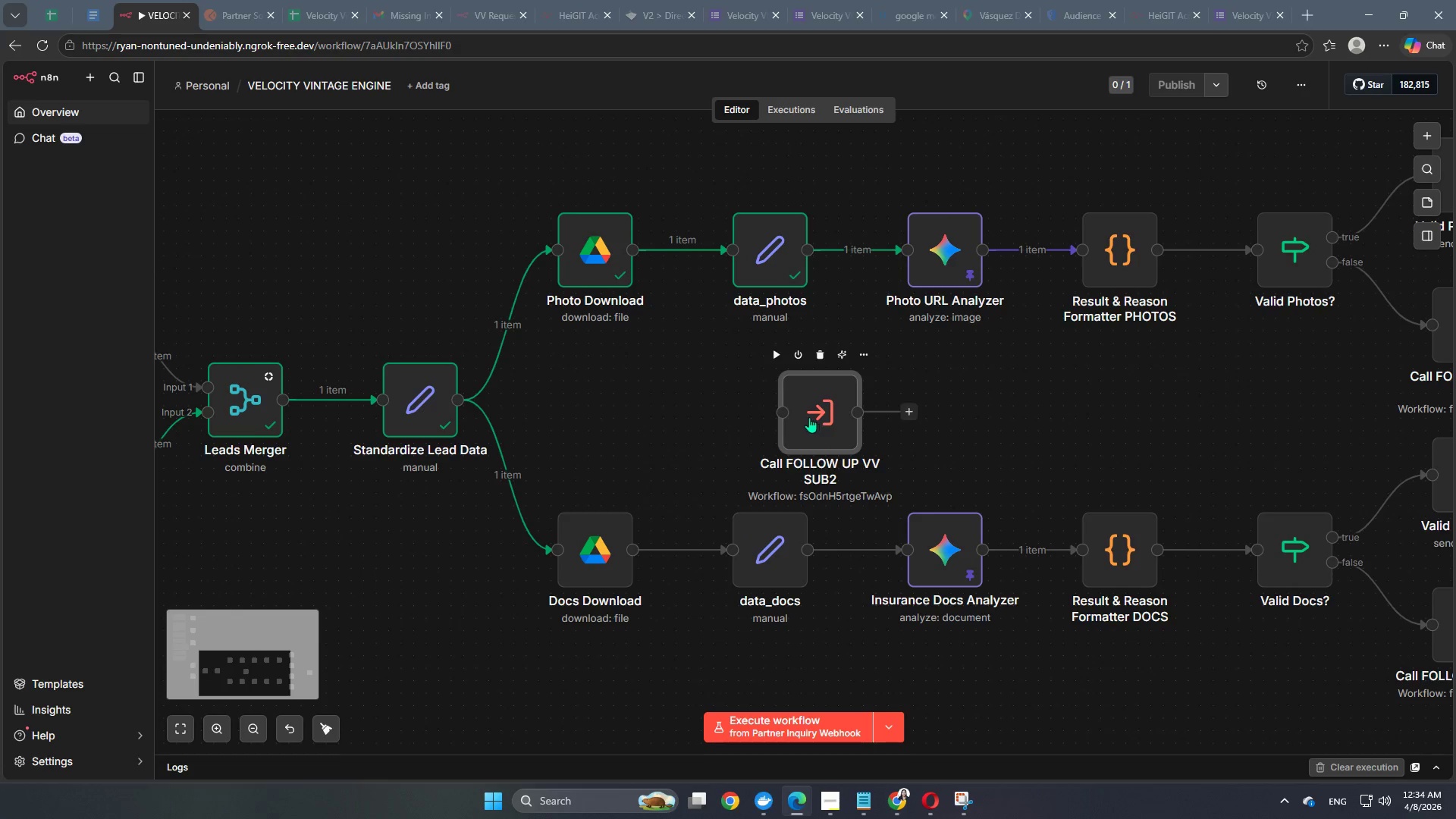 
hold_key(key=Space, duration=0.36)
 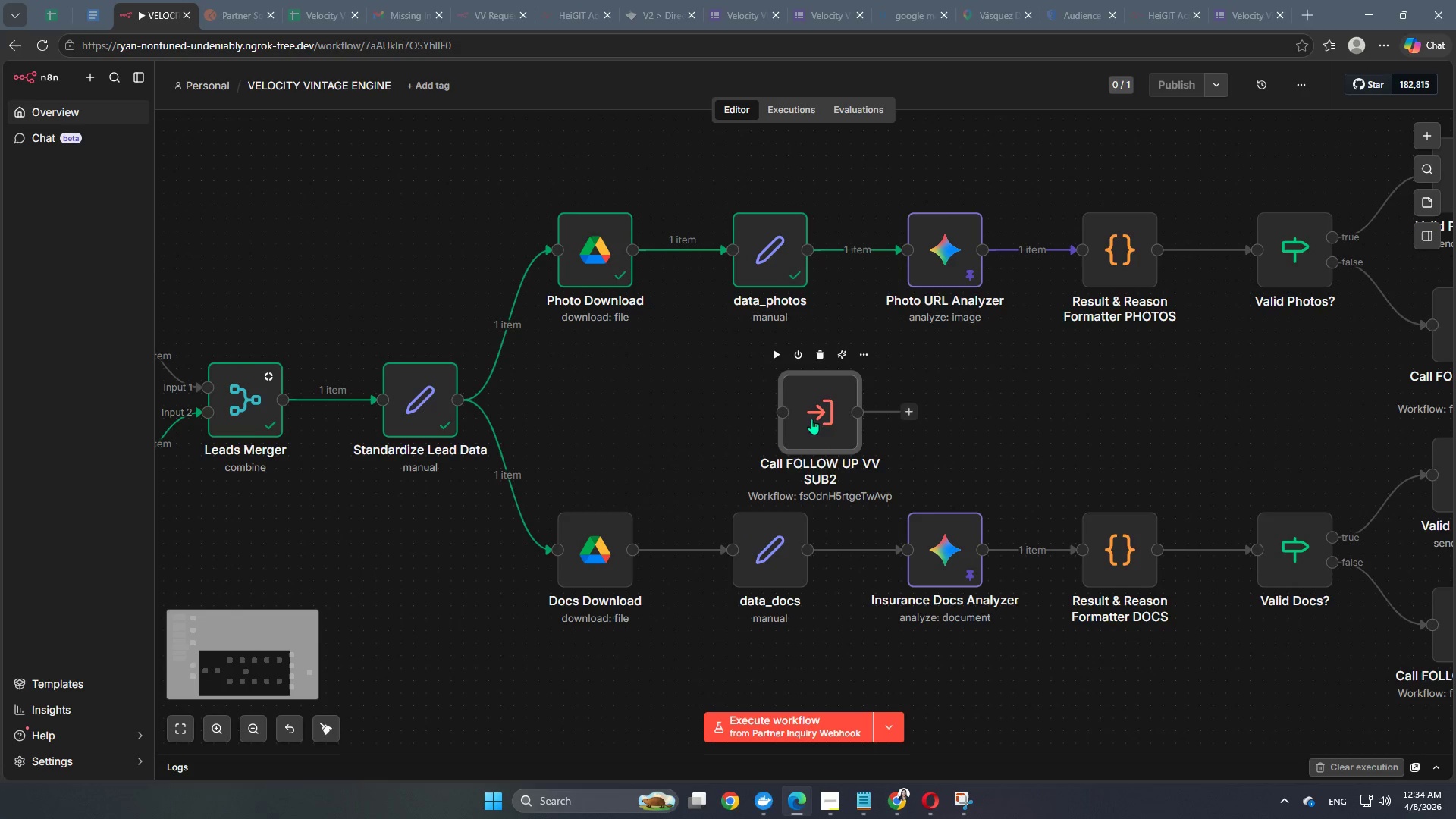 
left_click_drag(start_coordinate=[811, 419], to_coordinate=[403, 536])
 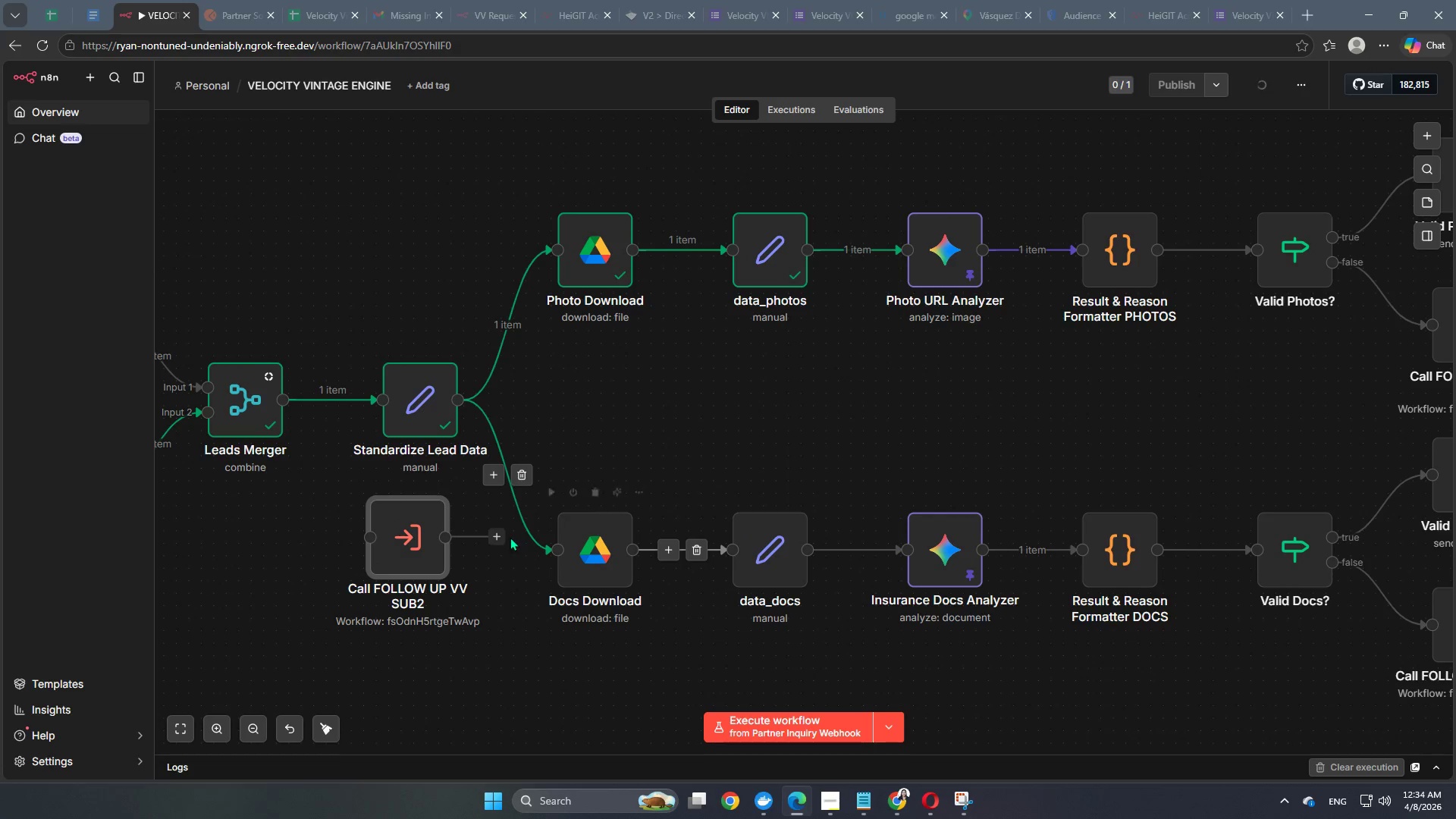 
left_click_drag(start_coordinate=[500, 535], to_coordinate=[542, 255])
 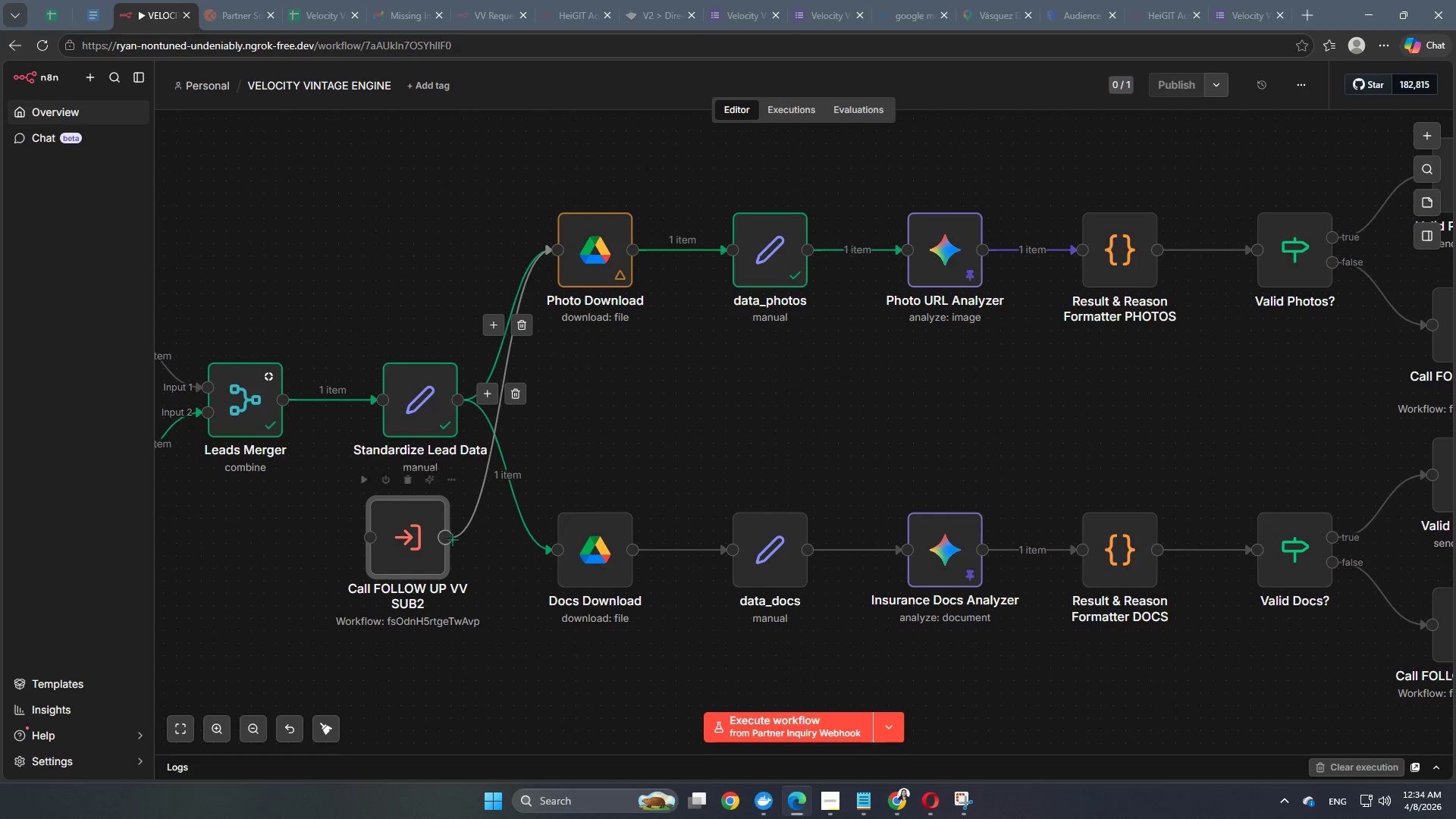 
left_click_drag(start_coordinate=[450, 538], to_coordinate=[548, 547])
 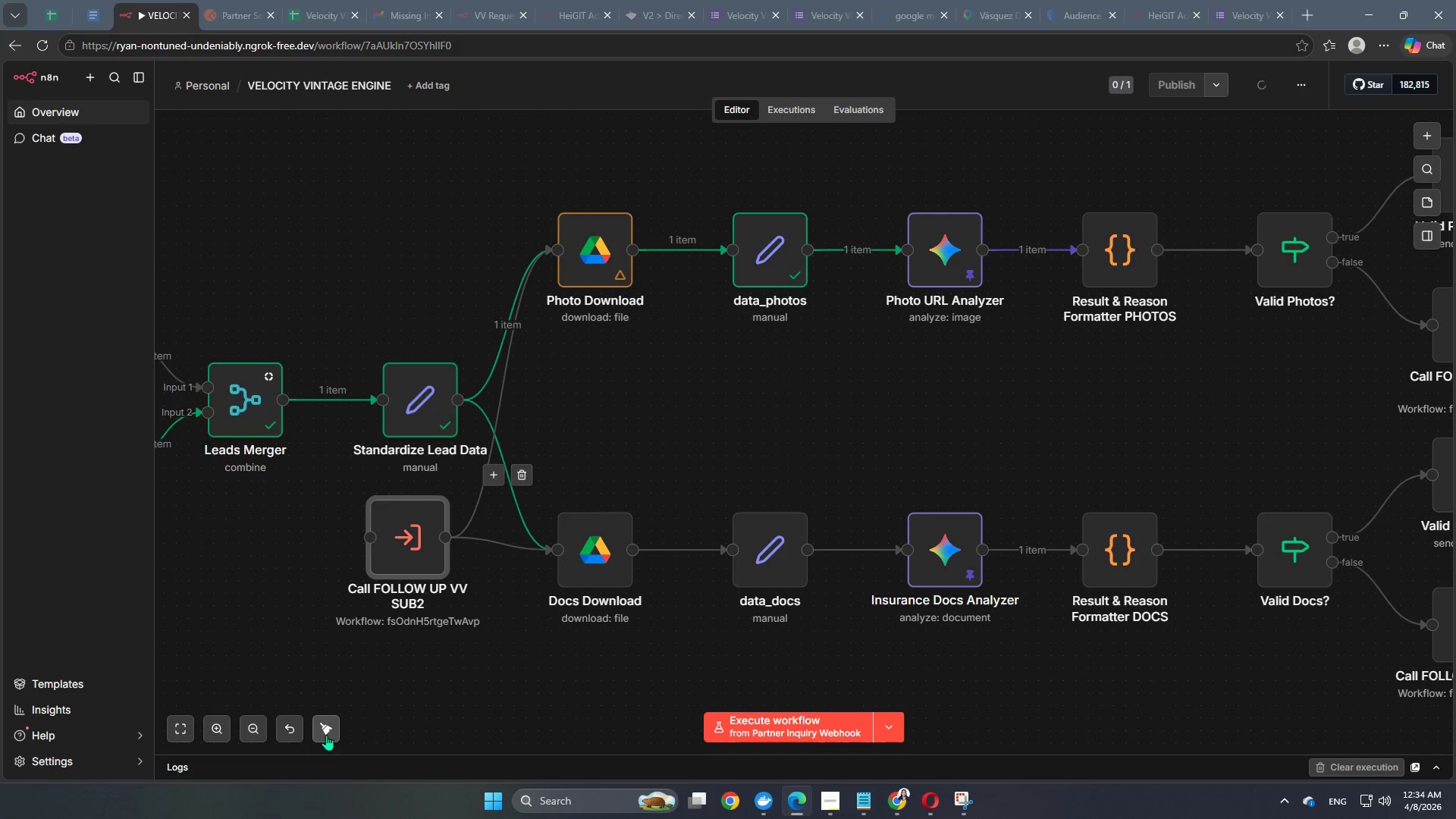 
left_click([325, 735])
 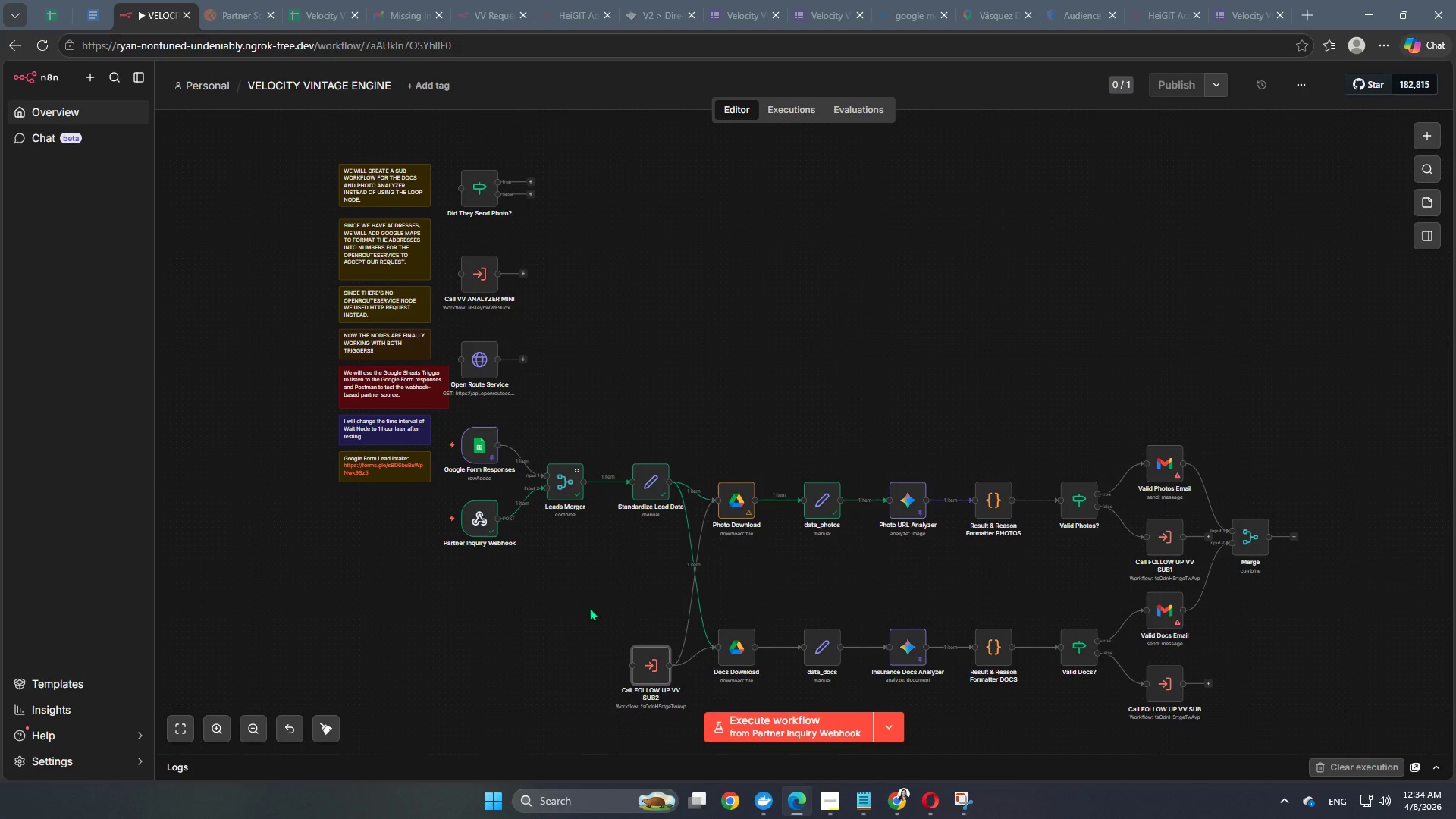 
scroll: coordinate [592, 587], scroll_direction: down, amount: 2.0
 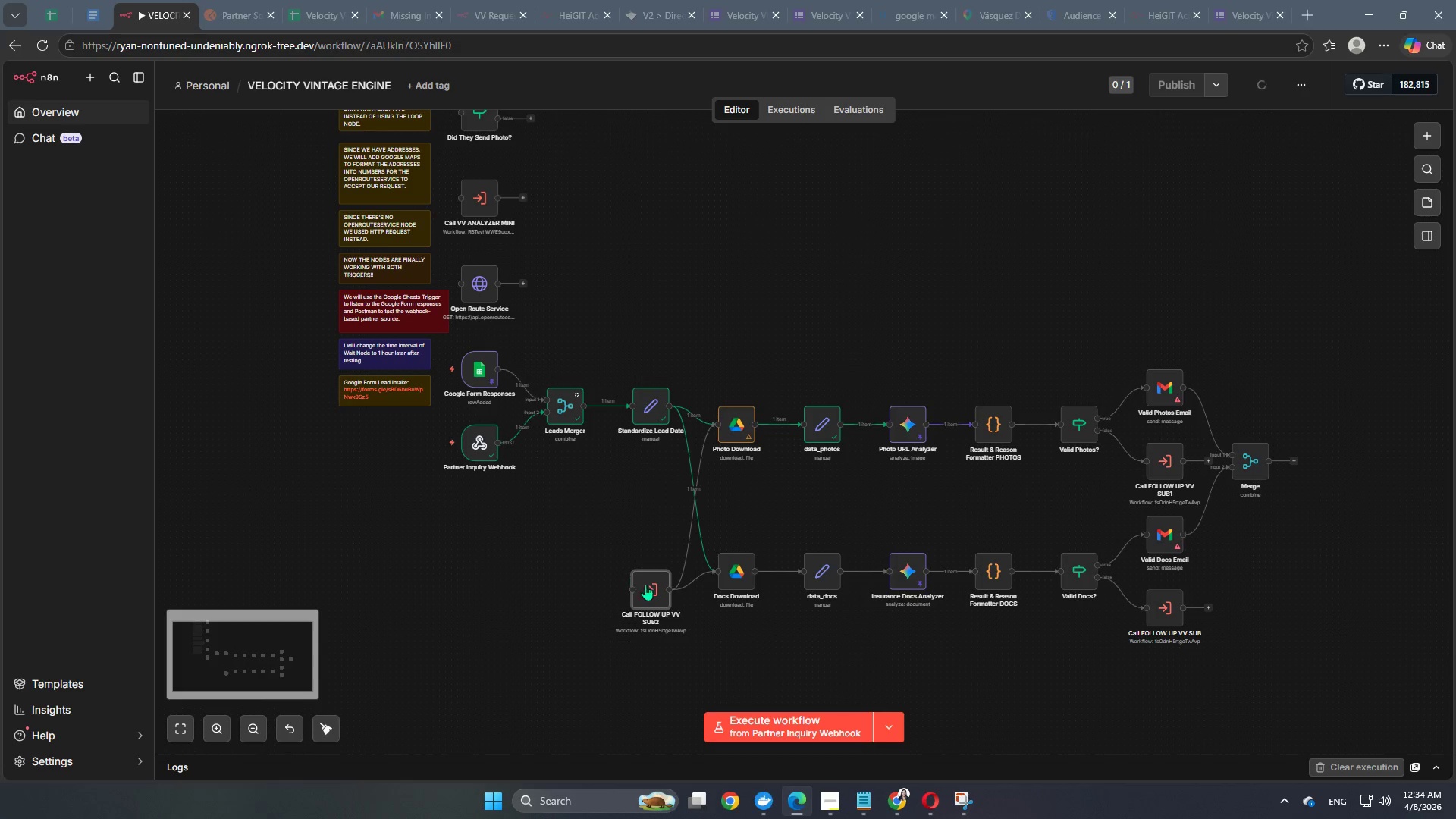 
left_click_drag(start_coordinate=[647, 585], to_coordinate=[639, 482])
 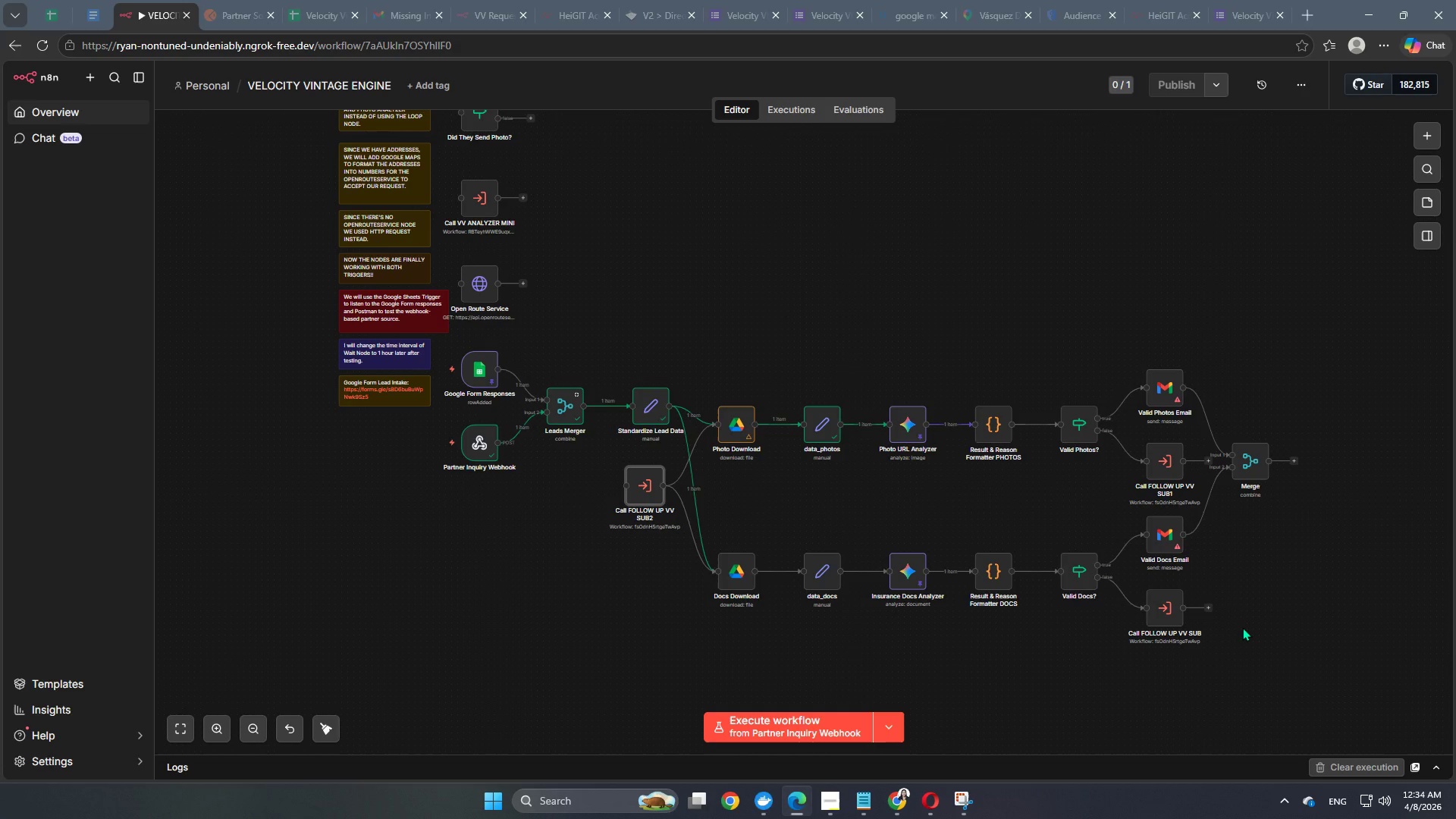 
wait(10.16)
 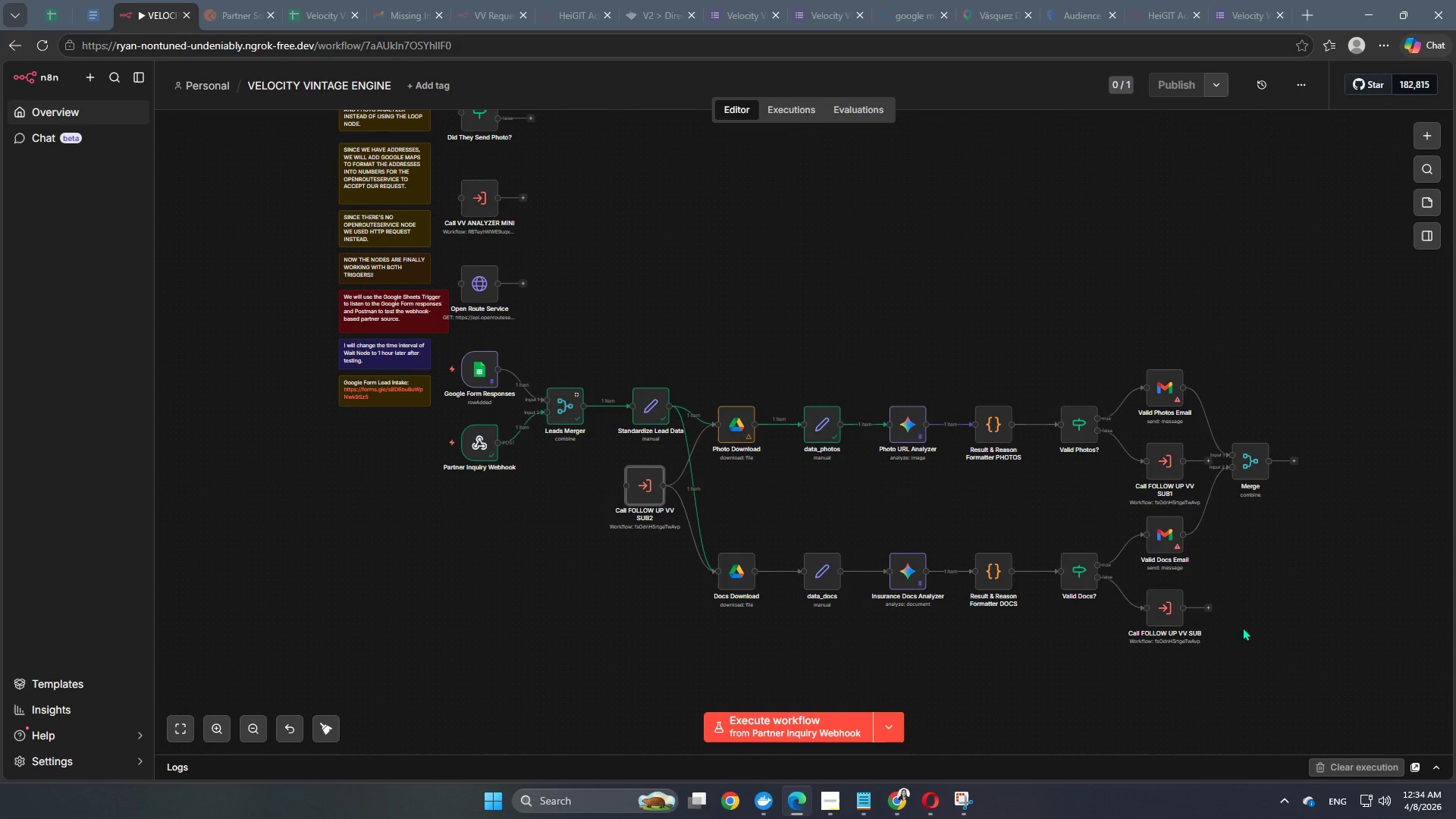 
left_click([83, 115])
 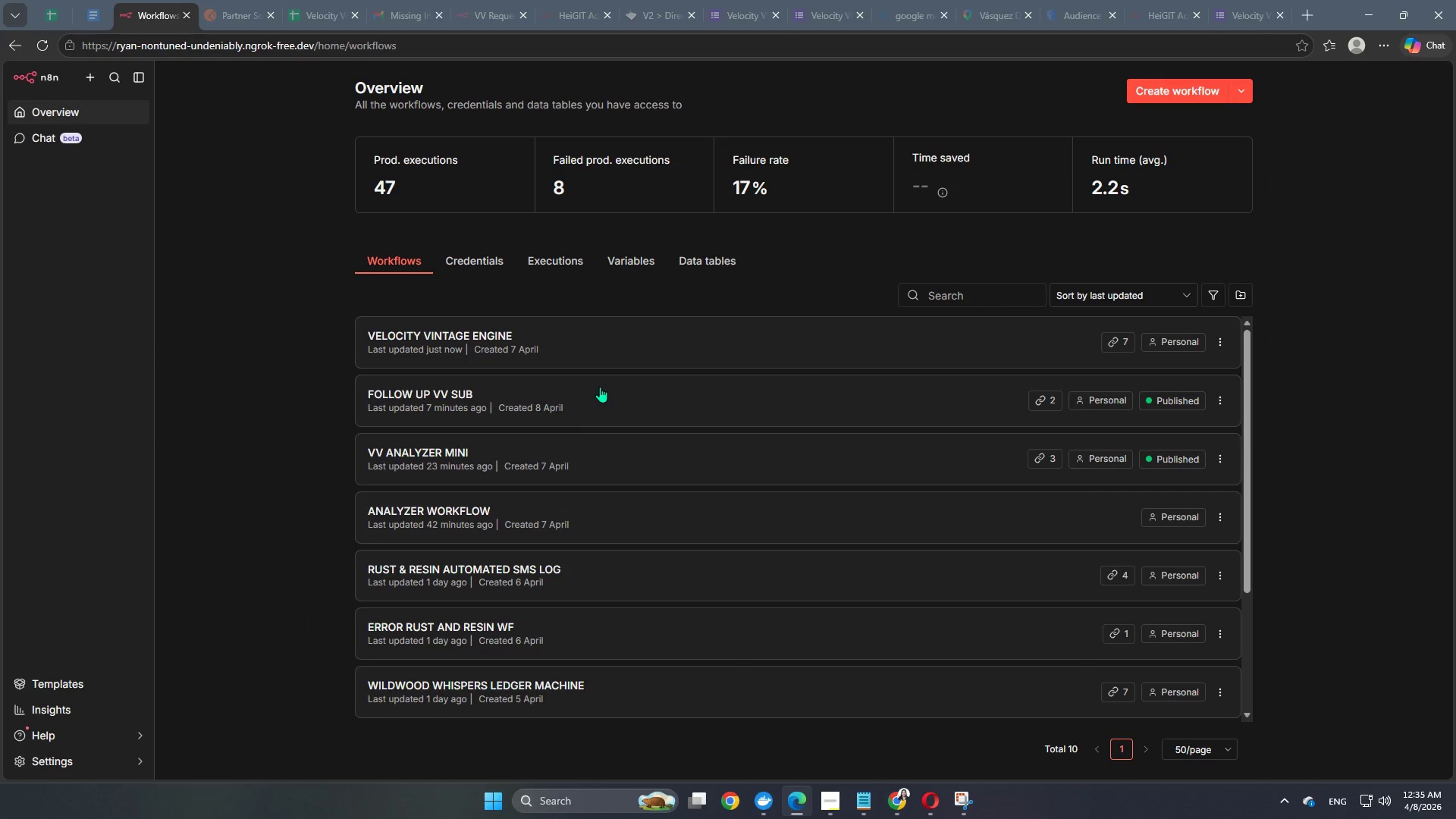 
double_click([576, 410])
 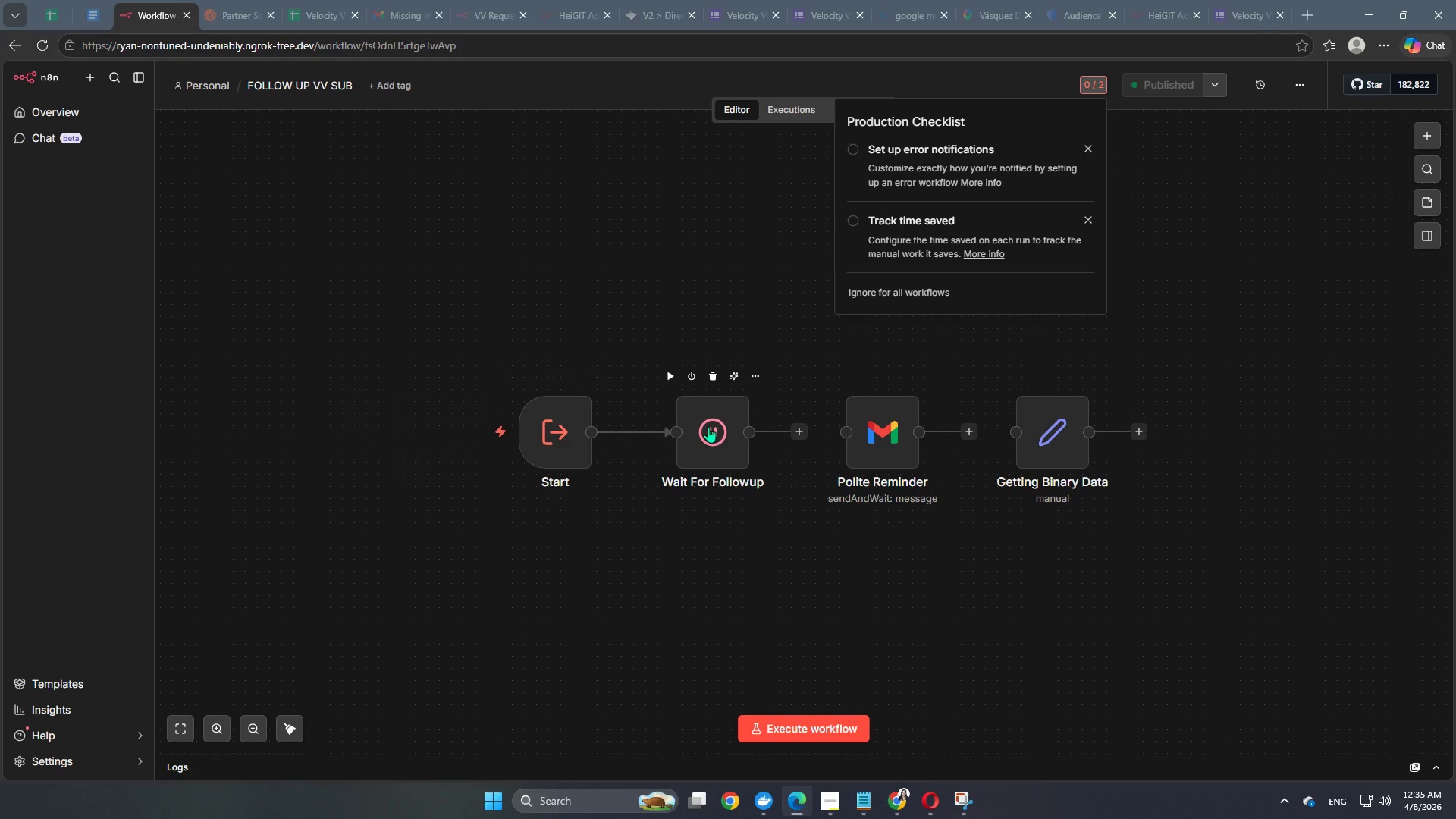 
wait(6.22)
 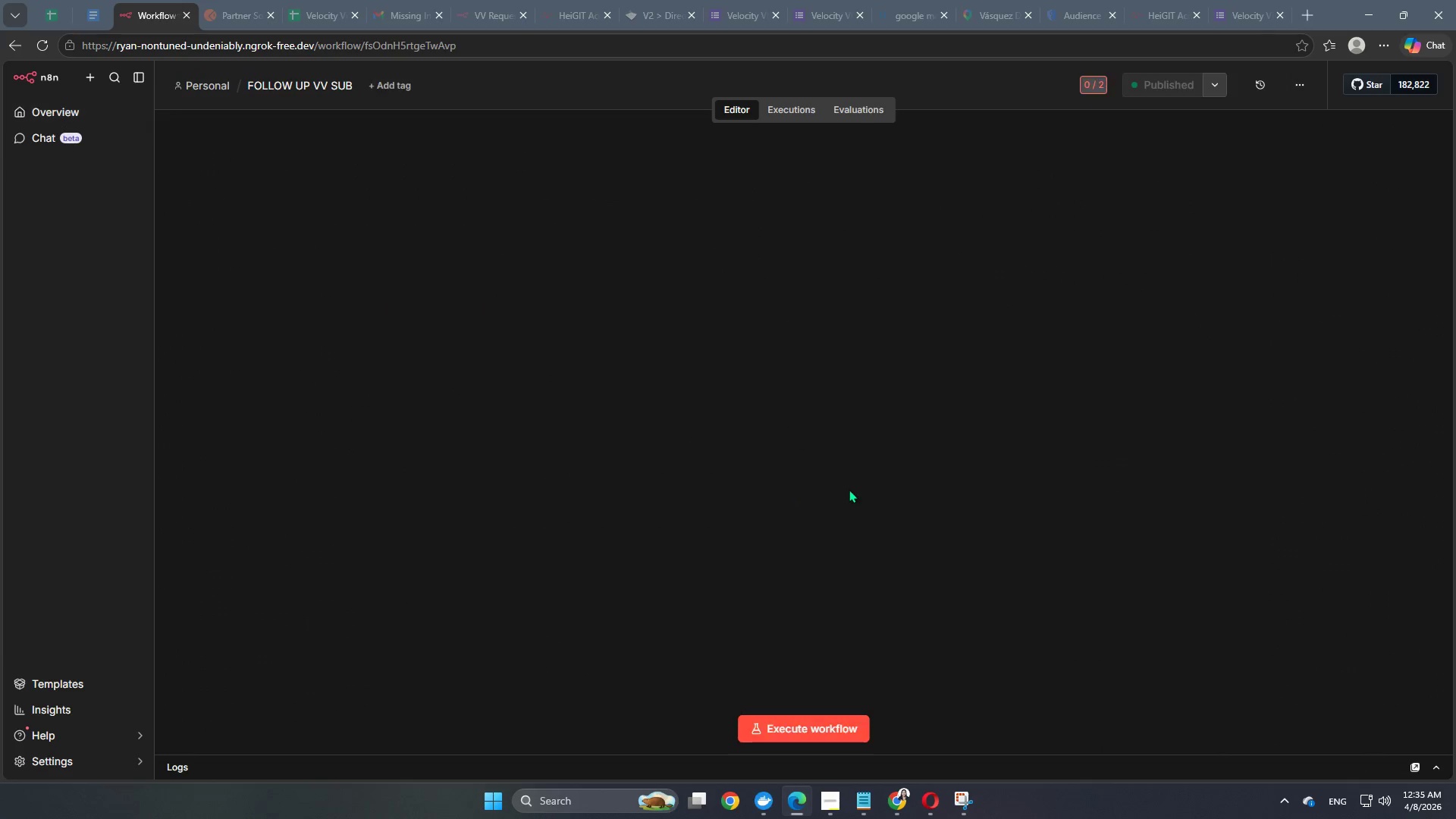 
double_click([547, 447])
 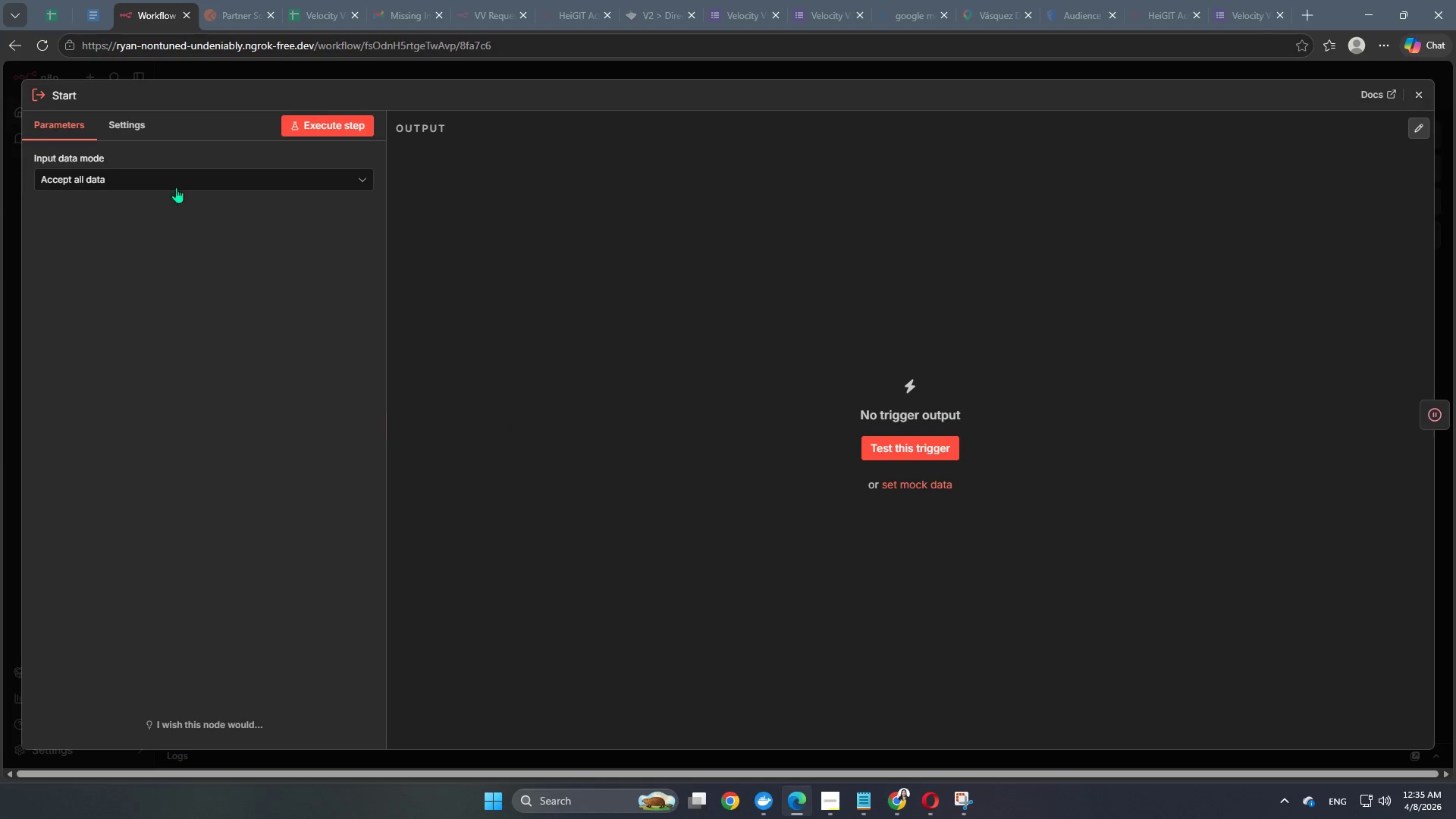 
left_click([177, 187])
 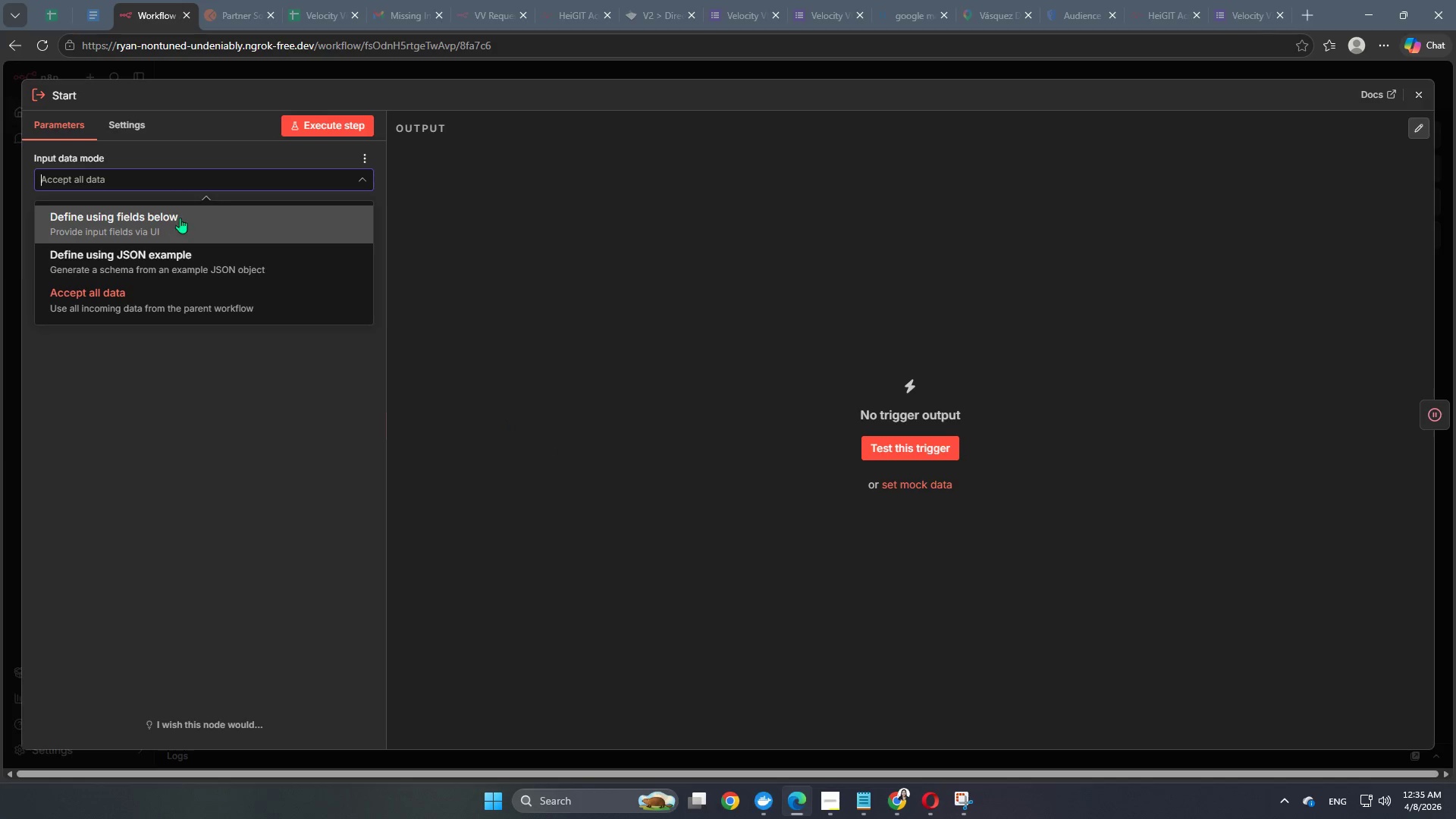 
left_click([221, 152])
 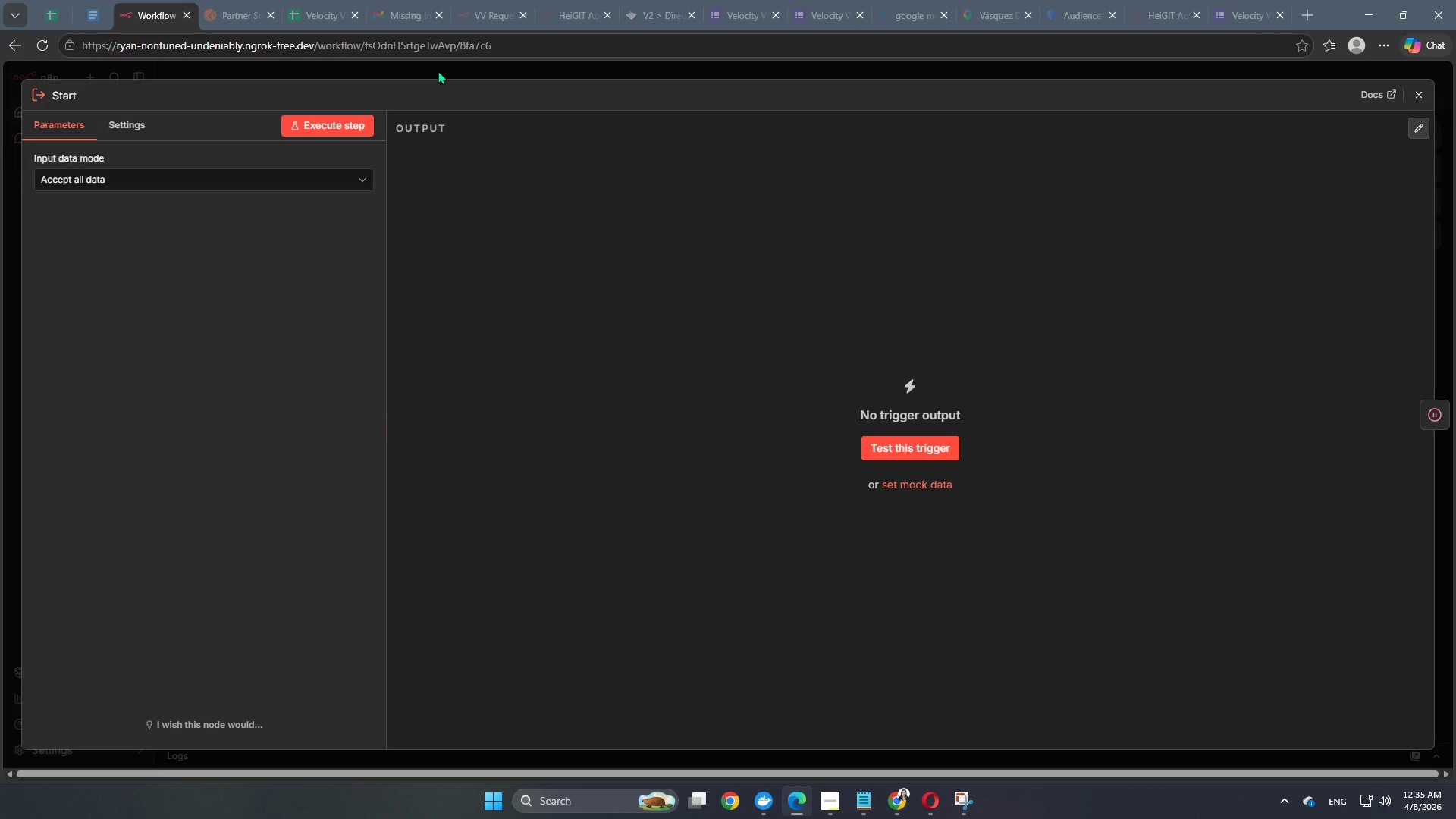 
left_click([438, 71])
 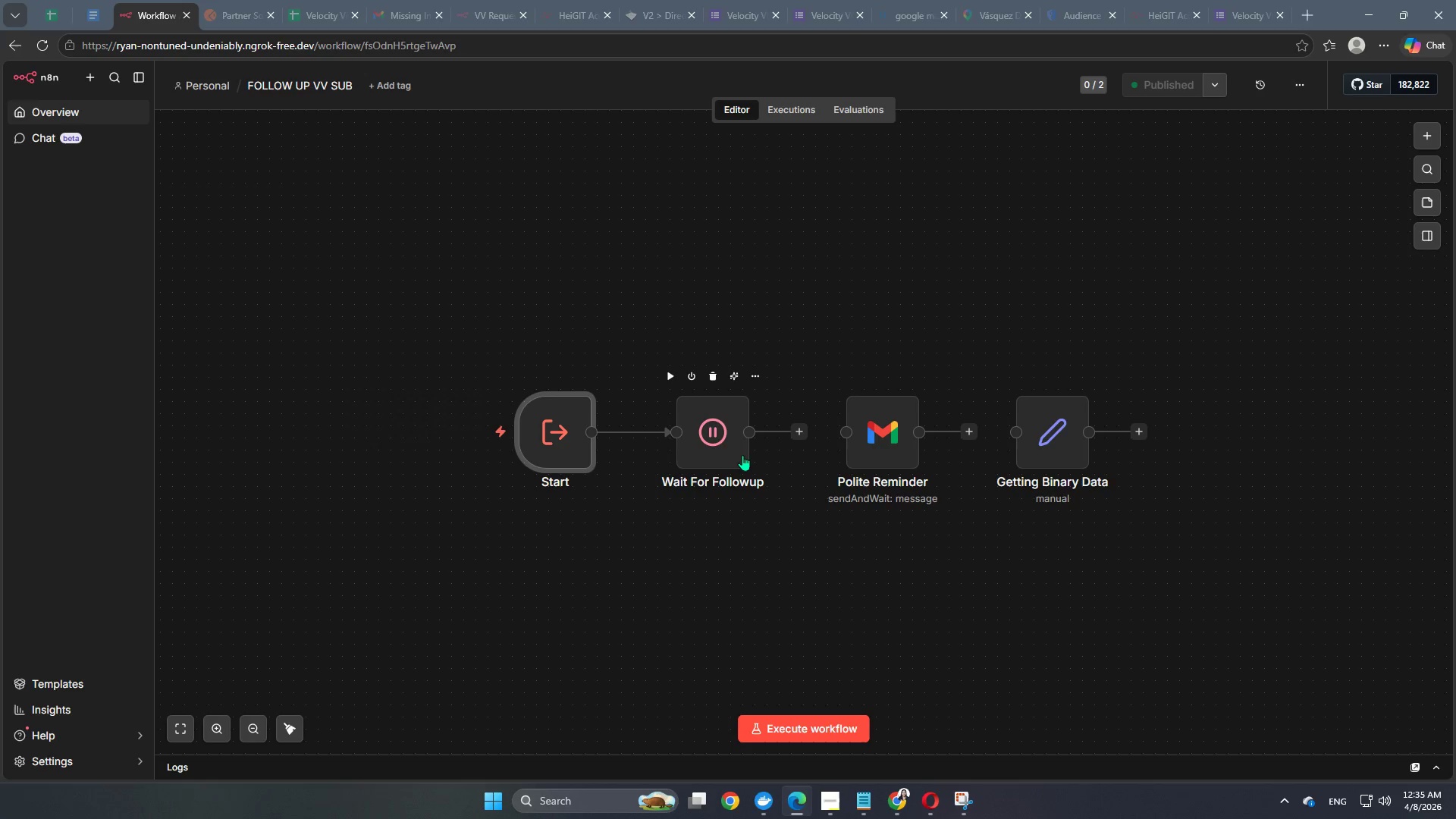 
mouse_move([880, 419])
 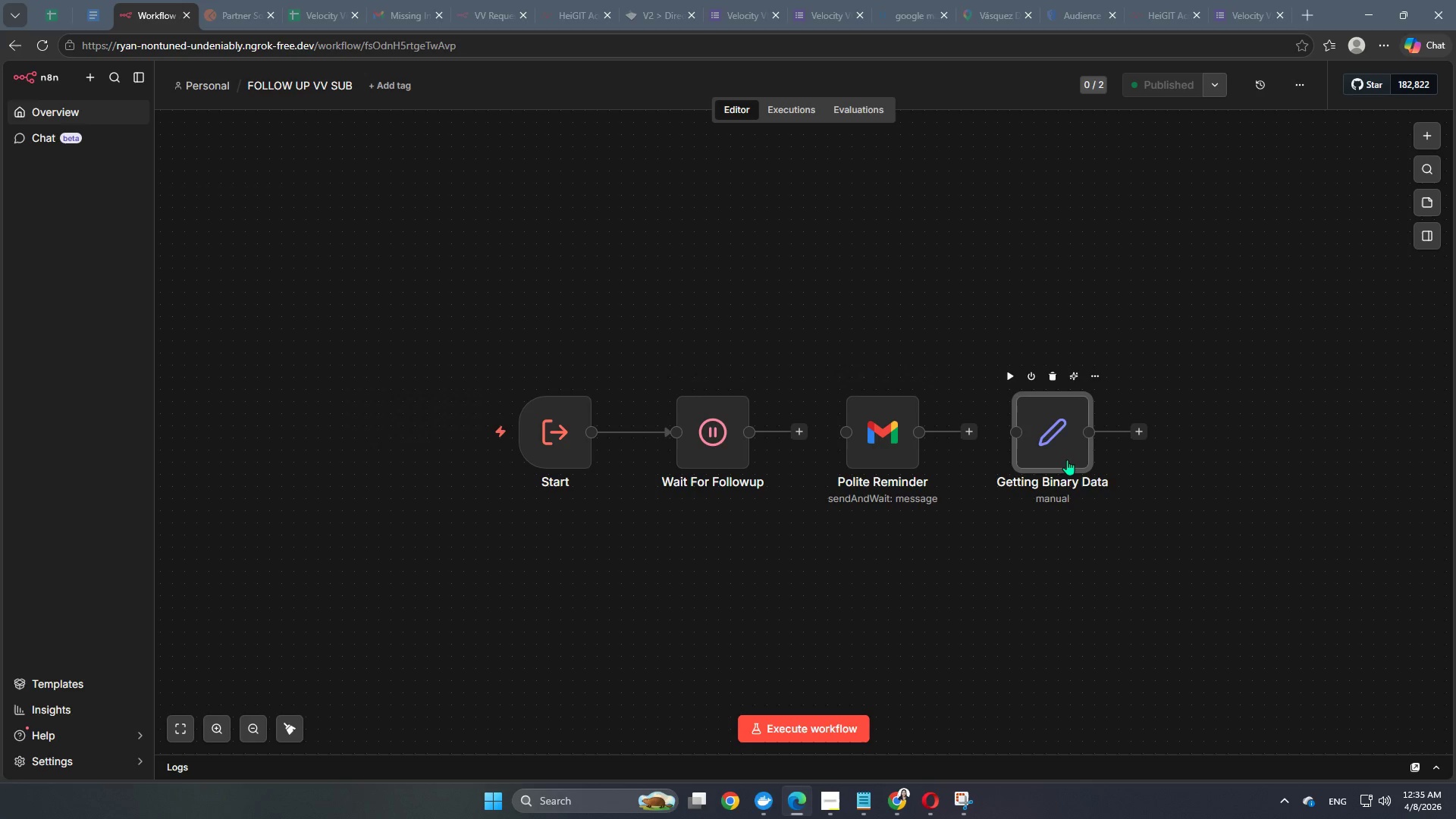 
double_click([1067, 460])
 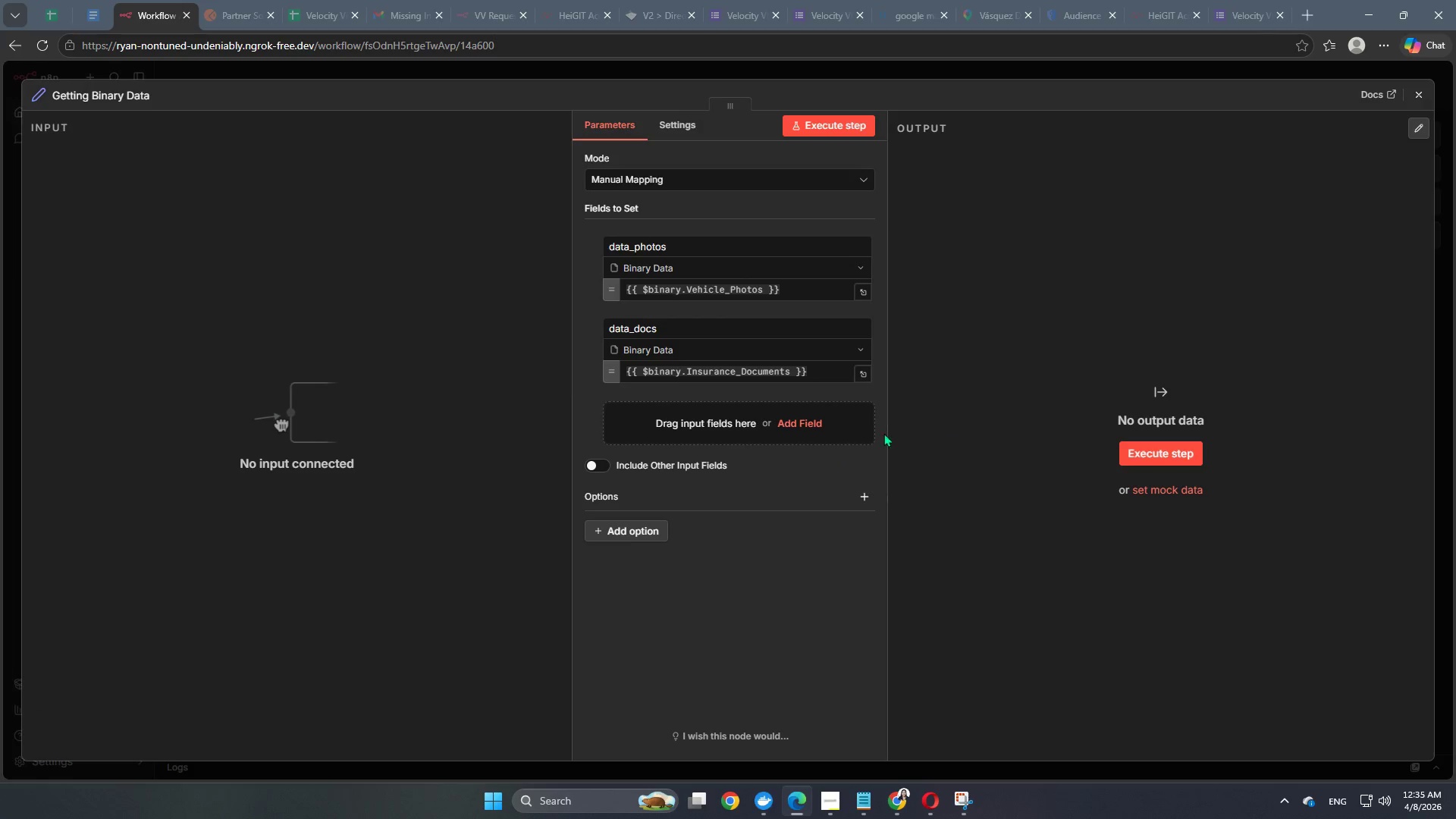 
left_click([883, 69])
 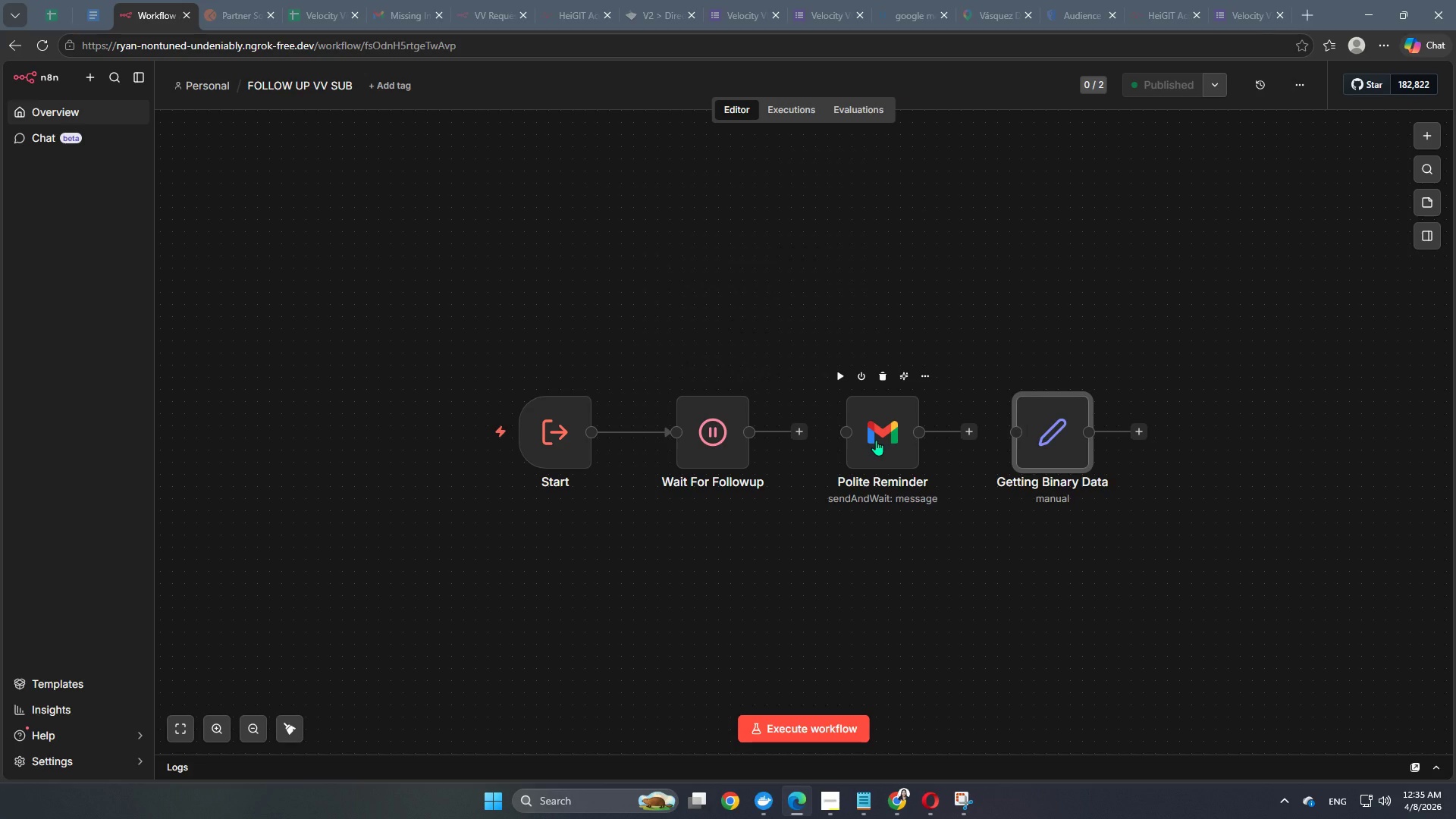 
double_click([876, 440])
 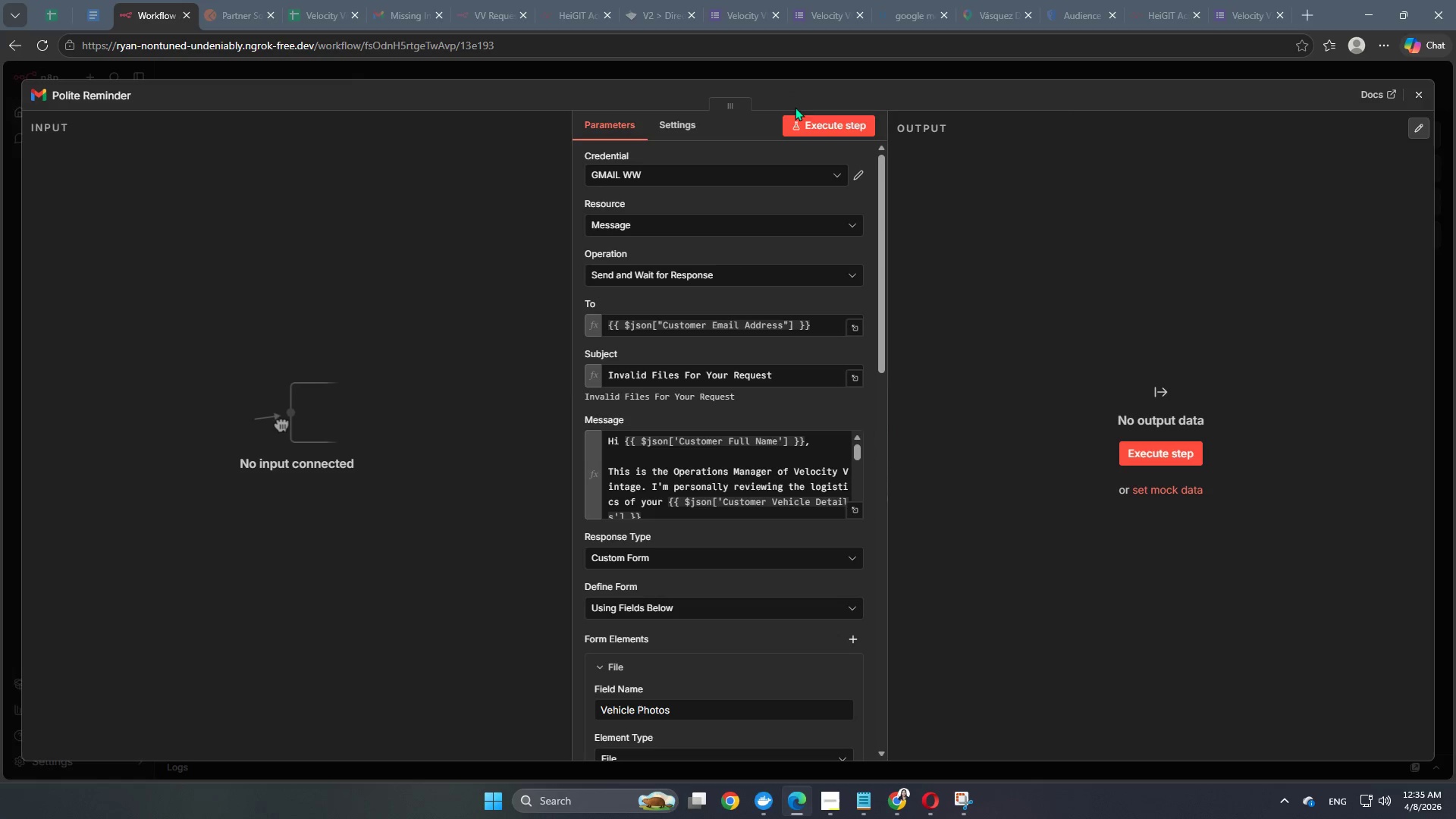 
scroll: coordinate [786, 490], scroll_direction: down, amount: 6.0
 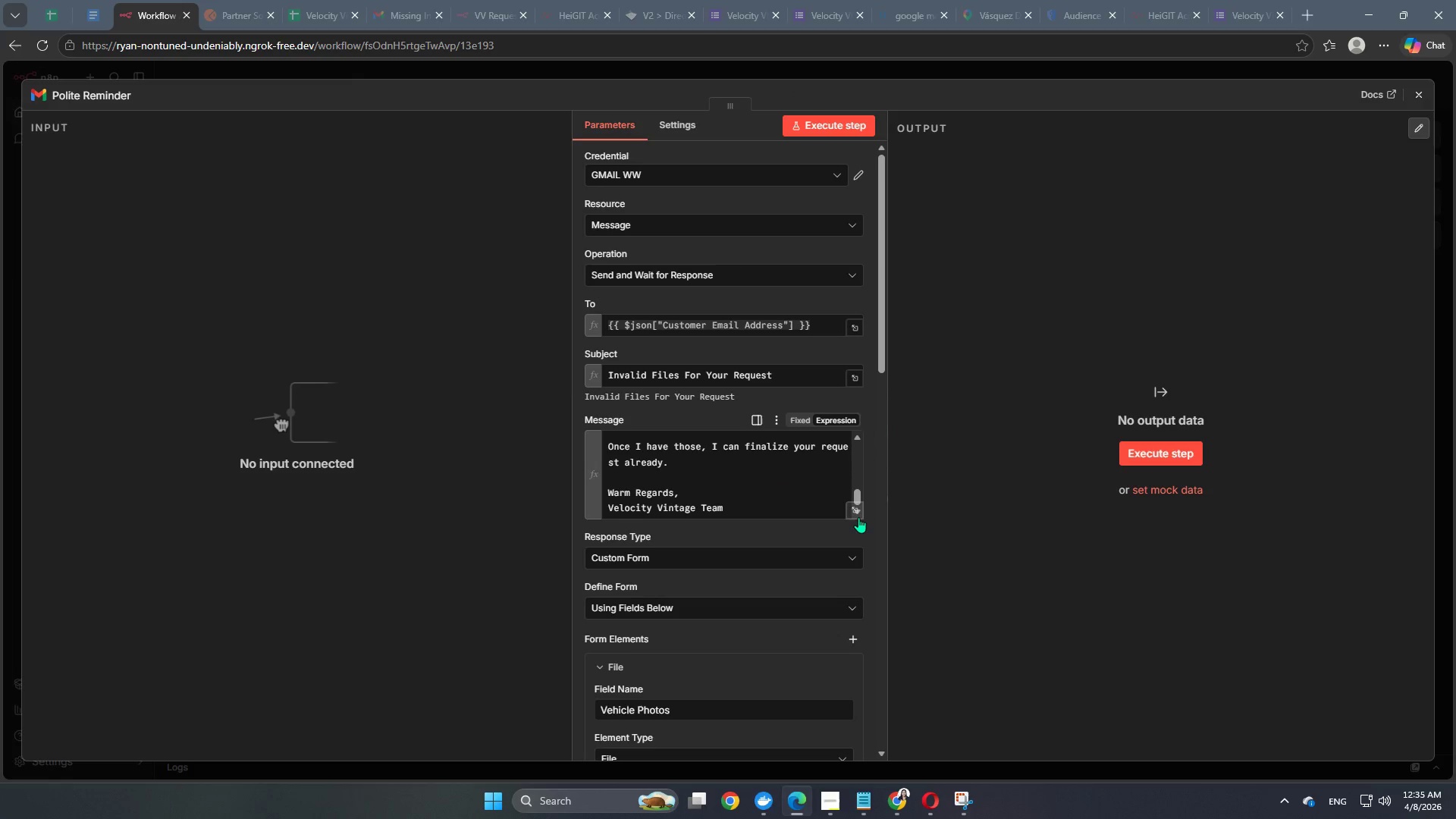 
left_click([858, 516])
 